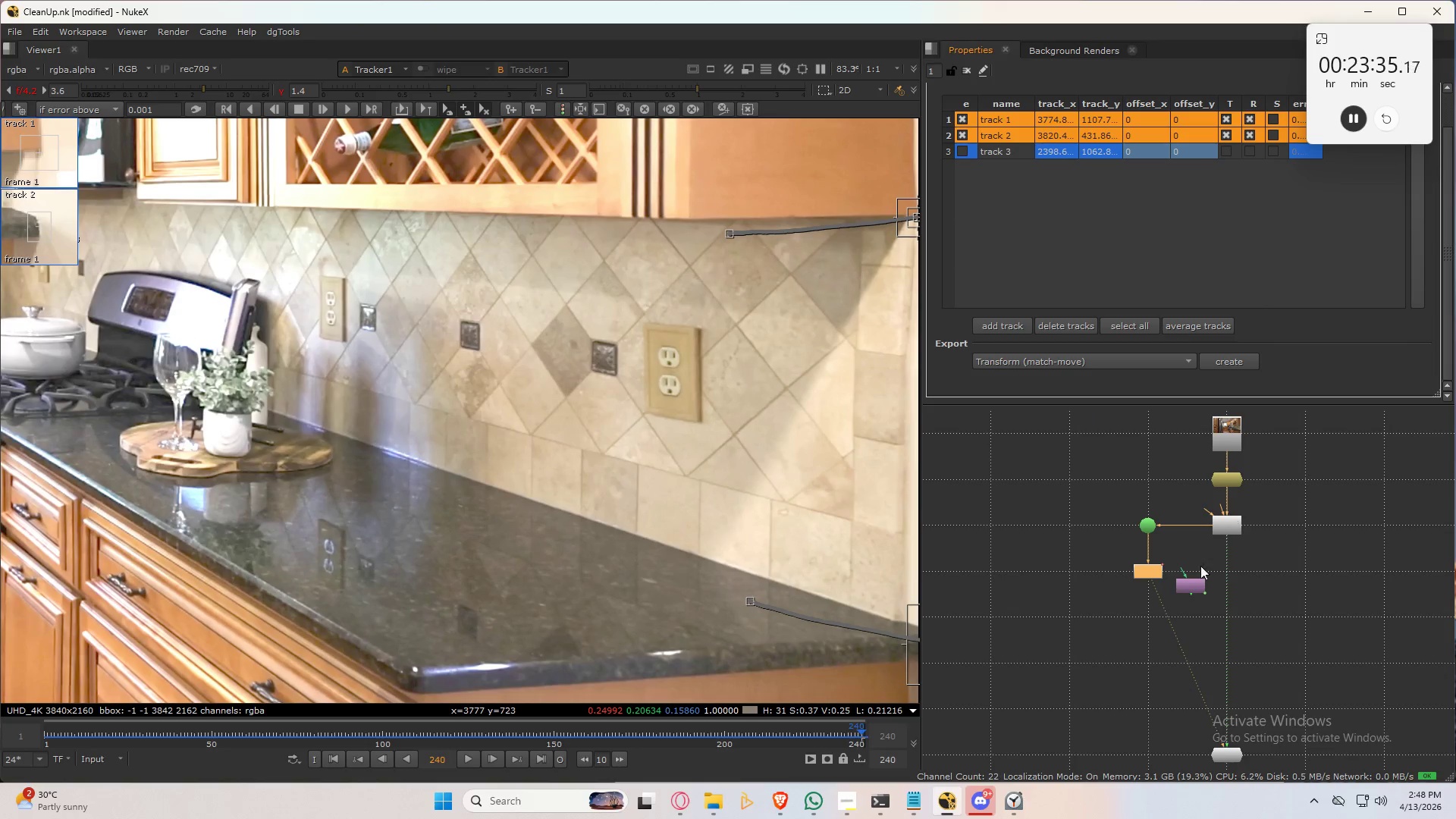 
left_click_drag(start_coordinate=[1194, 592], to_coordinate=[1310, 529])
 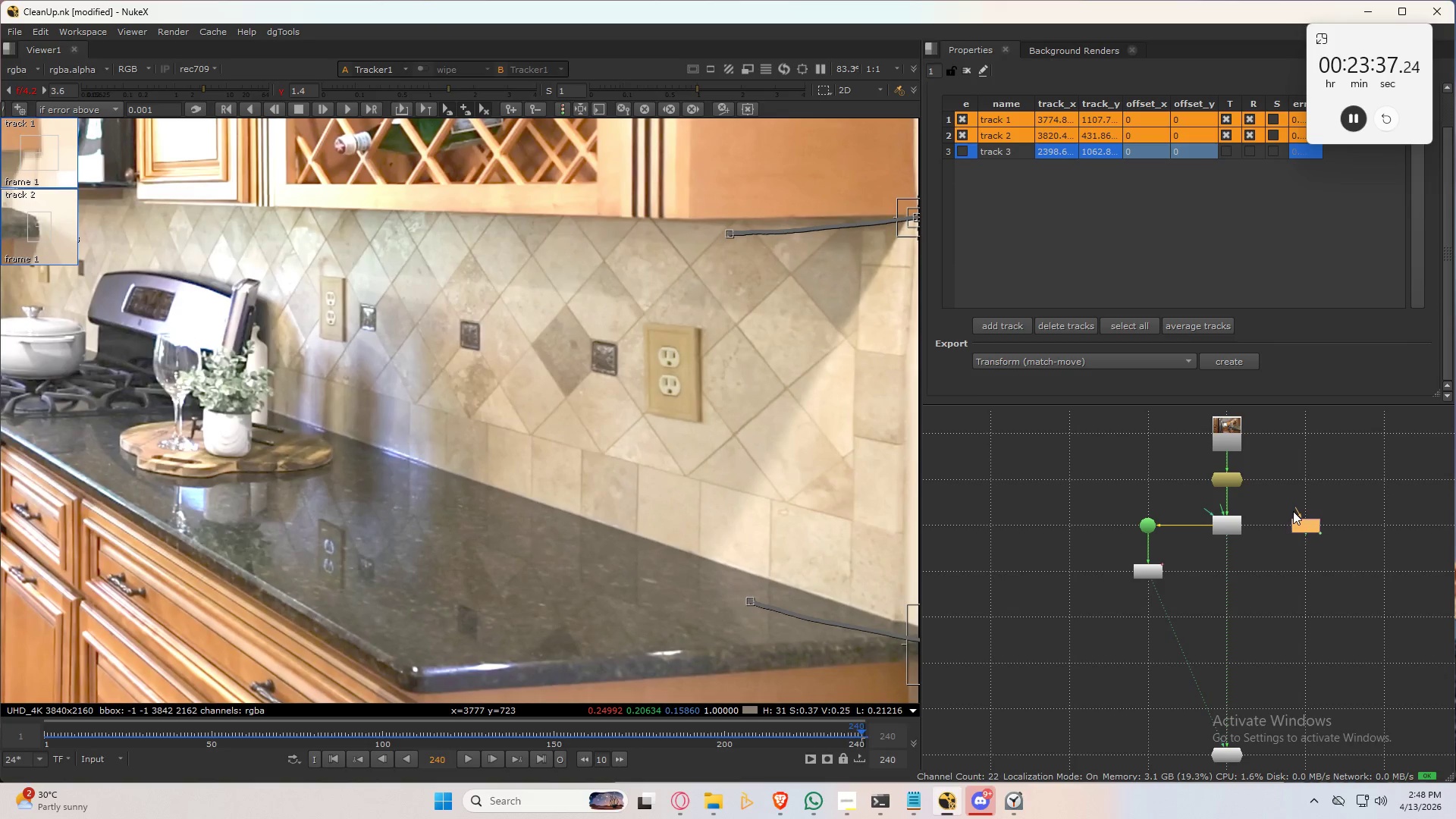 
left_click_drag(start_coordinate=[1294, 510], to_coordinate=[1226, 479])
 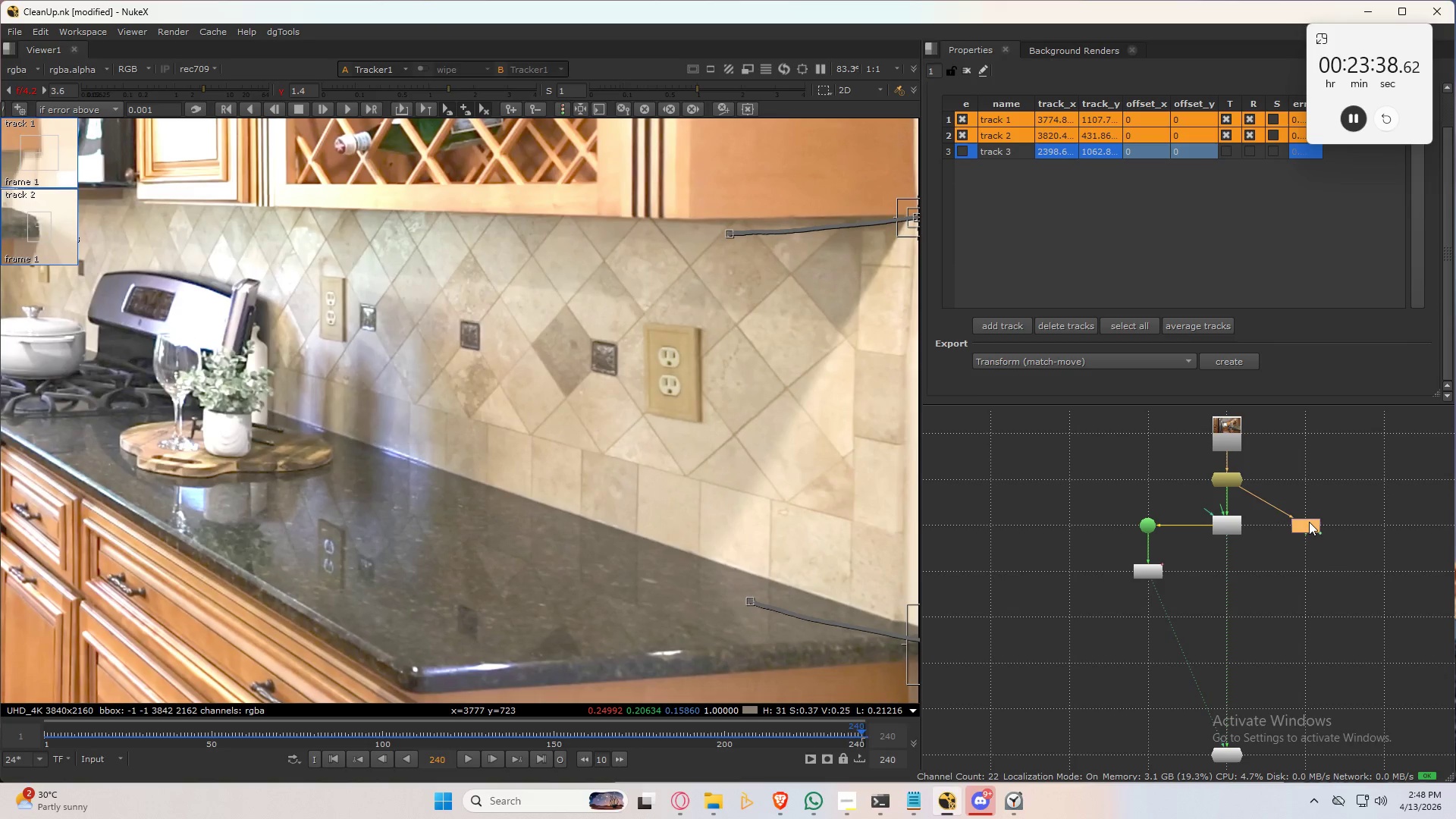 
left_click([1308, 520])
 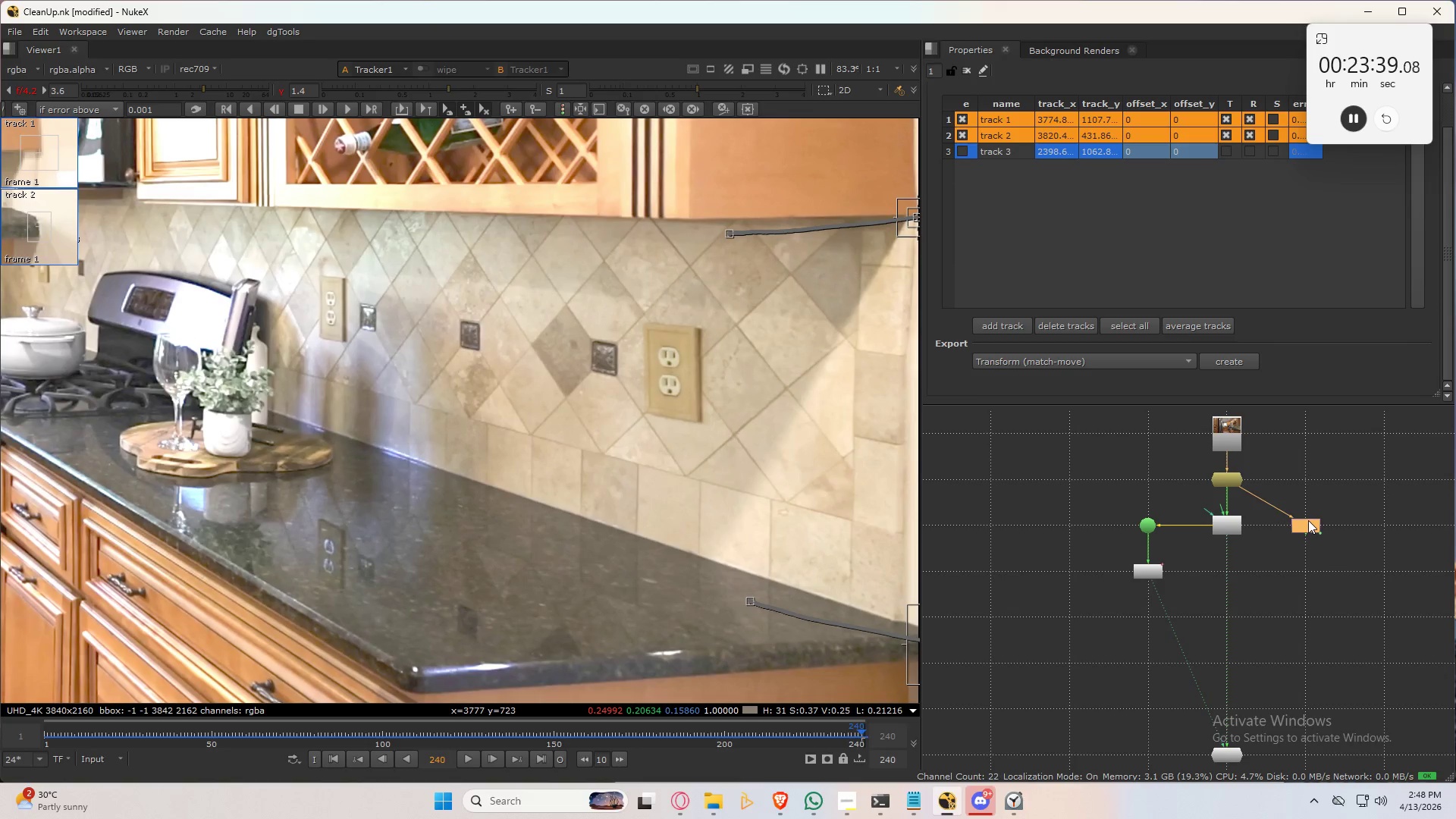 
key(1)
 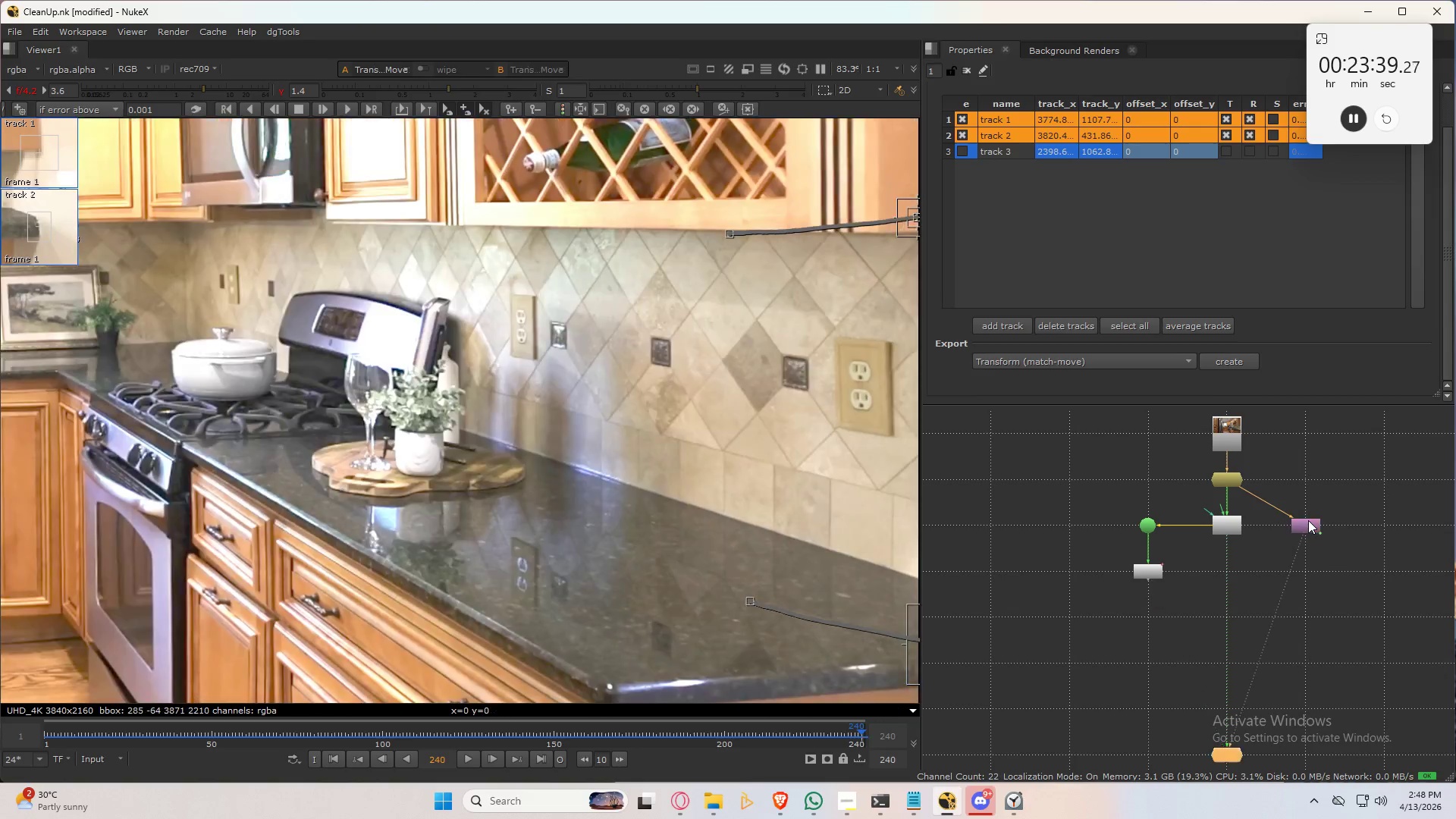 
double_click([1308, 520])
 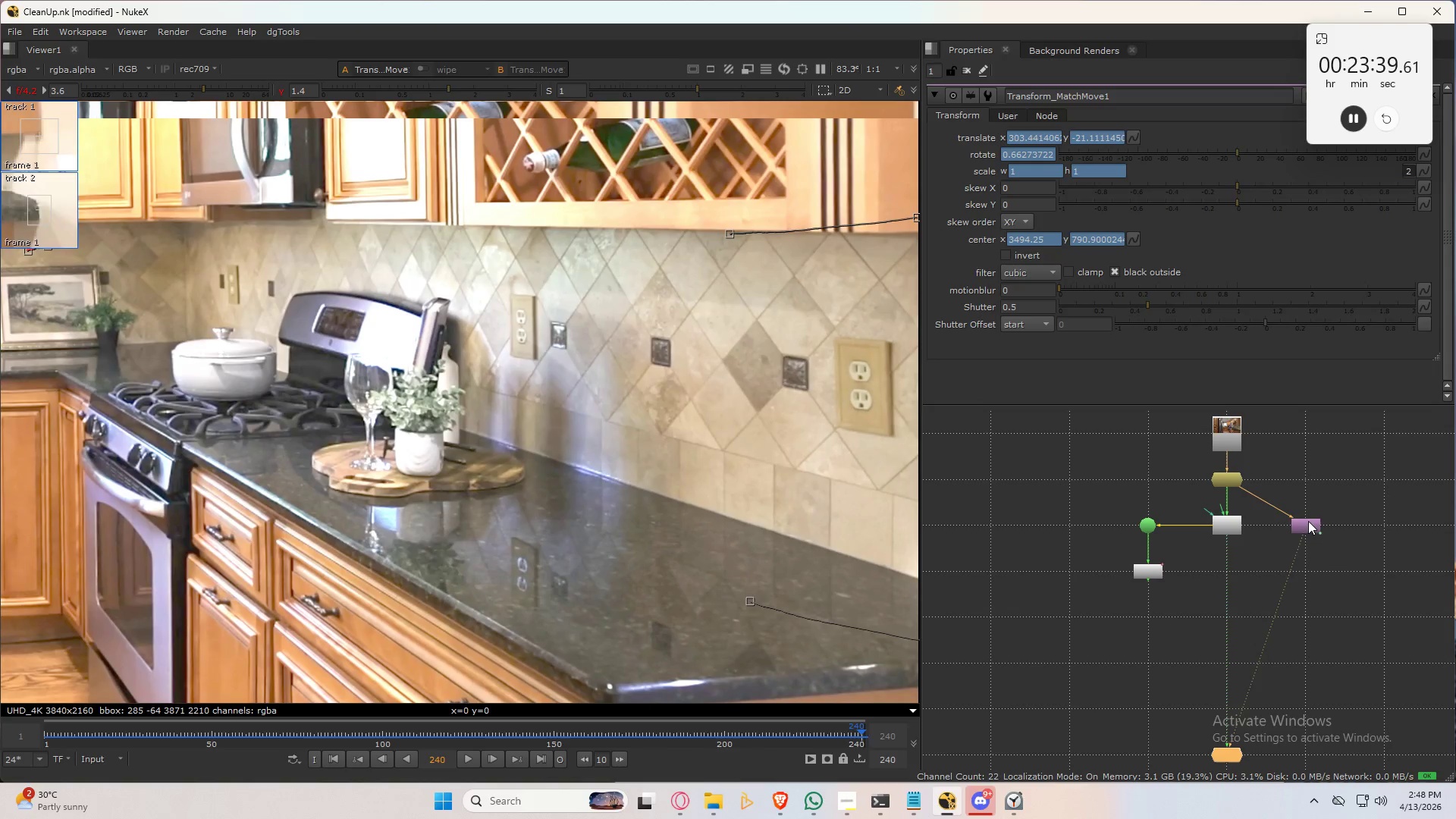 
triple_click([1308, 527])
 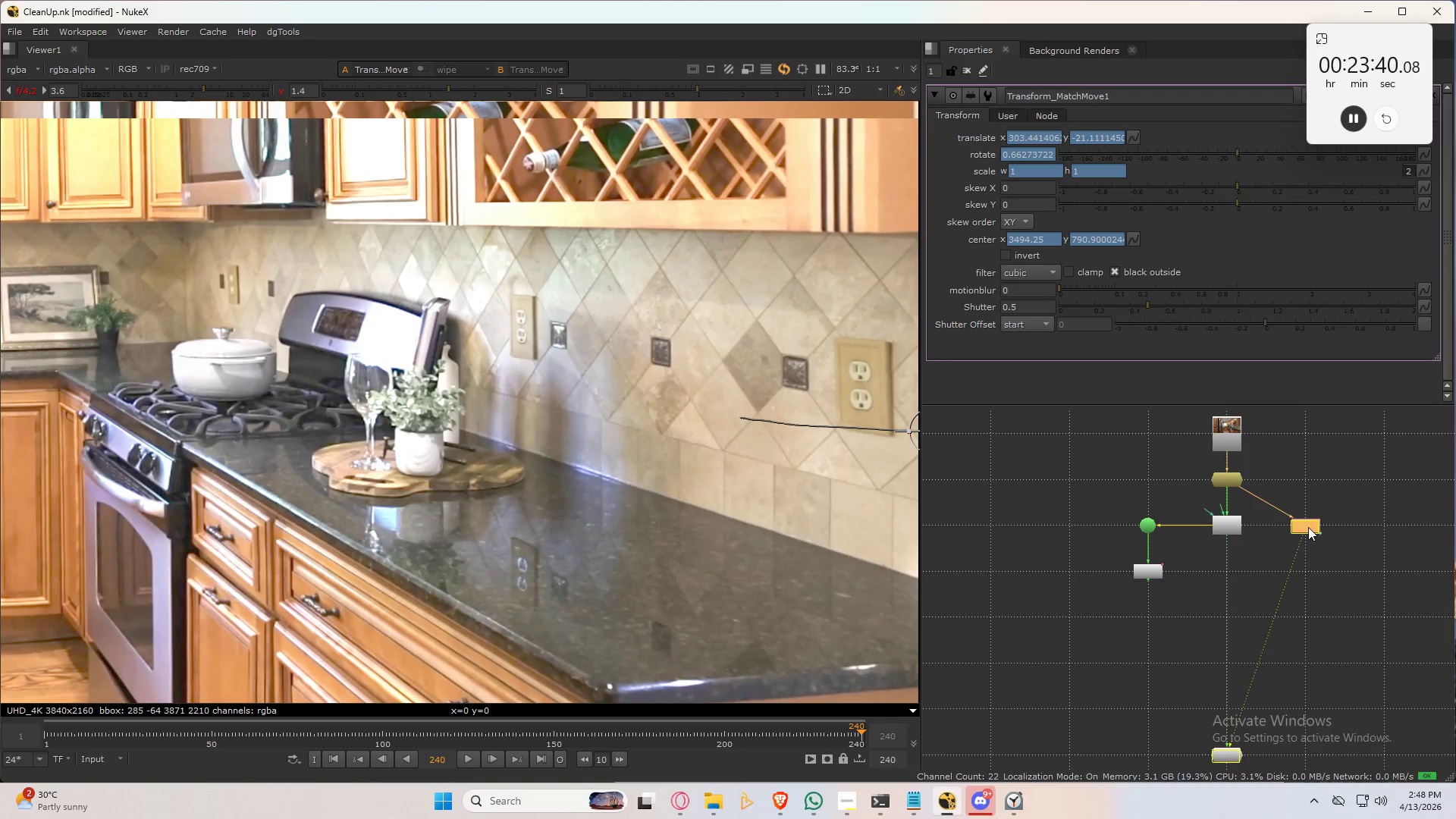 
key(Tab)
type(cro)
 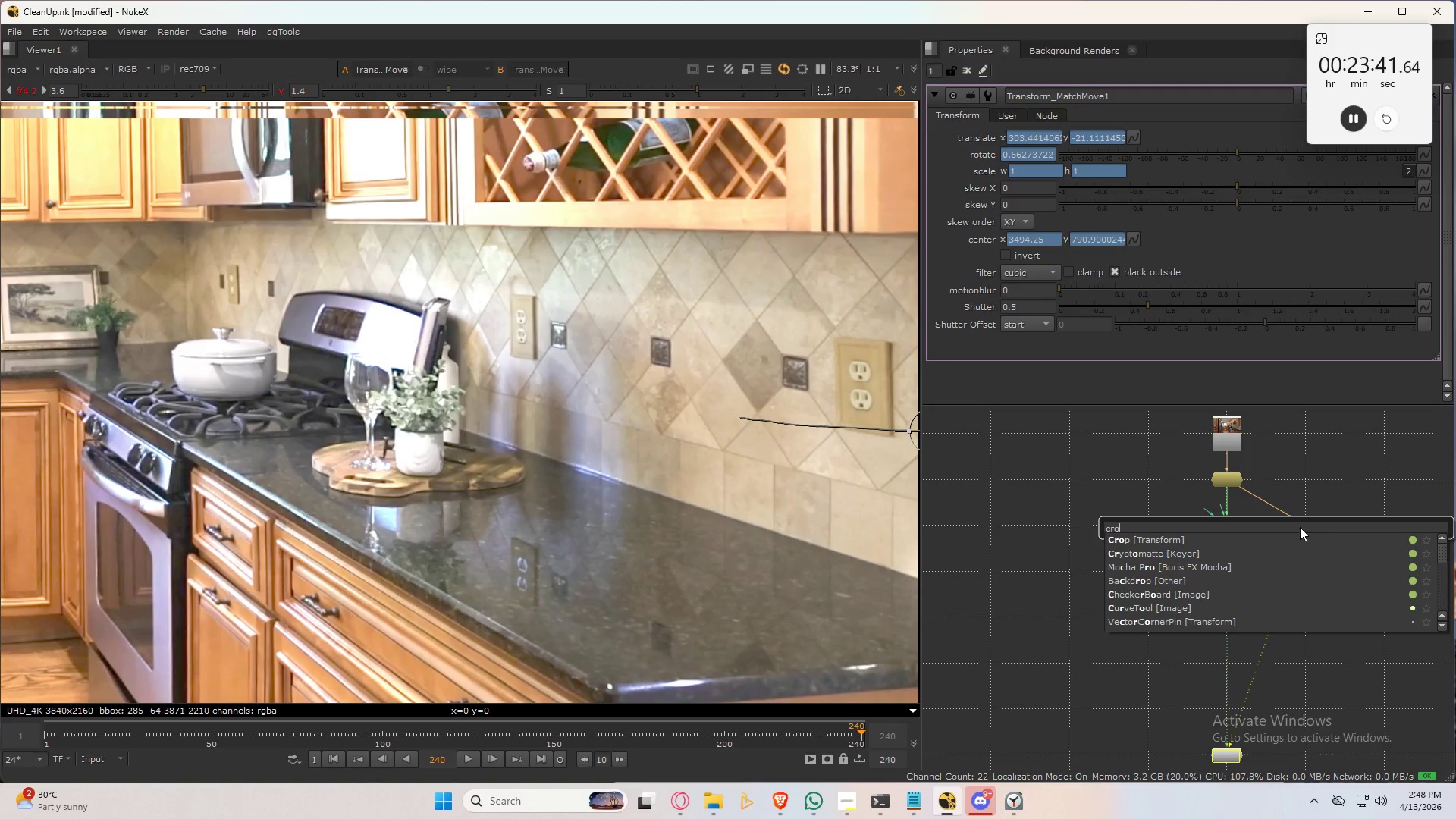 
key(P)
 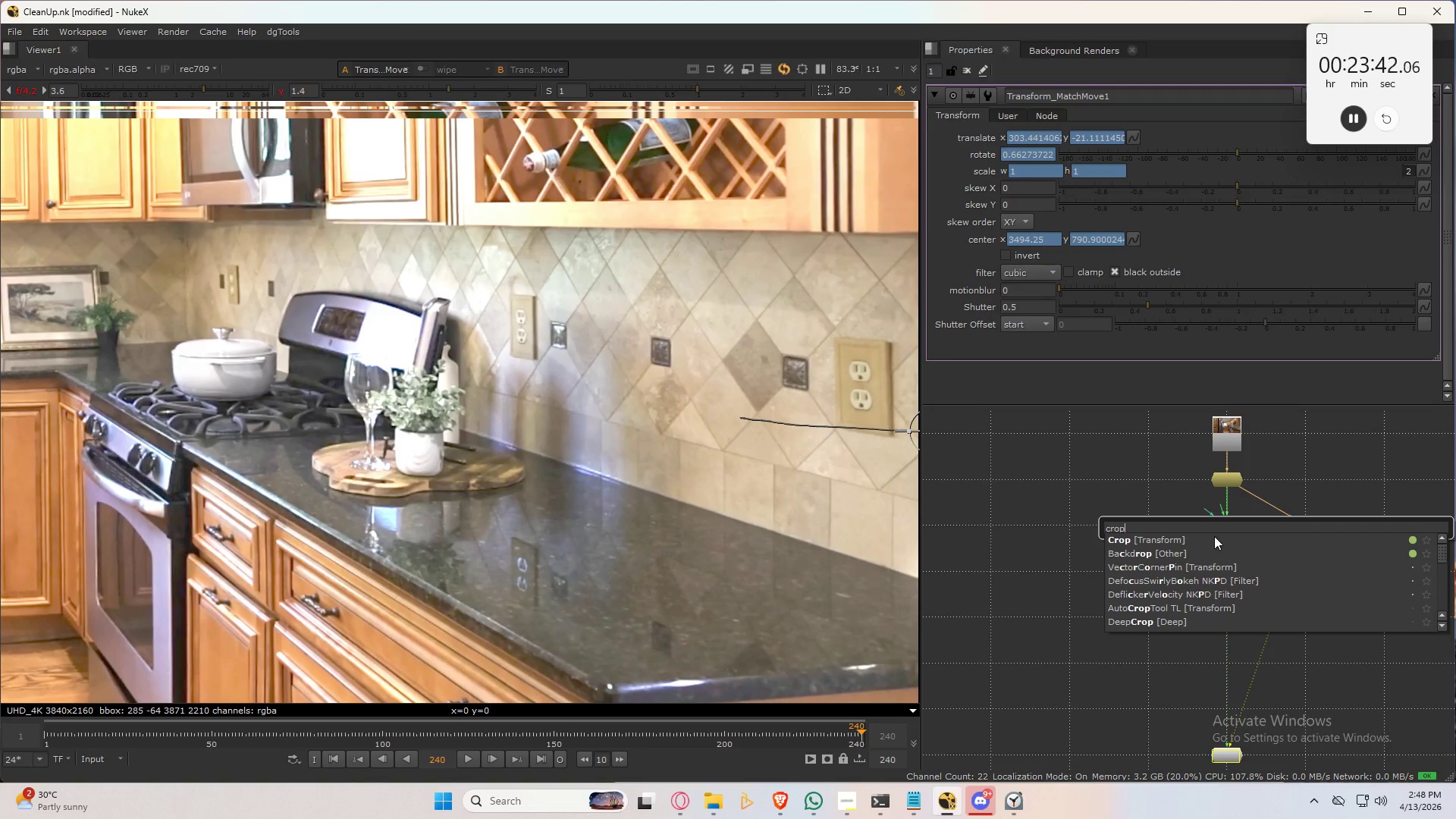 
left_click([1207, 541])
 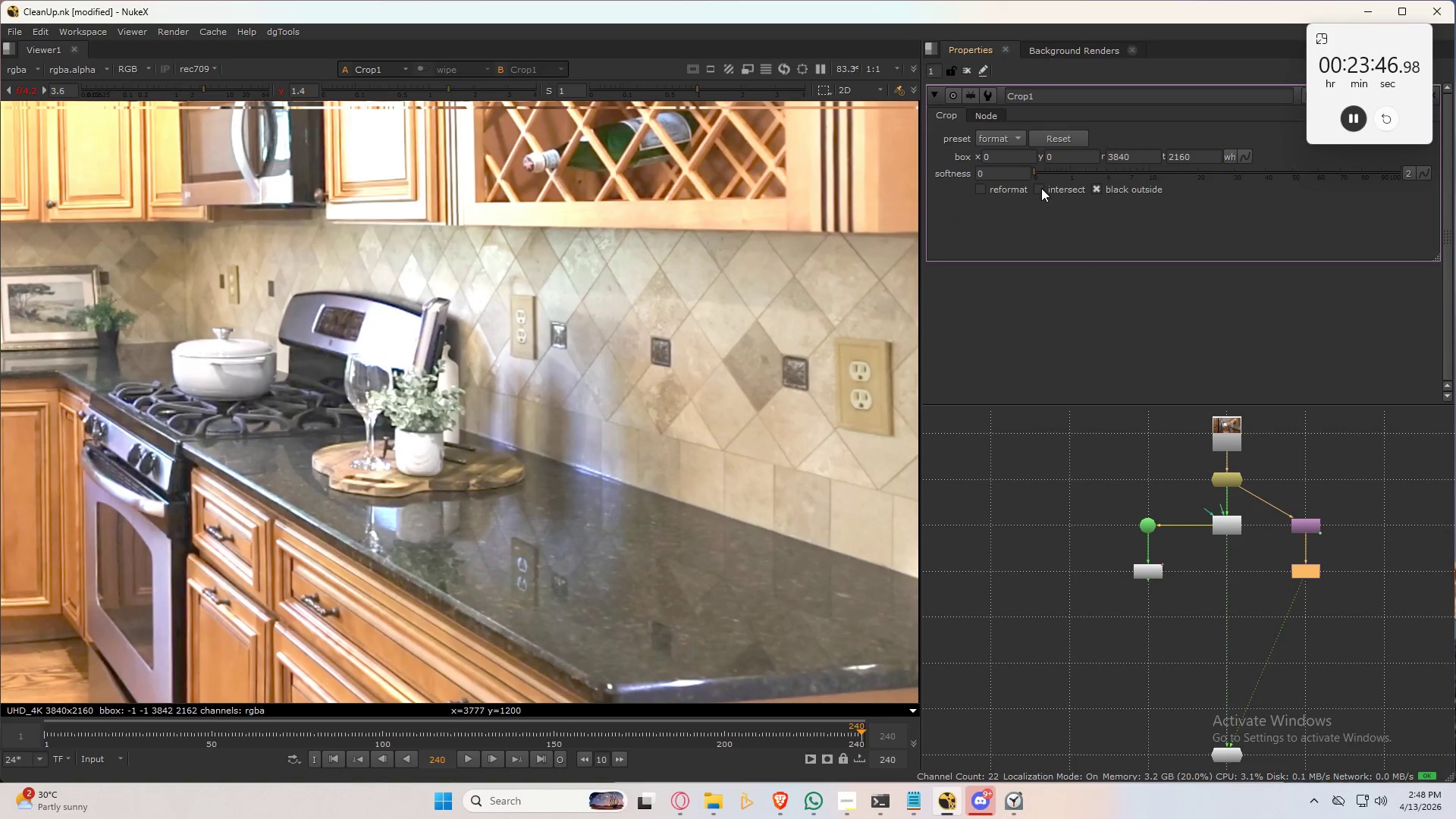 
wait(6.33)
 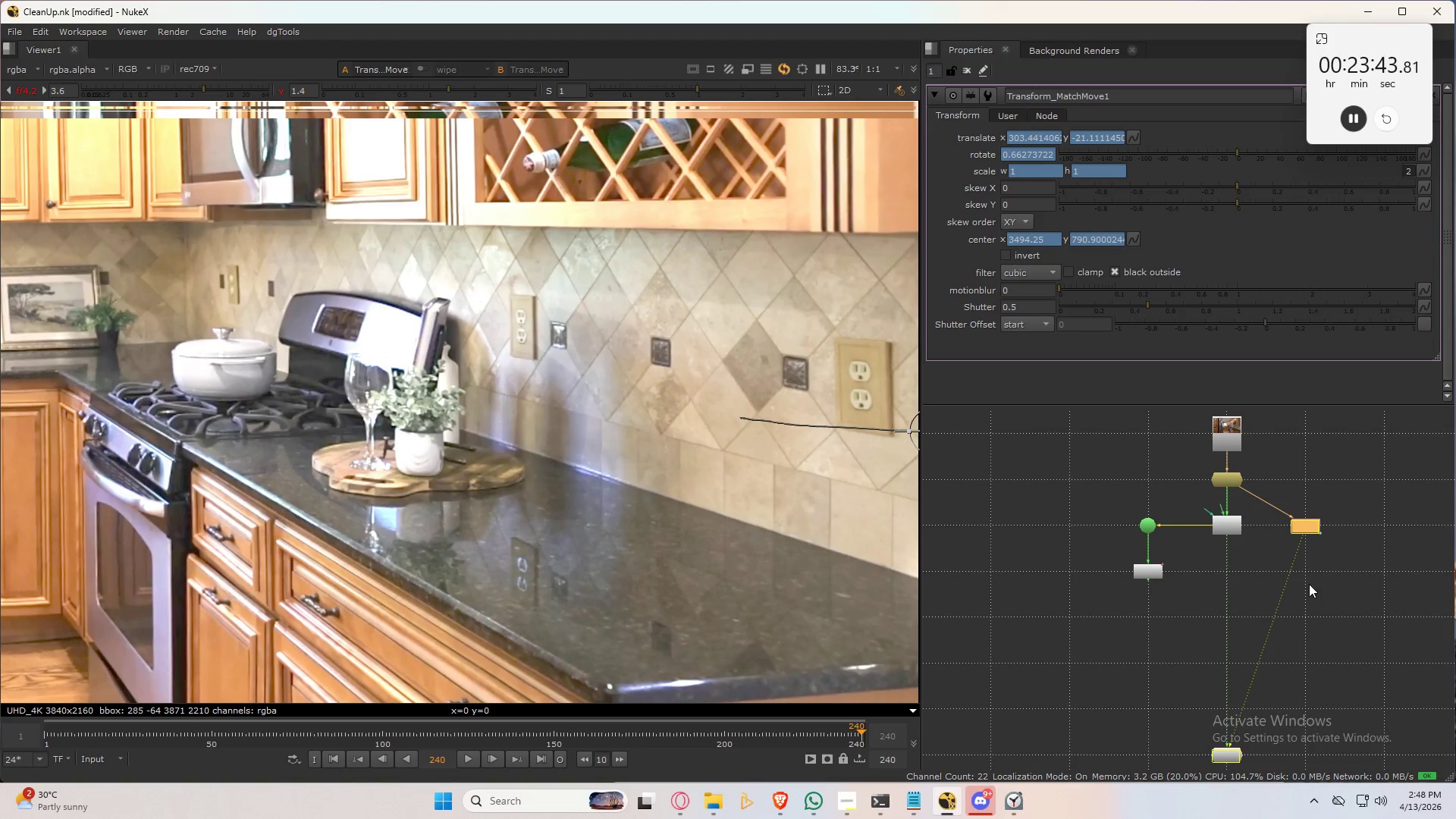 
double_click([1309, 529])
 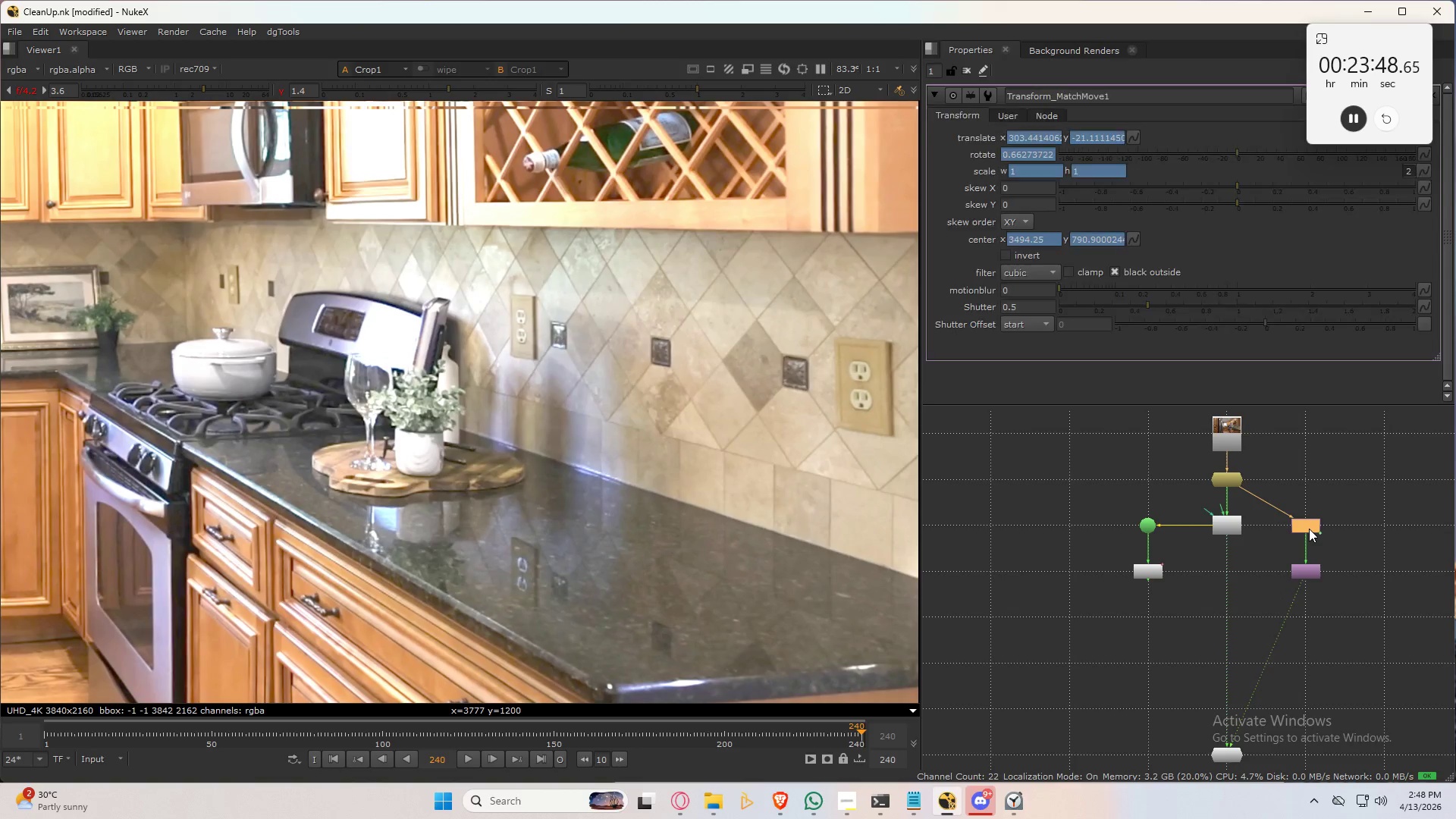 
triple_click([1309, 529])
 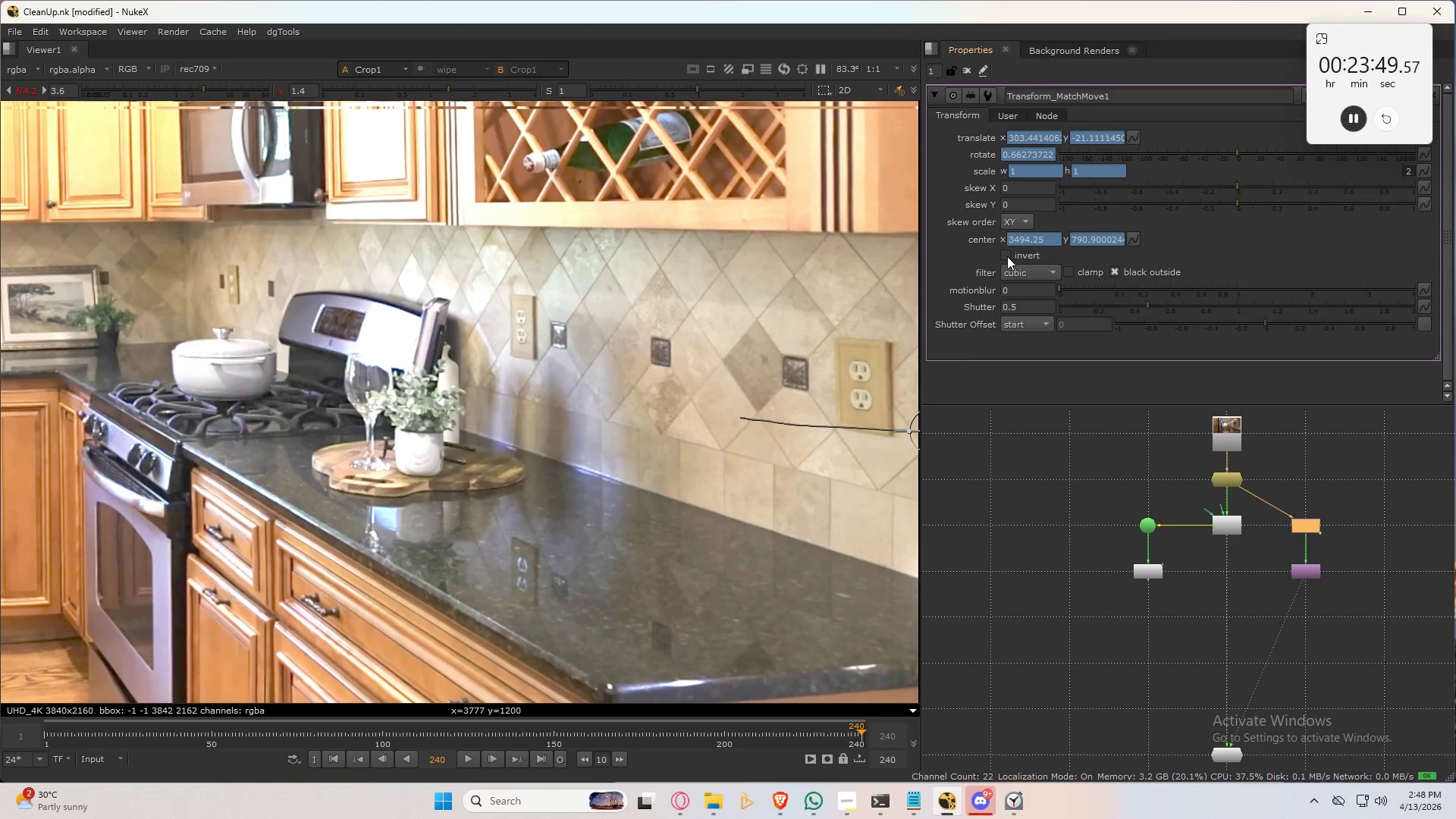 
left_click([1010, 259])
 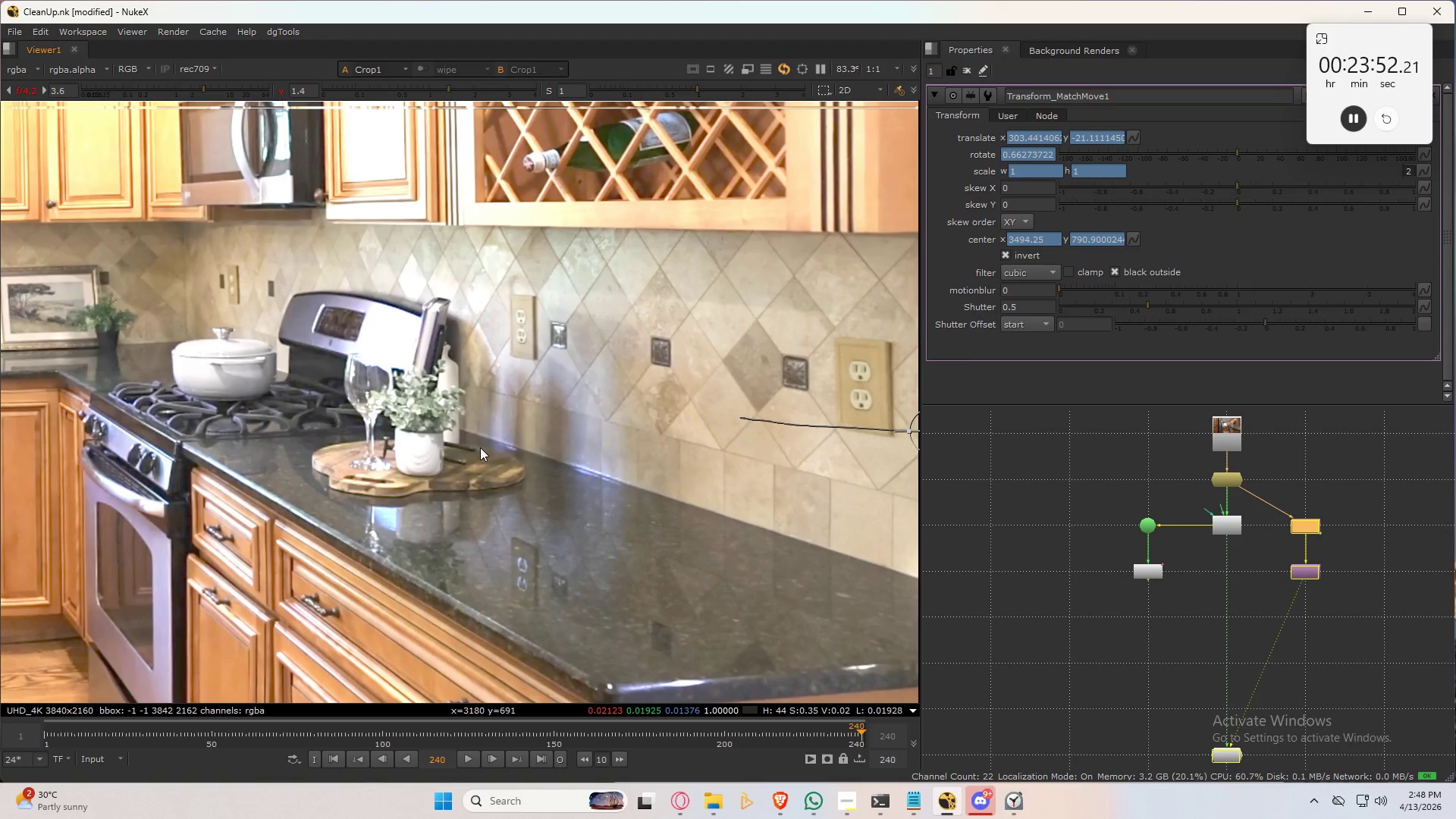 
scroll: coordinate [492, 450], scroll_direction: down, amount: 3.0
 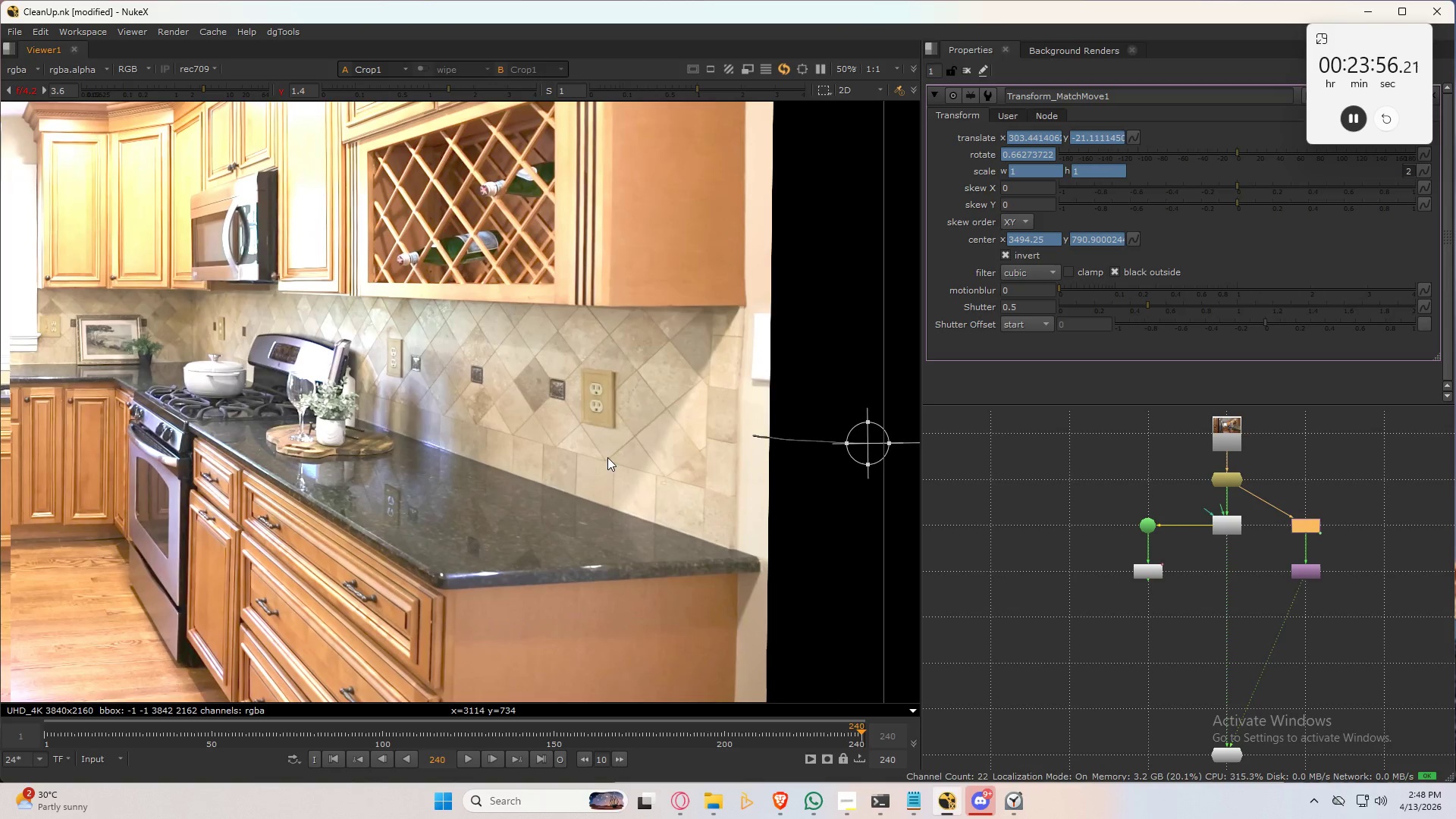 
middle_click([642, 457])
 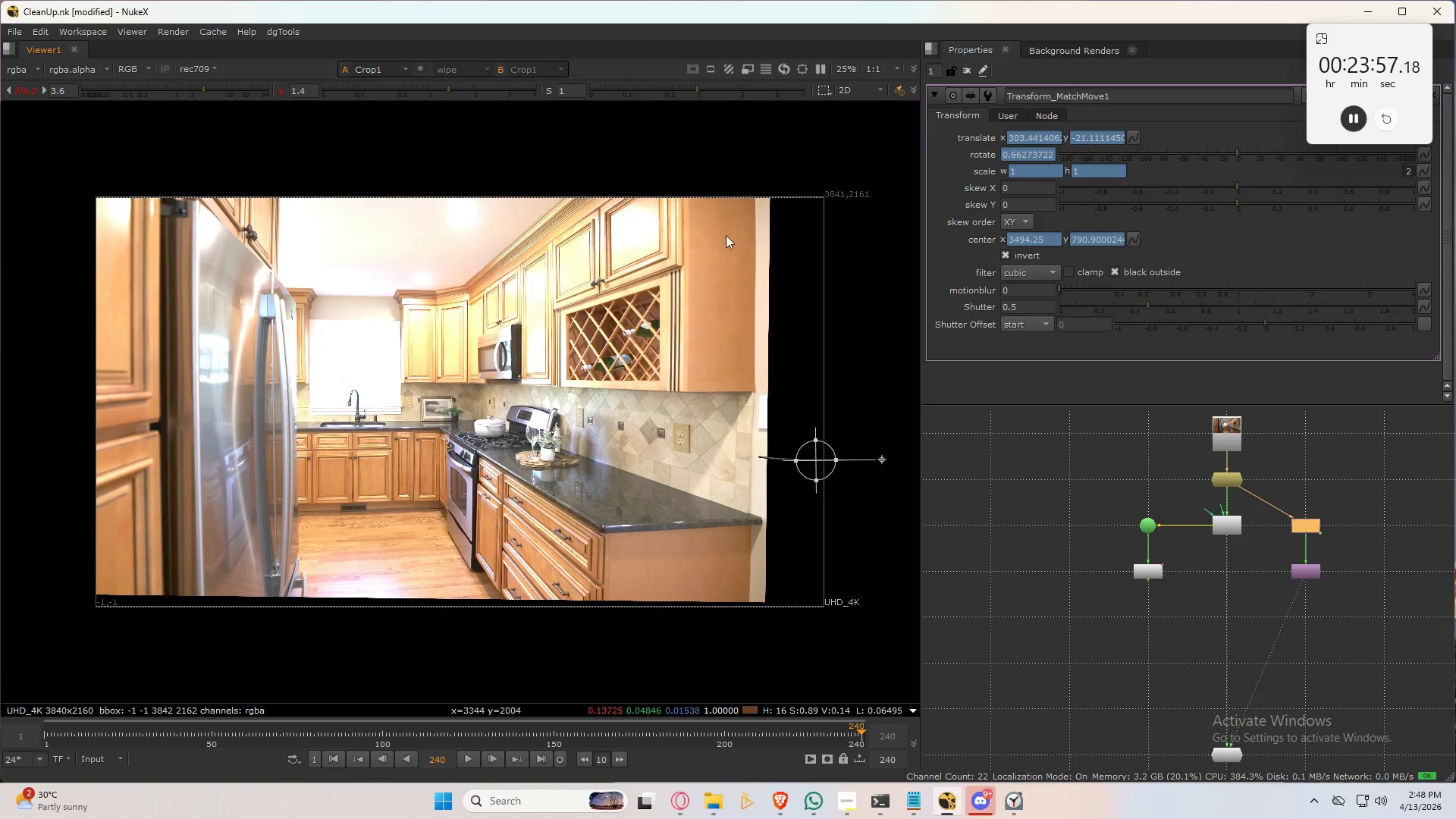 
scroll: coordinate [681, 311], scroll_direction: up, amount: 6.0
 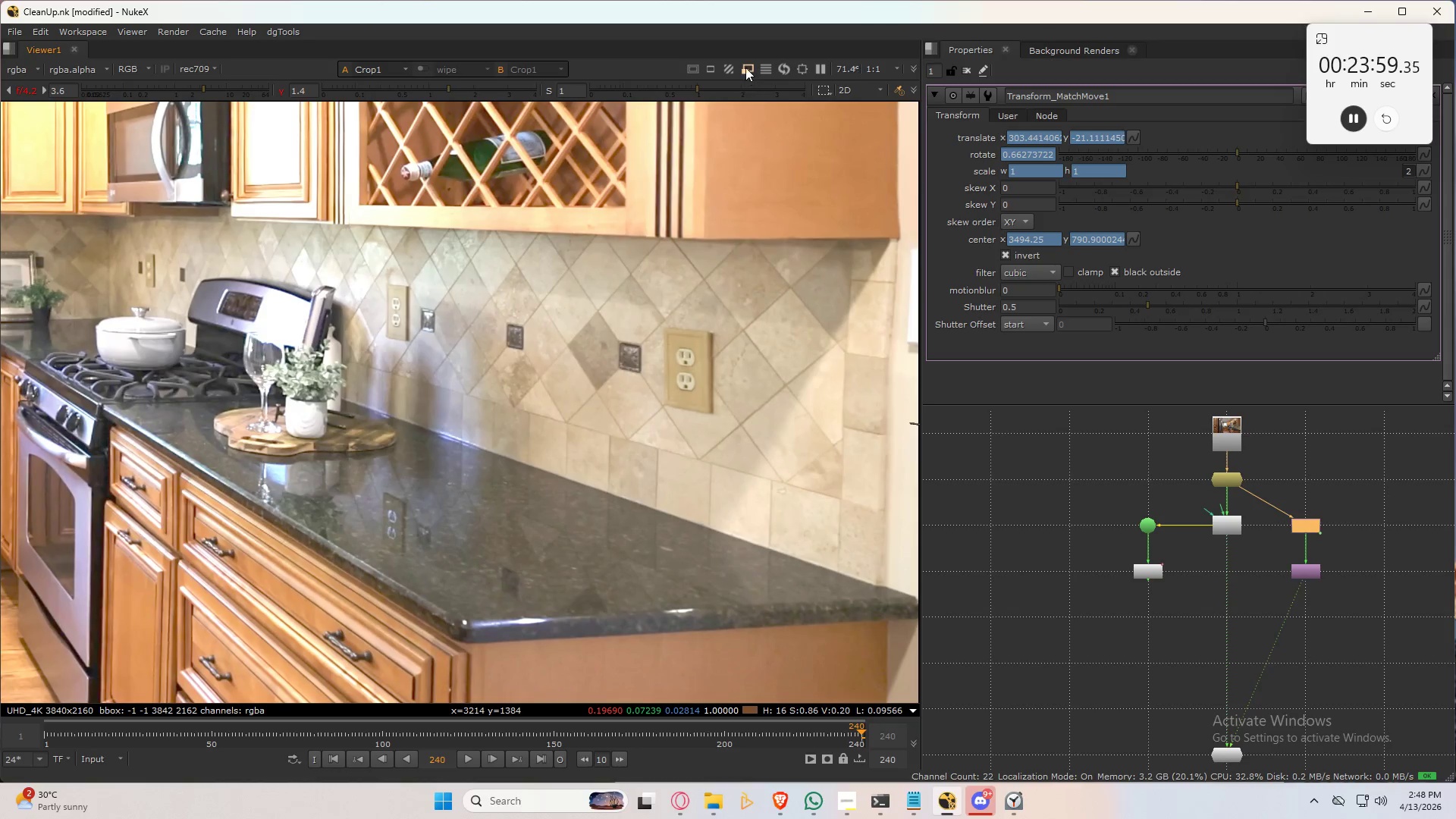 
left_click([750, 69])
 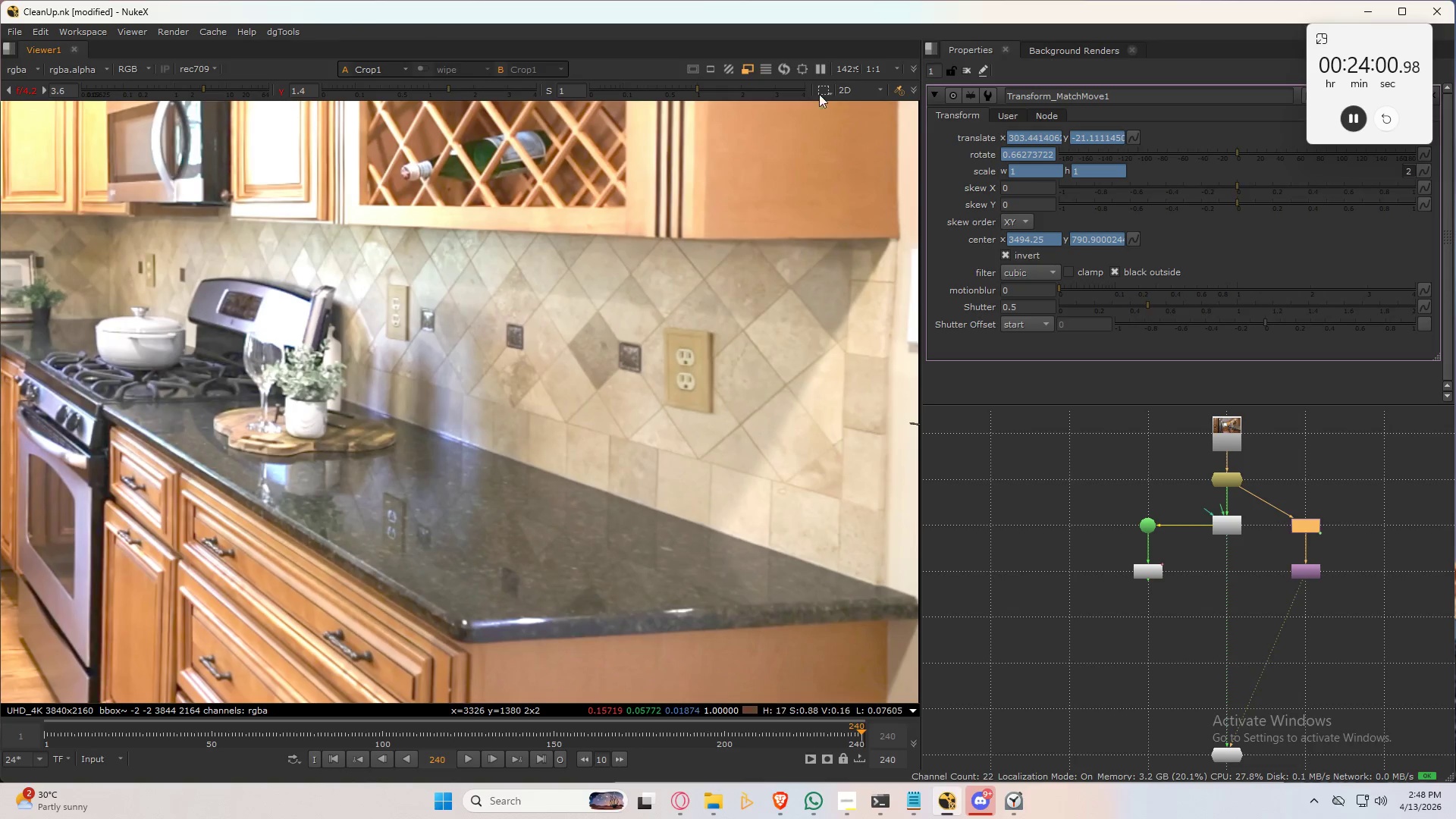 
left_click([799, 64])
 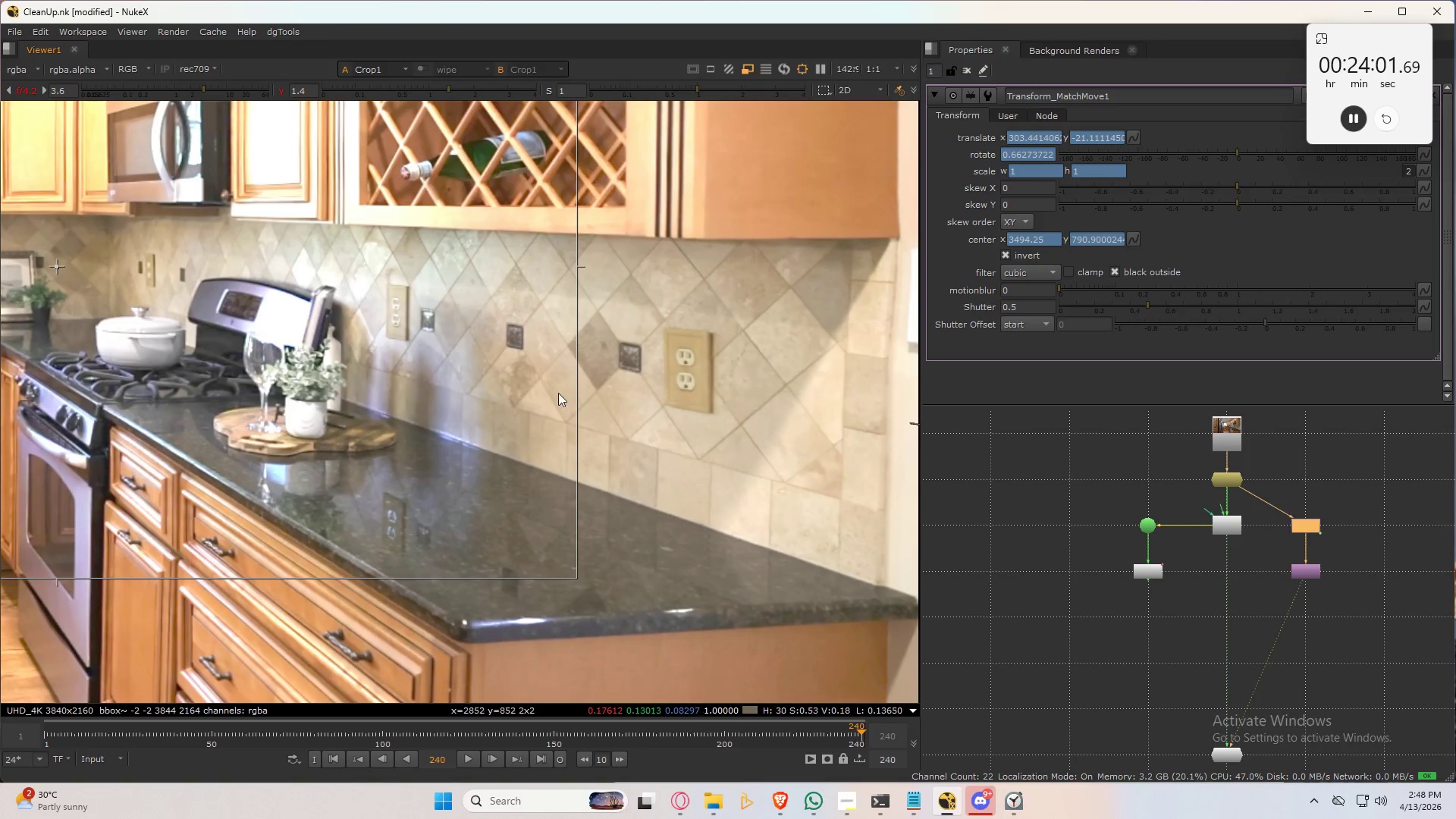 
scroll: coordinate [517, 420], scroll_direction: down, amount: 5.0
 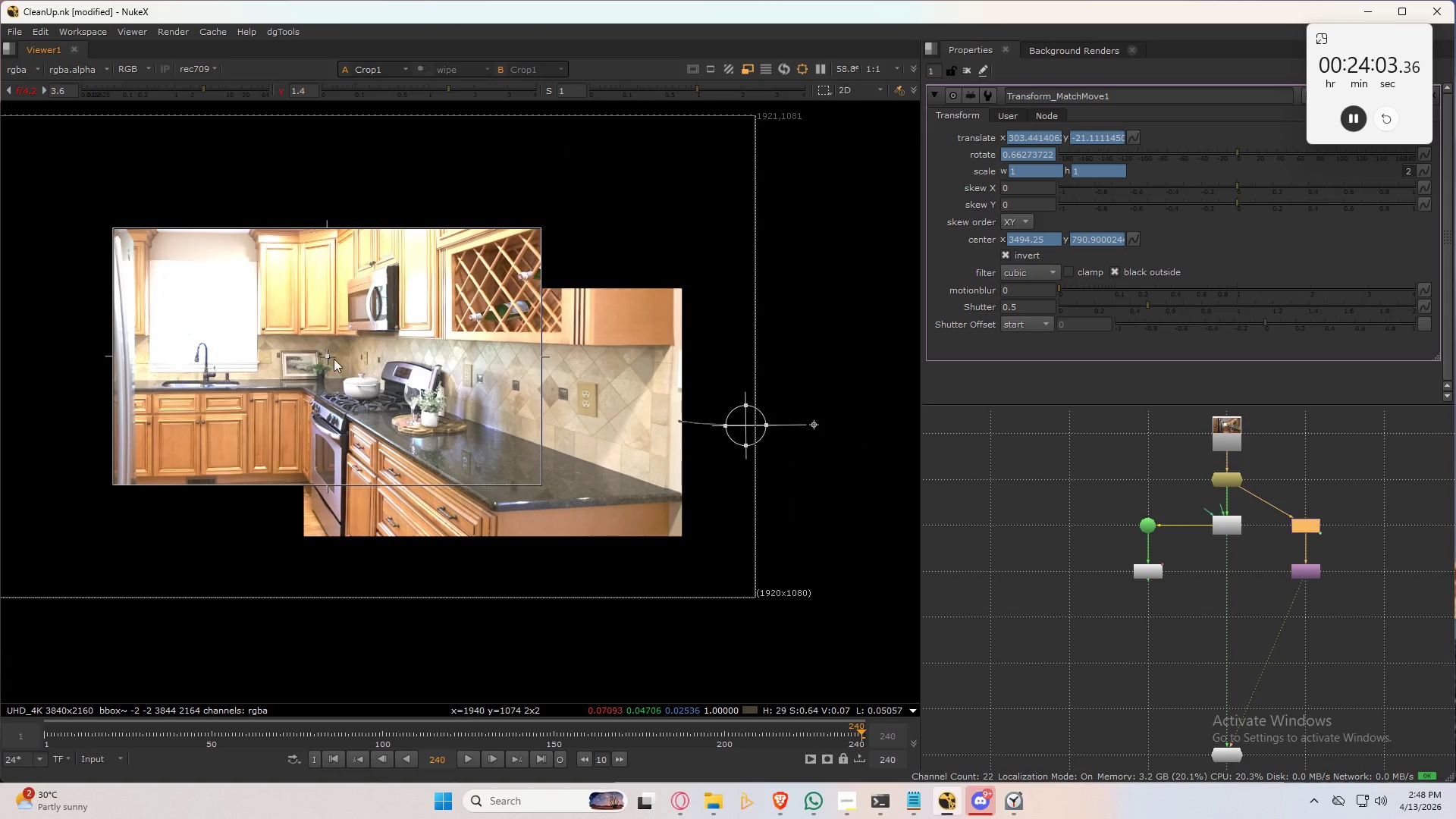 
left_click_drag(start_coordinate=[325, 358], to_coordinate=[540, 406])
 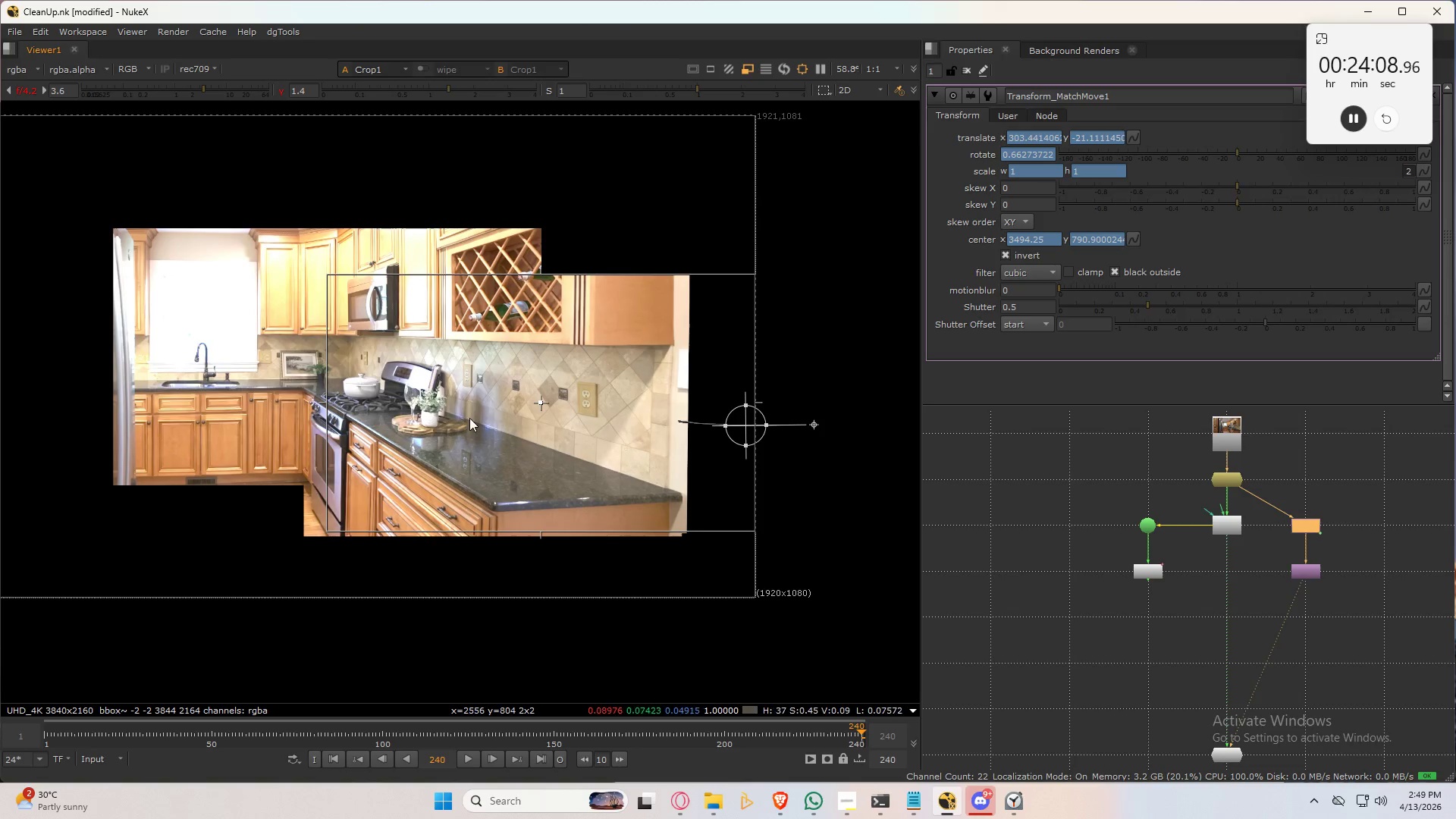 
key(Q)
 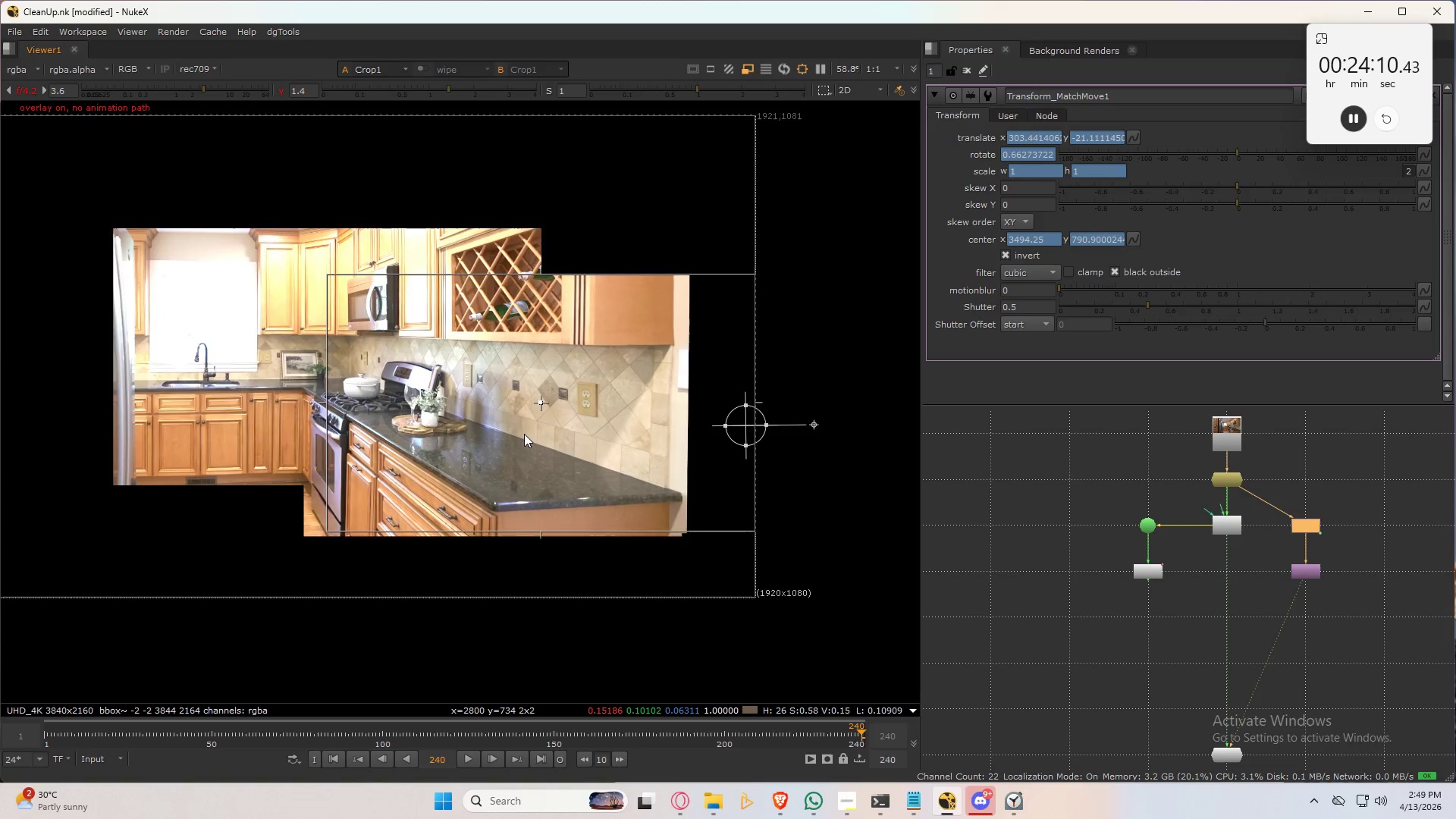 
scroll: coordinate [524, 434], scroll_direction: up, amount: 3.0
 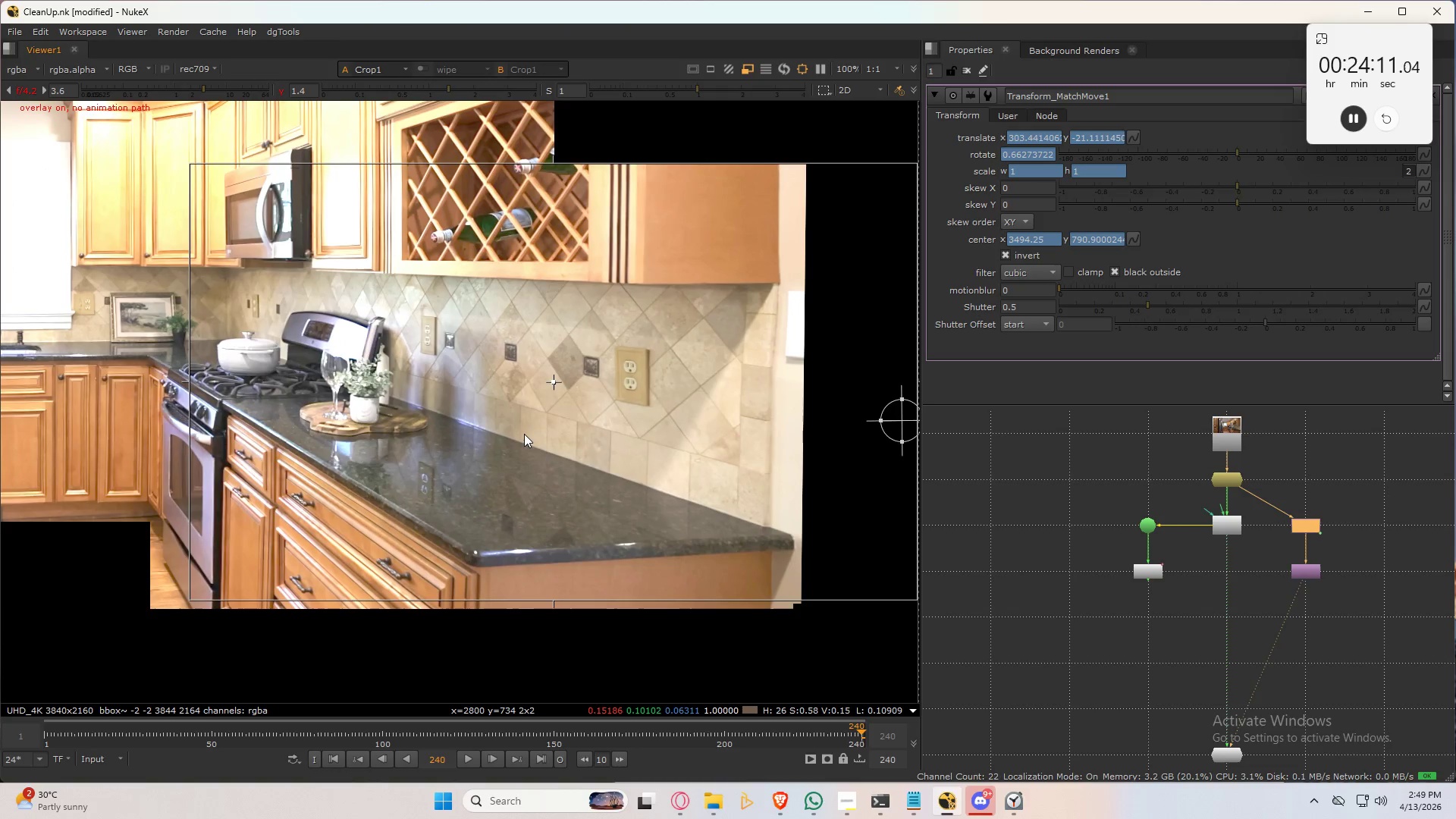 
key(Q)
 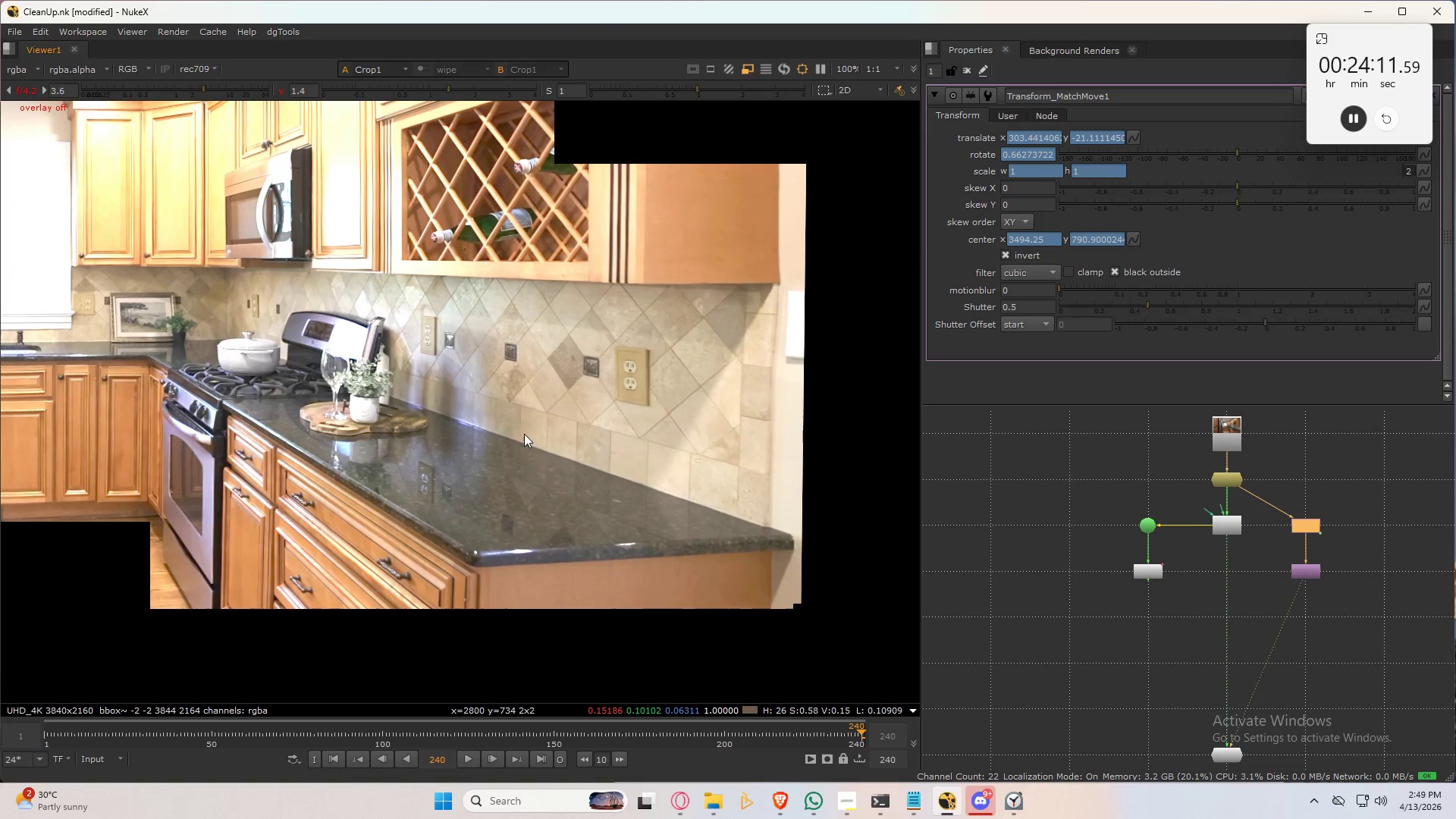 
key(Space)
 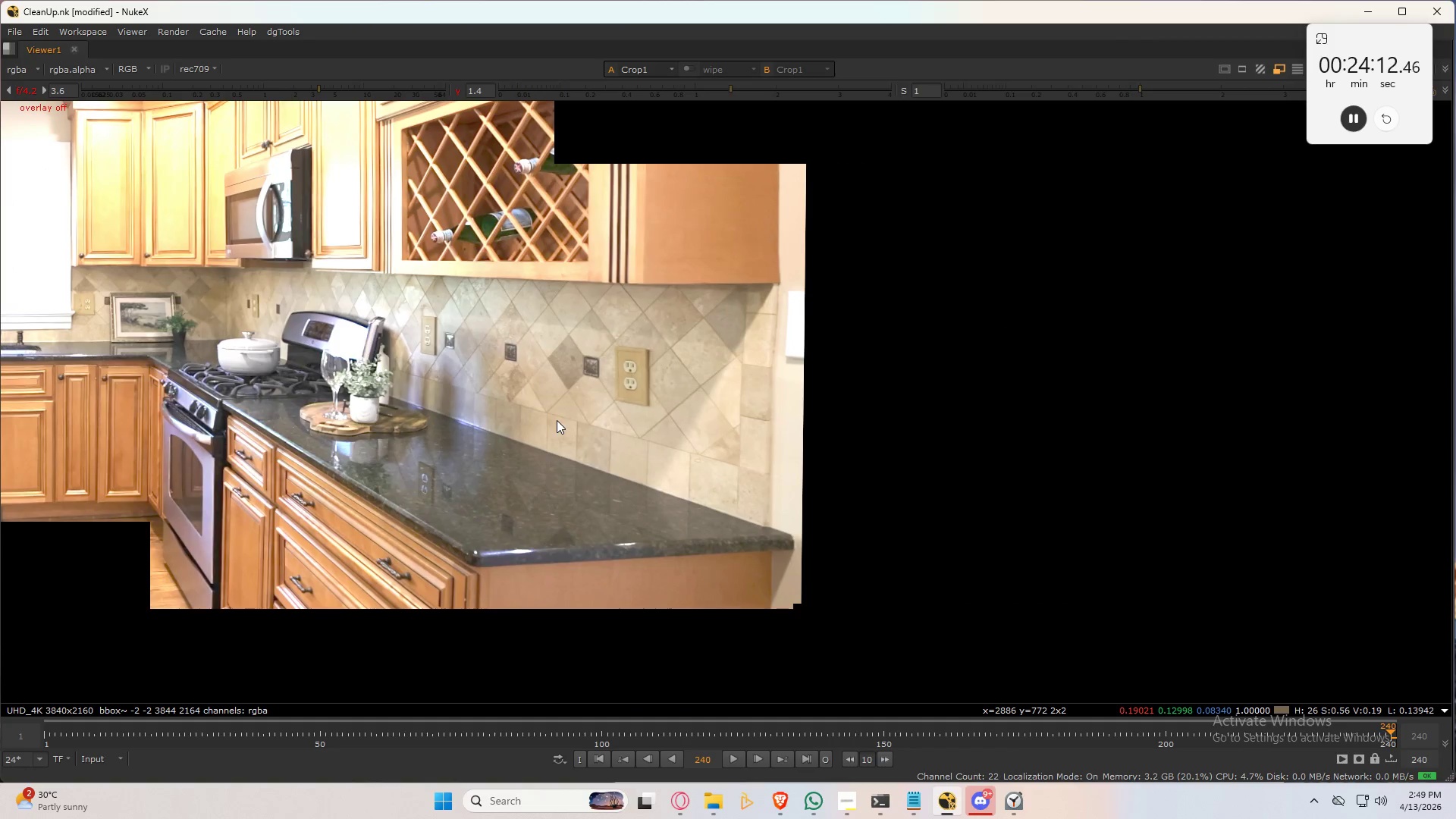 
key(Control+S)
 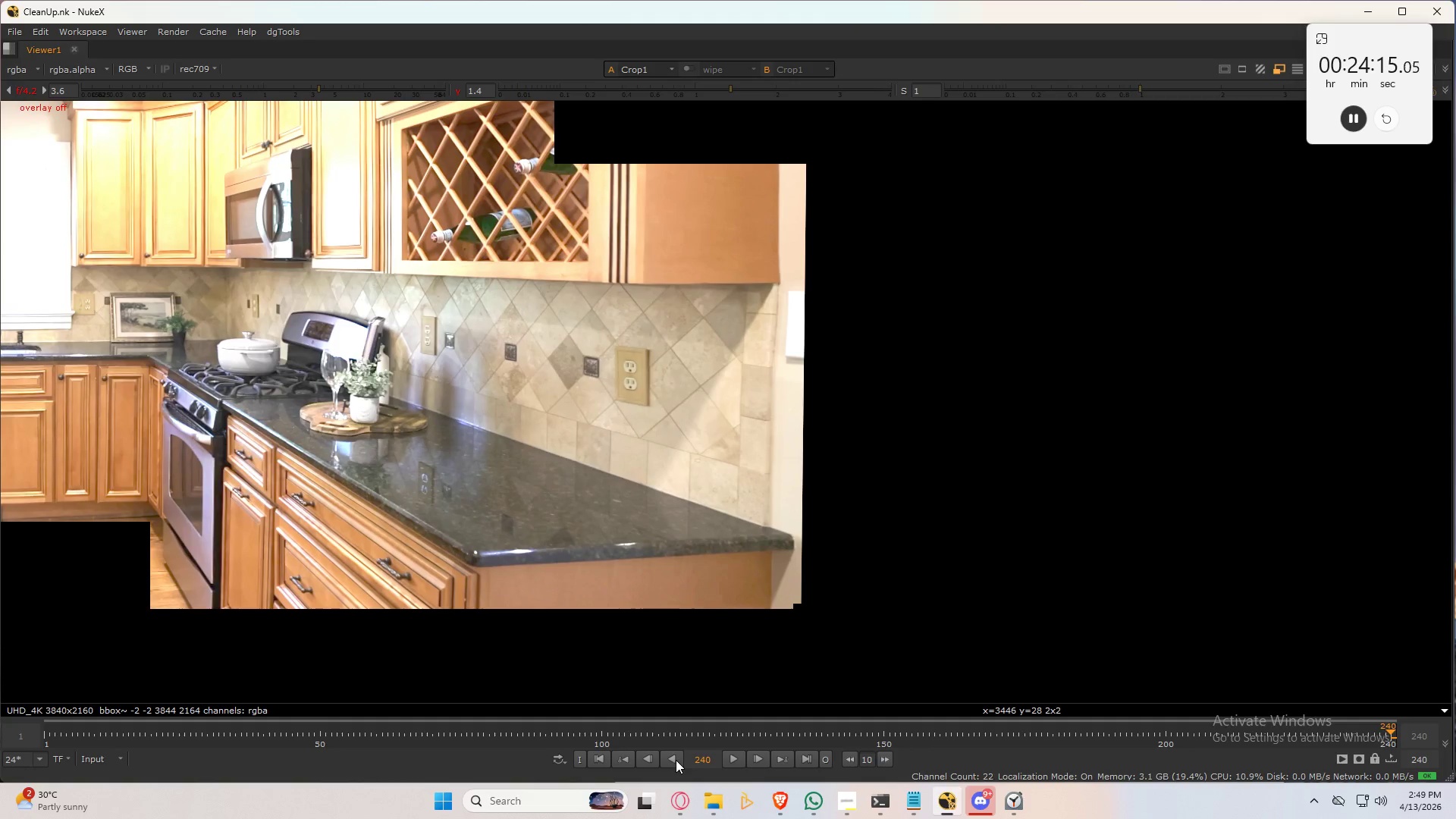 
left_click([598, 758])
 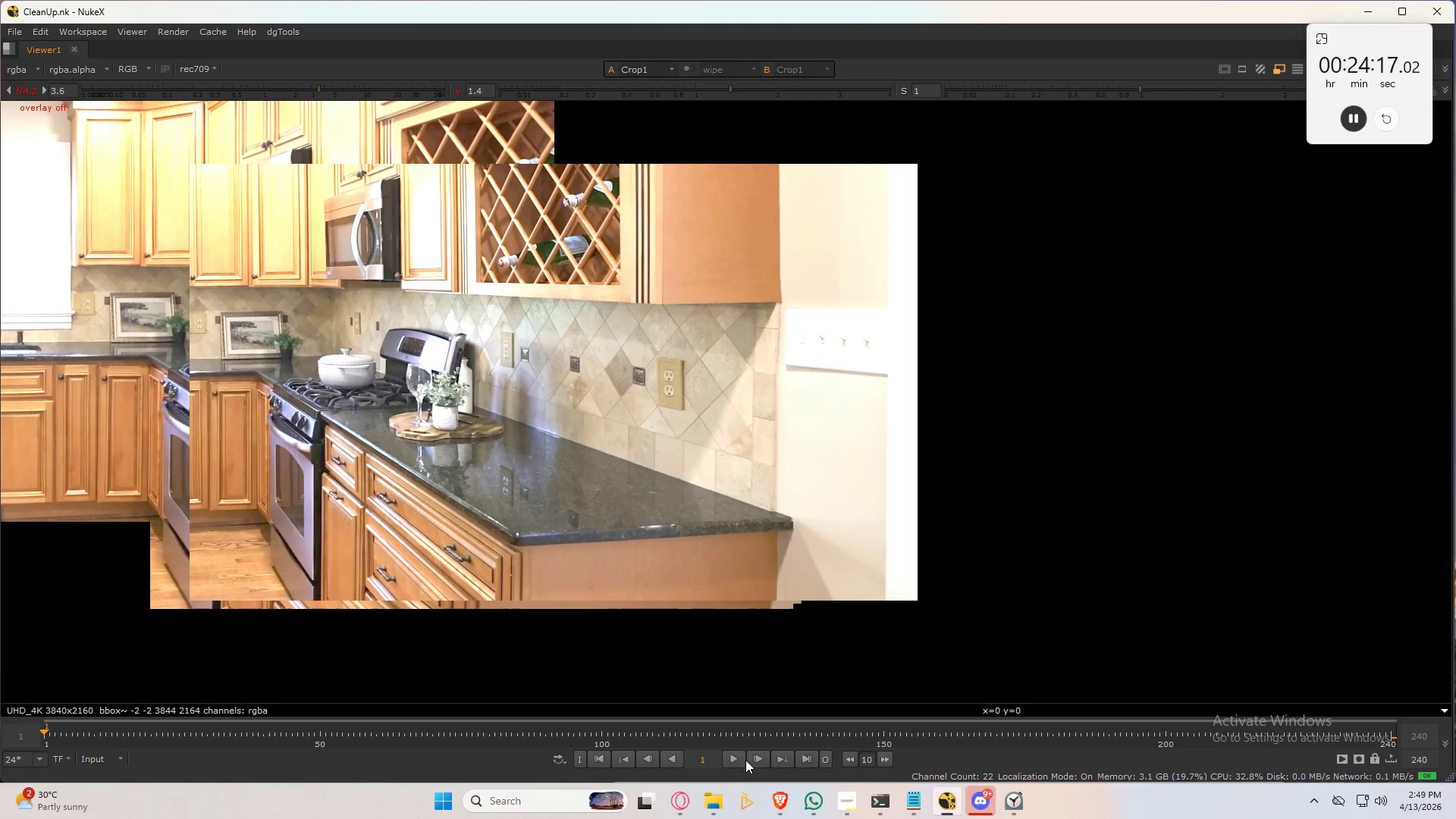 
left_click([730, 758])
 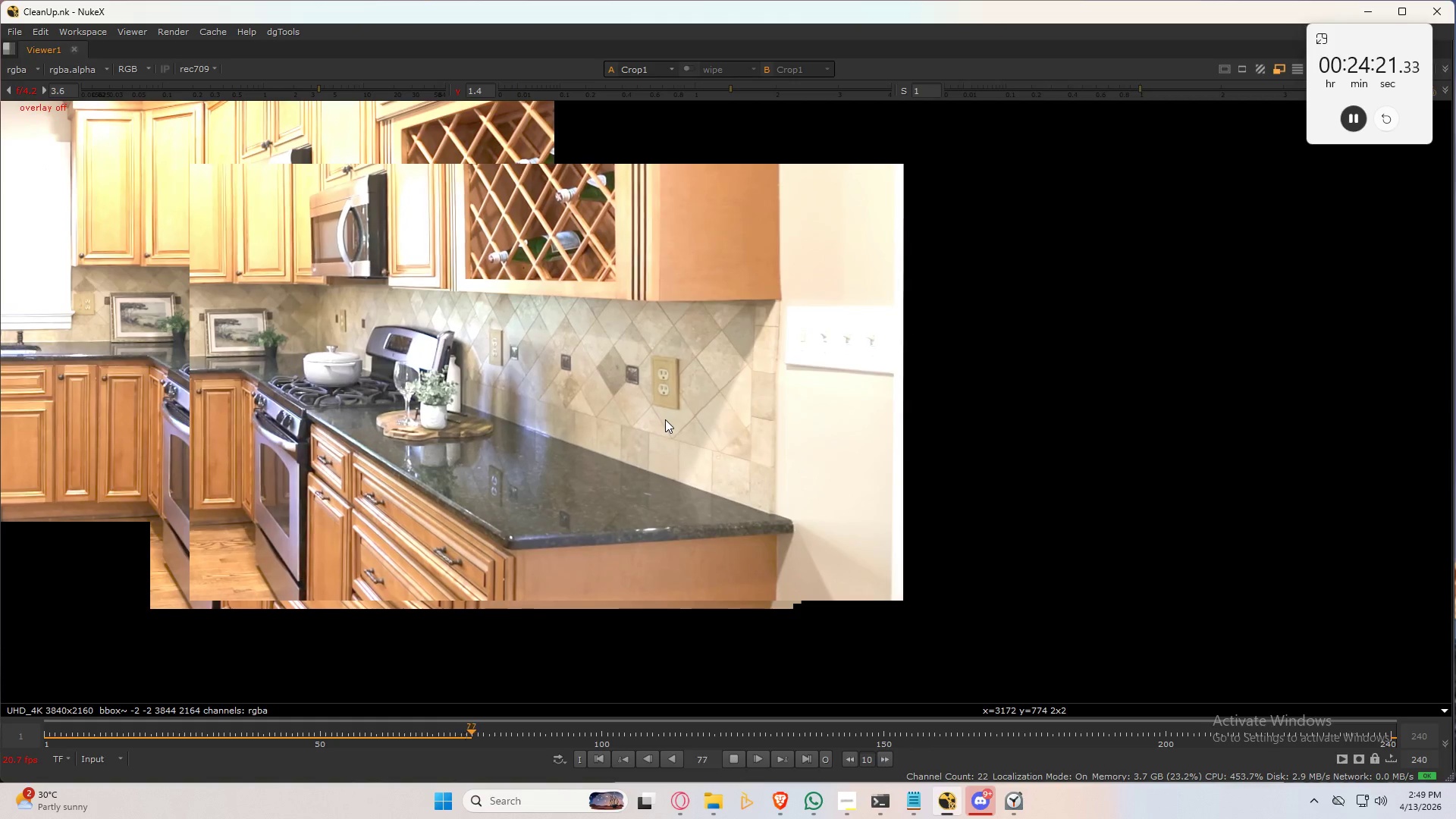 
wait(5.19)
 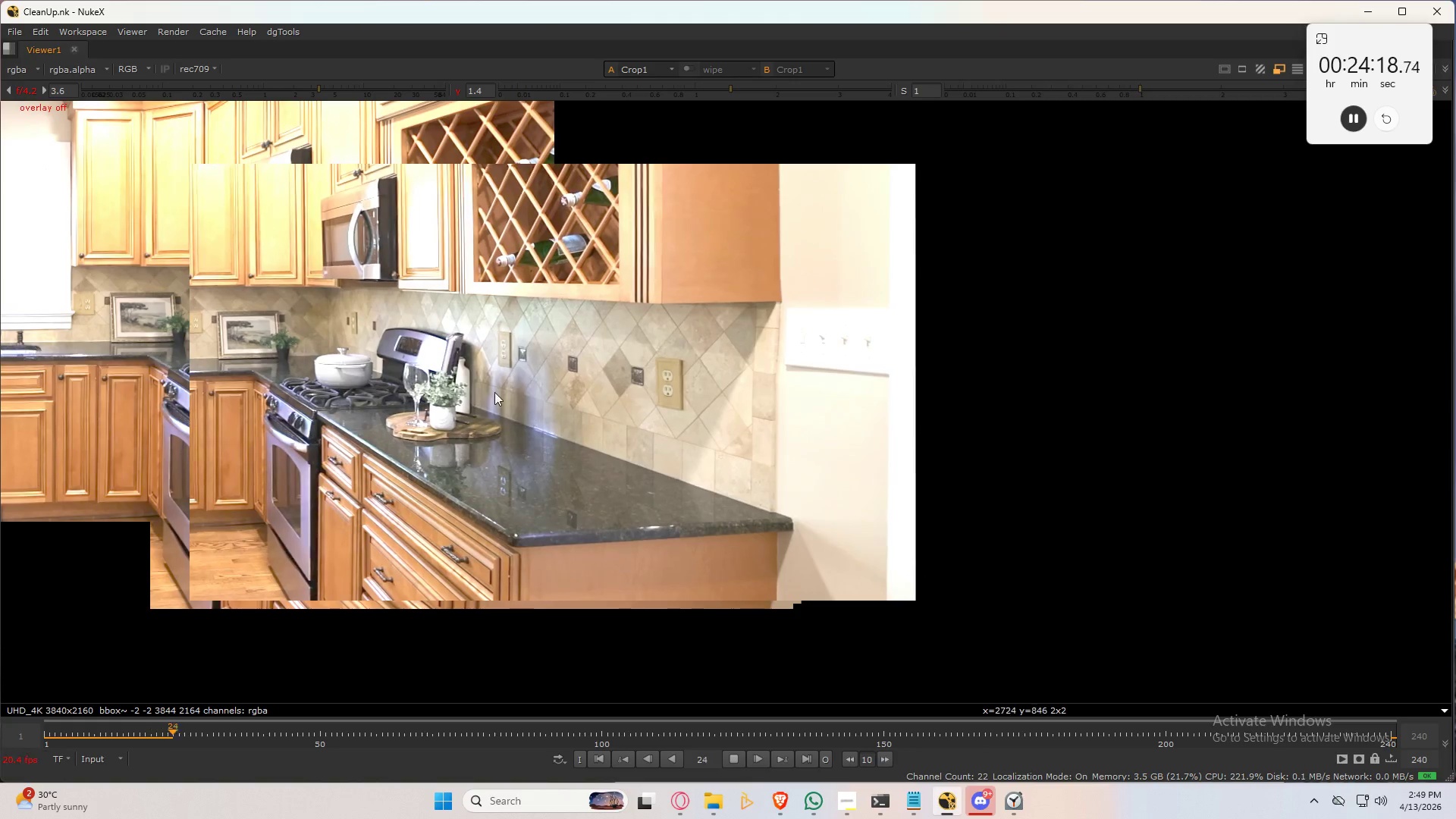 
hold_key(key=ControlLeft, duration=1.52)
left_click([313, 88])
 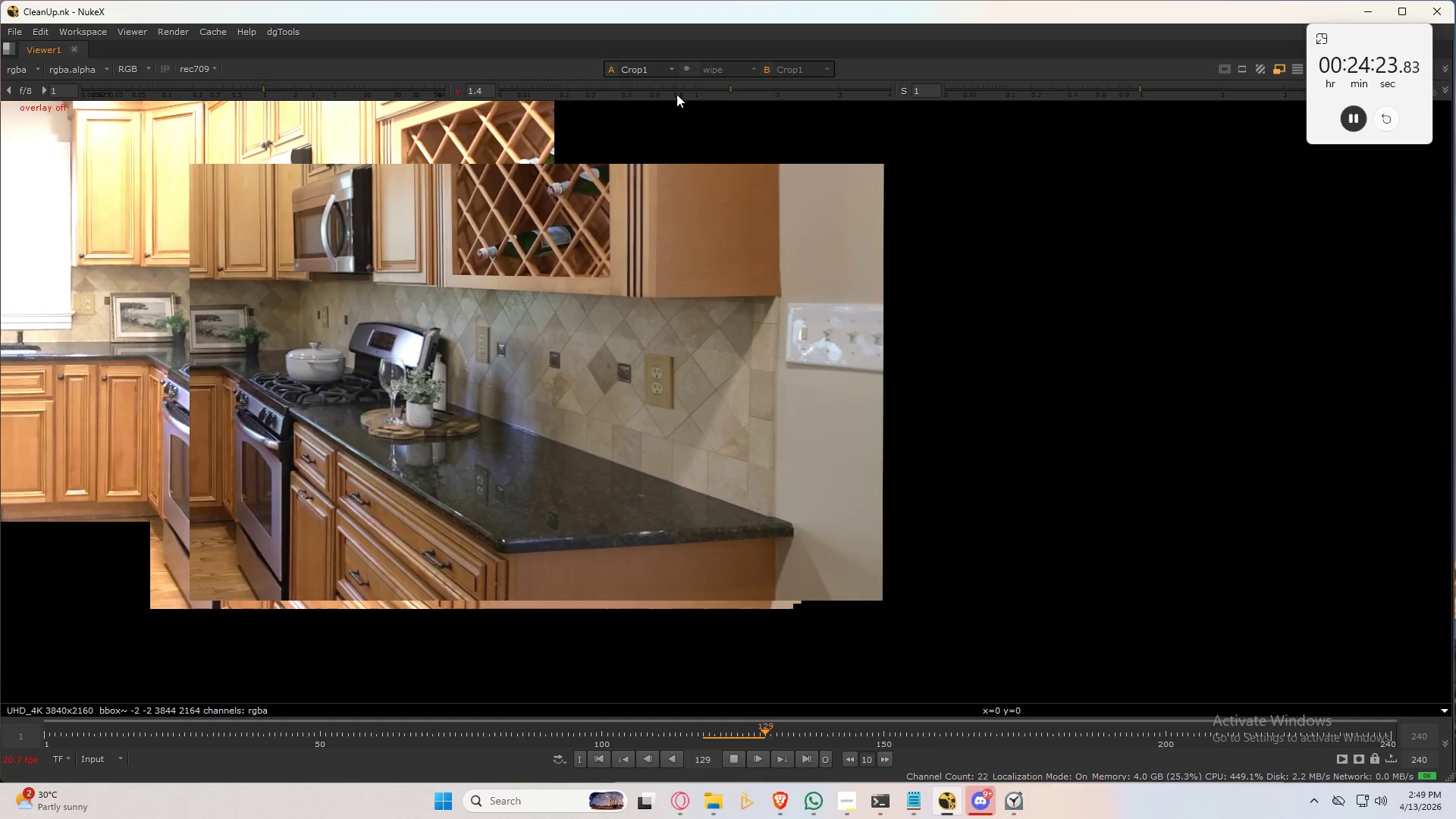 
left_click([712, 94])
 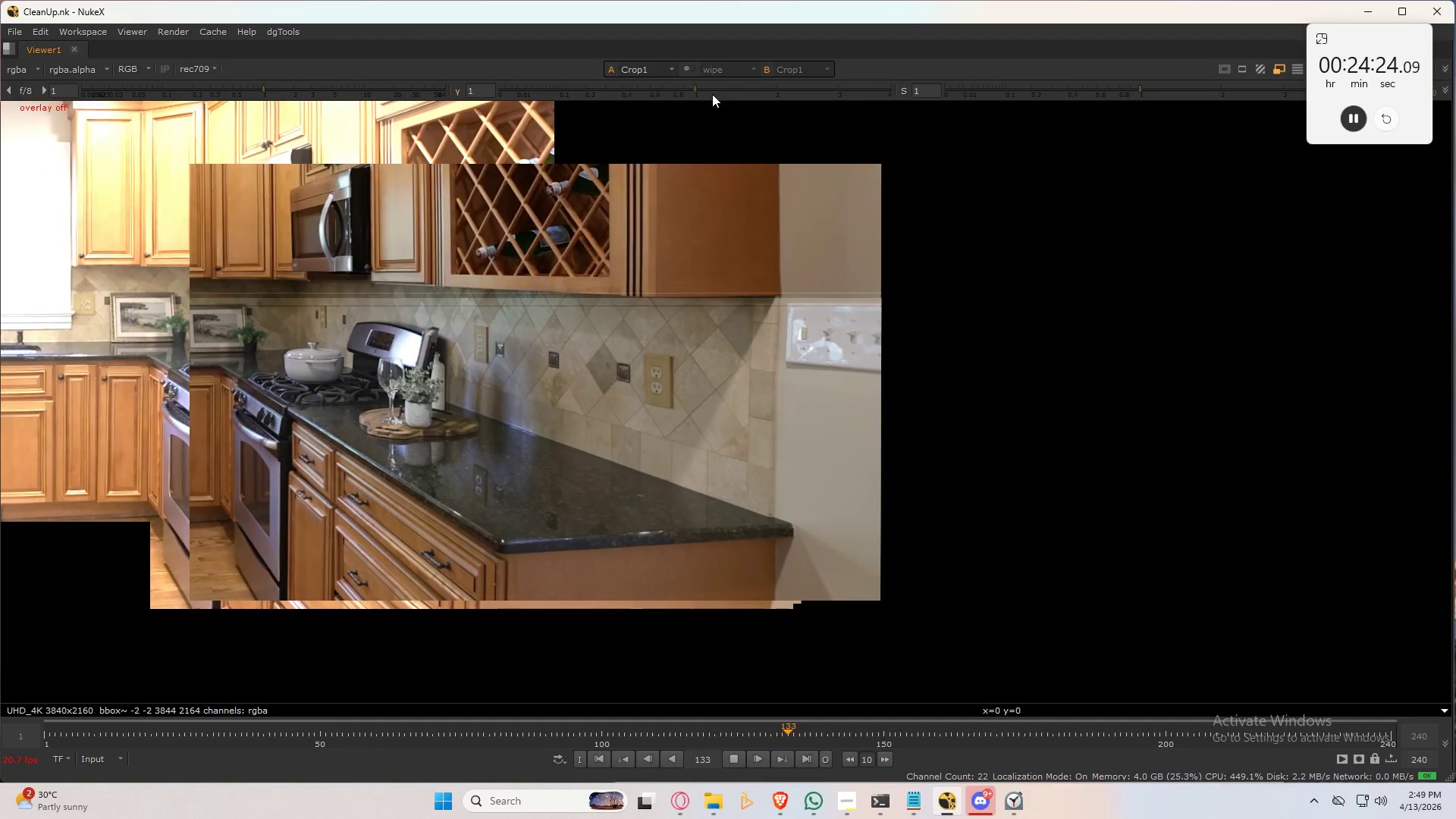 
hold_key(key=ControlLeft, duration=0.39)
 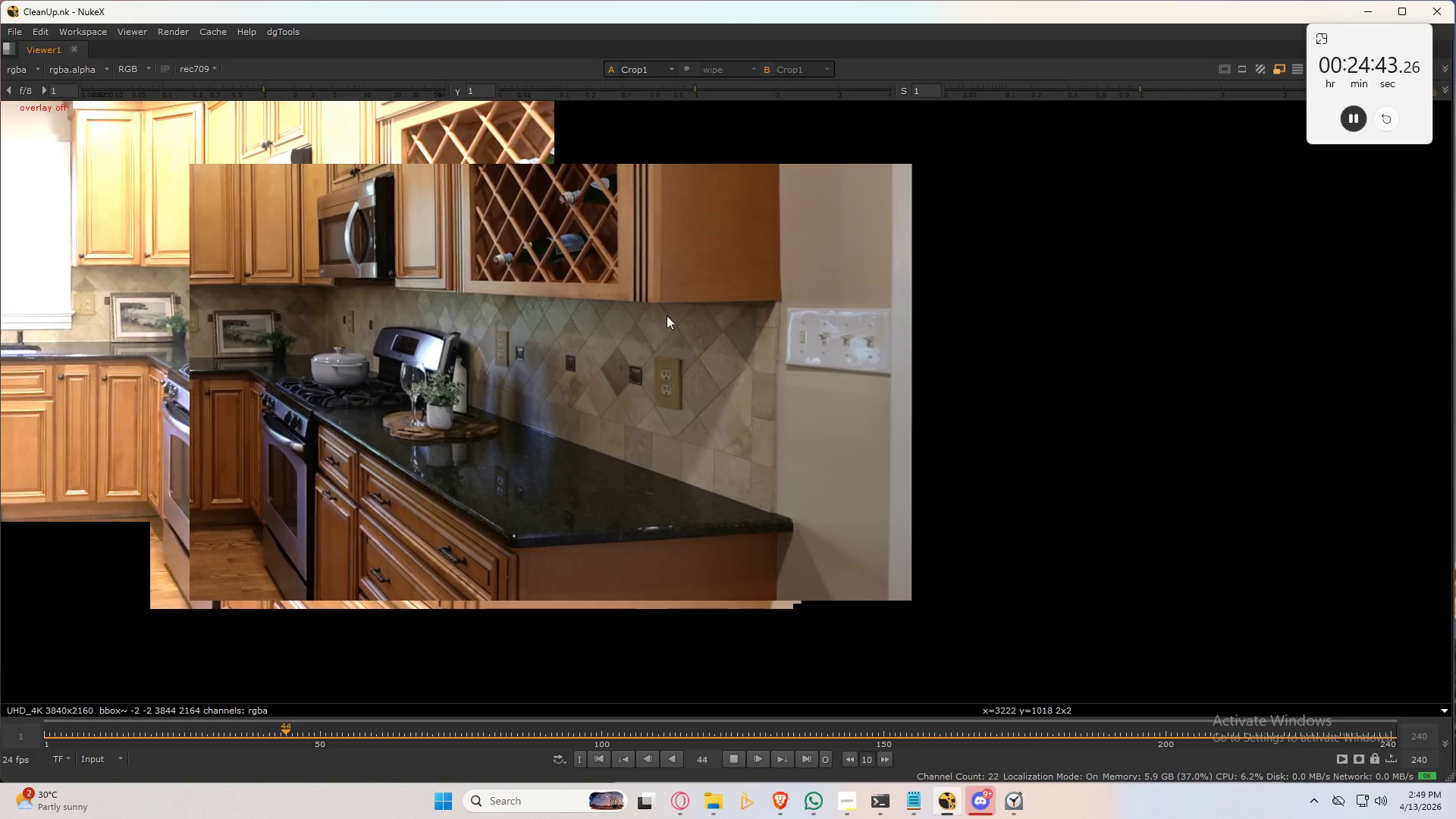 
wait(23.73)
 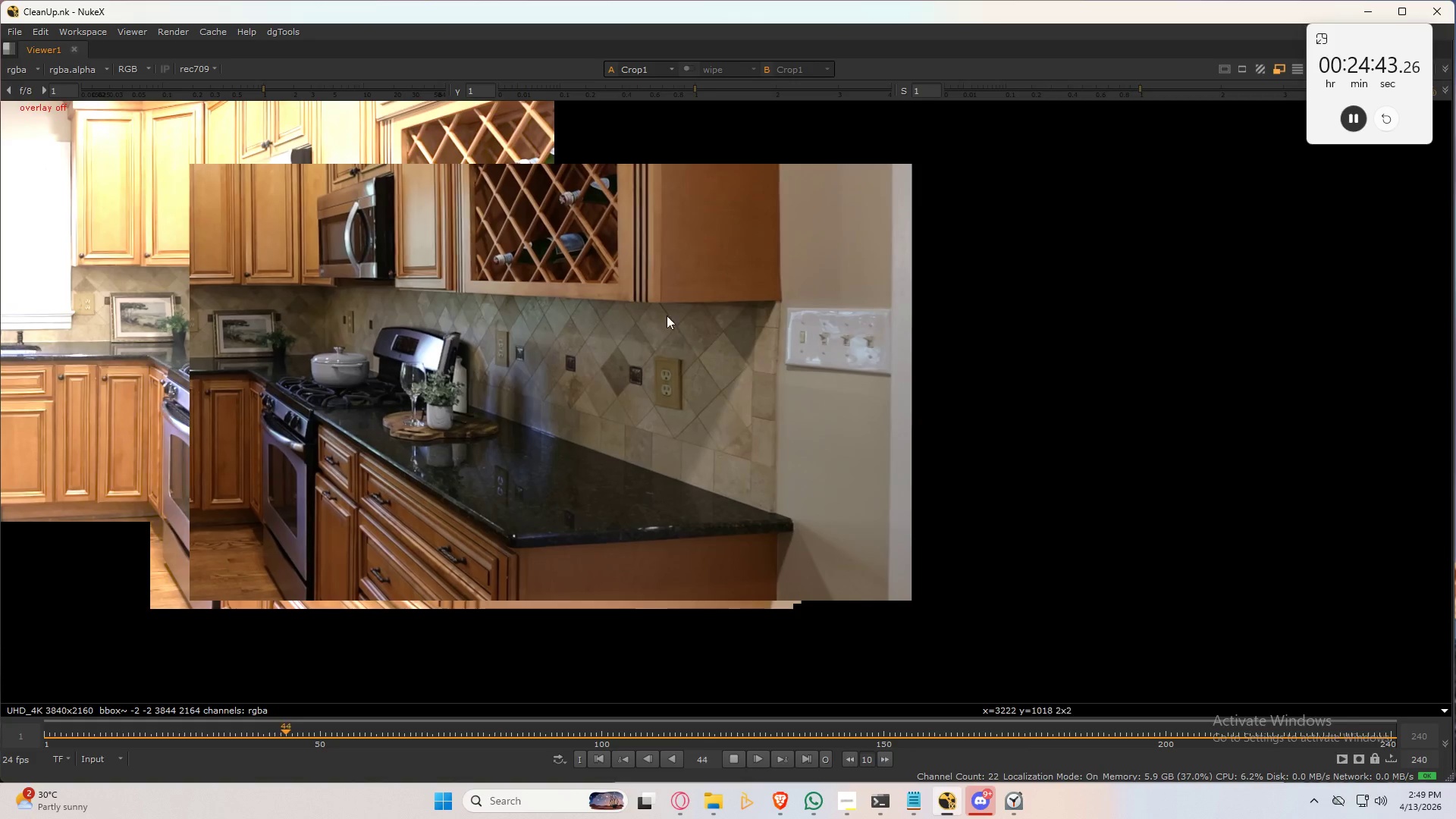 
left_click([736, 754])
 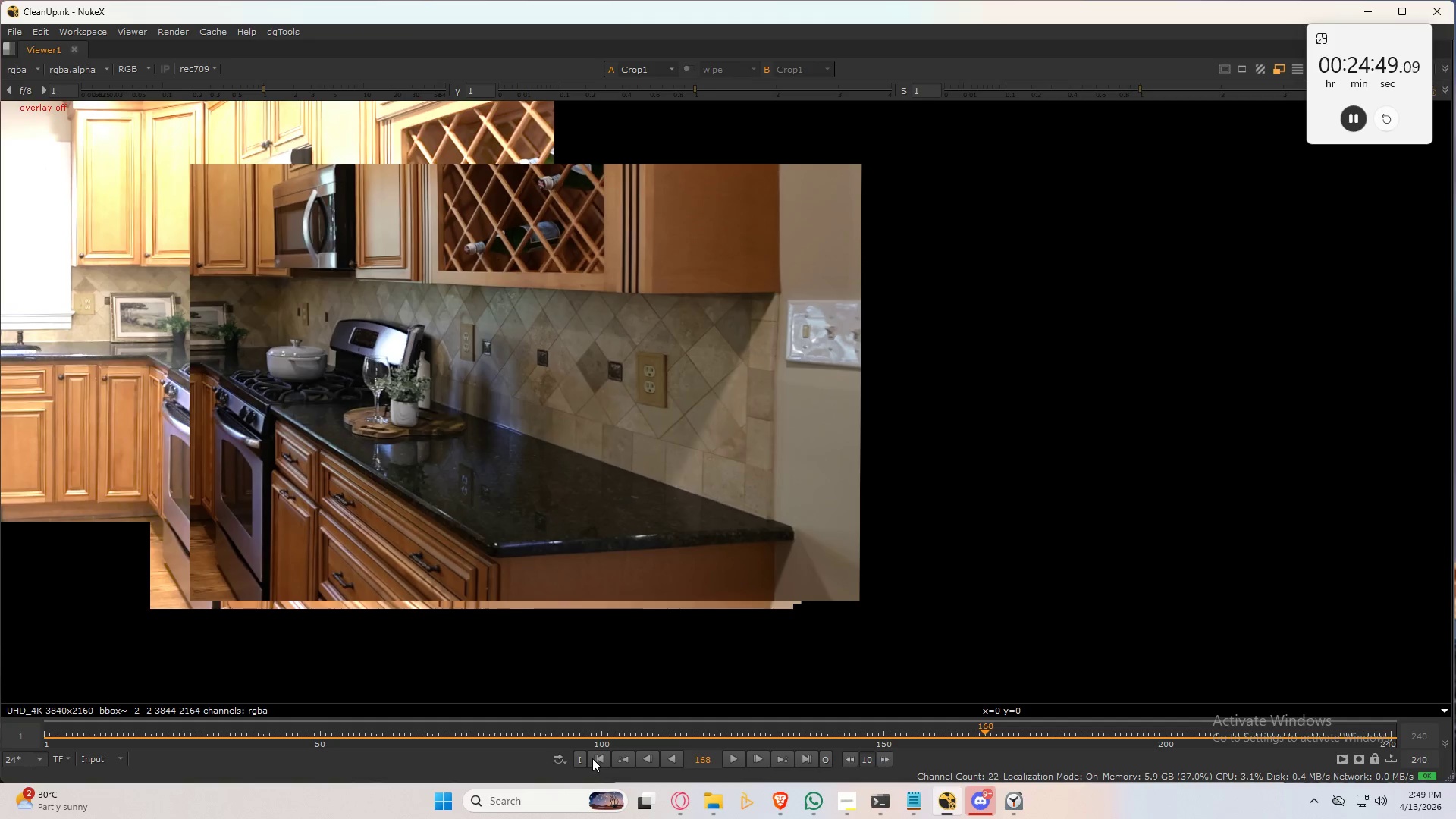 
left_click([595, 758])
 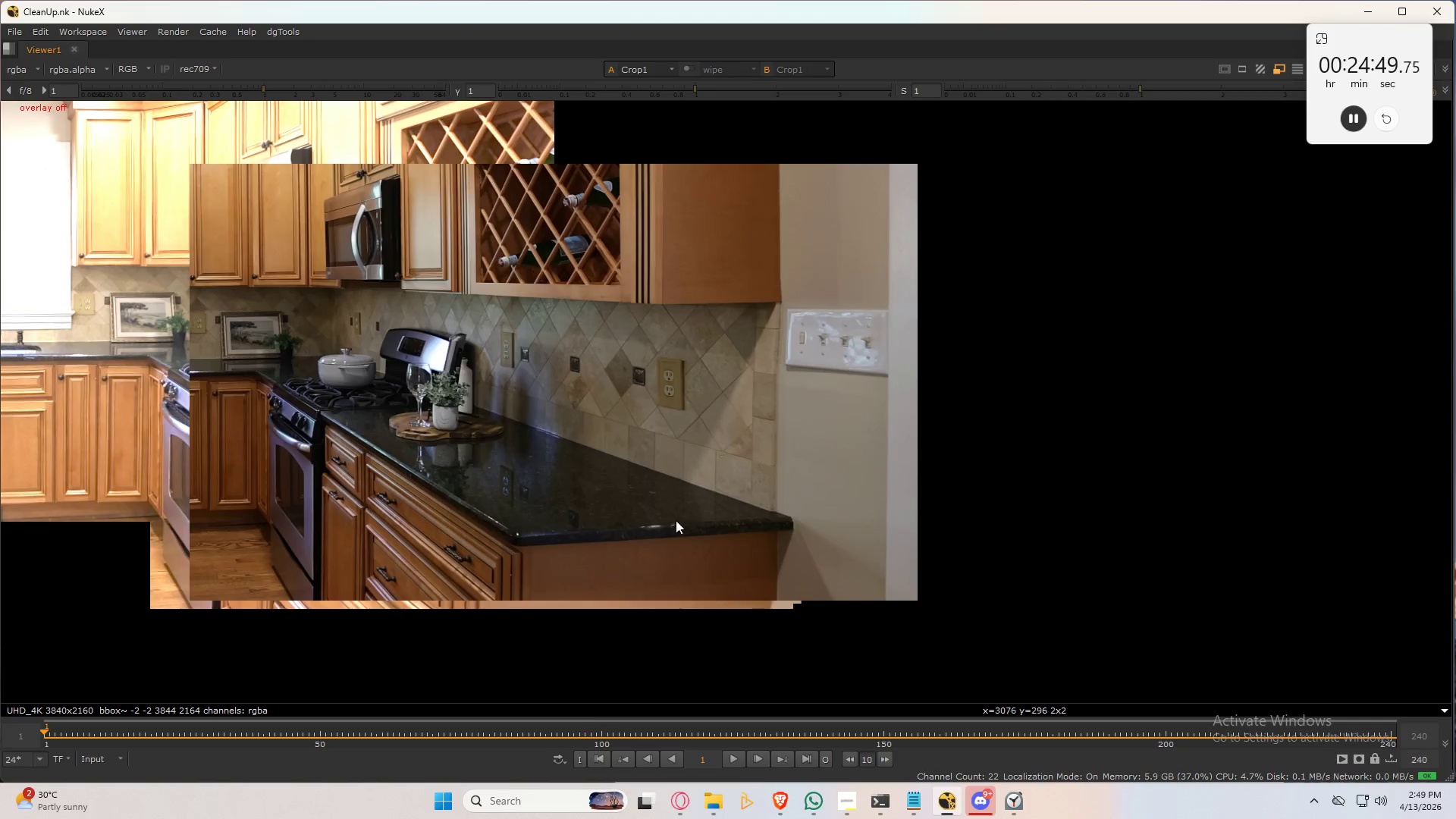 
key(Space)
 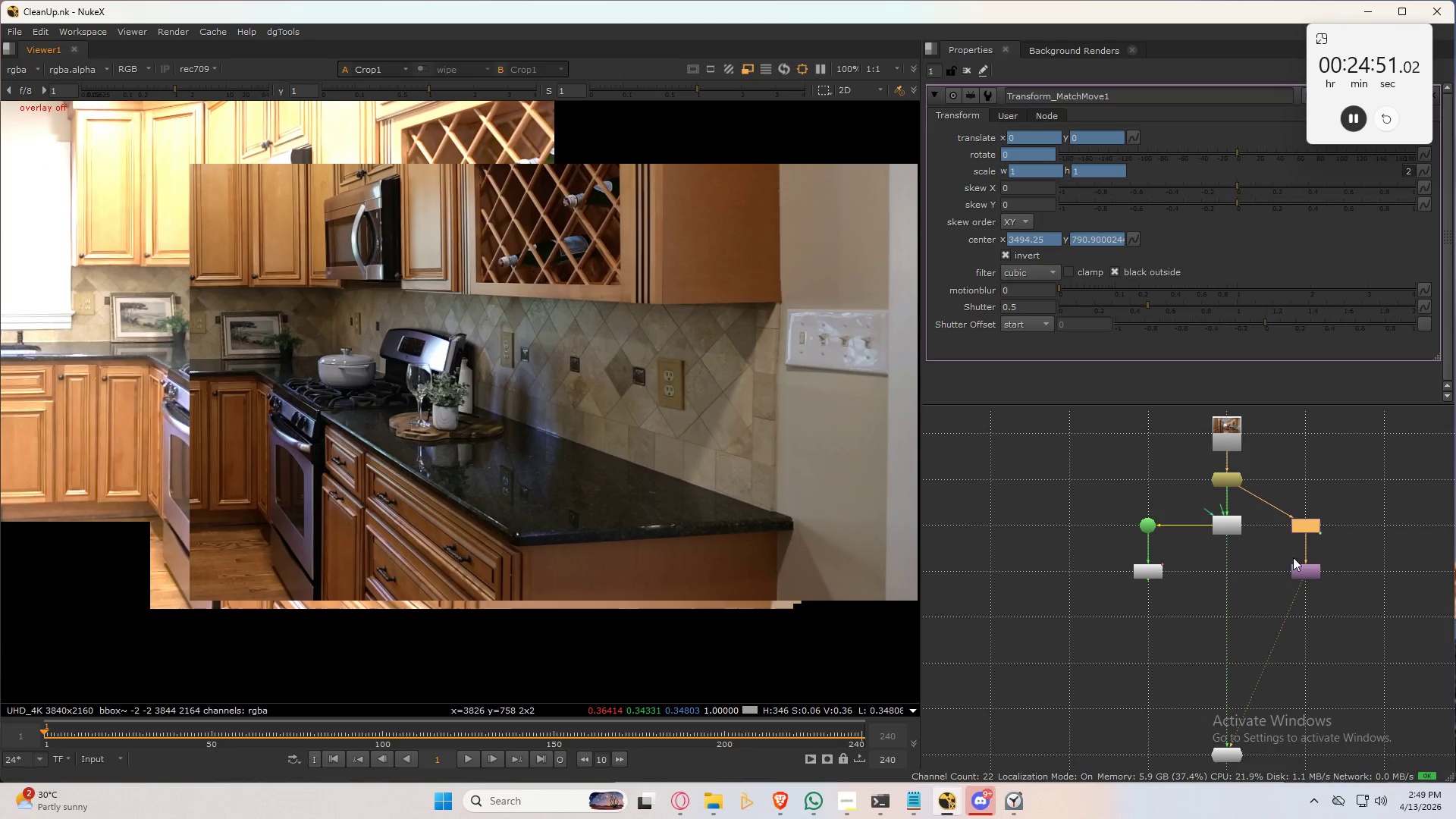 
left_click_drag(start_coordinate=[1346, 499], to_coordinate=[1271, 631])
 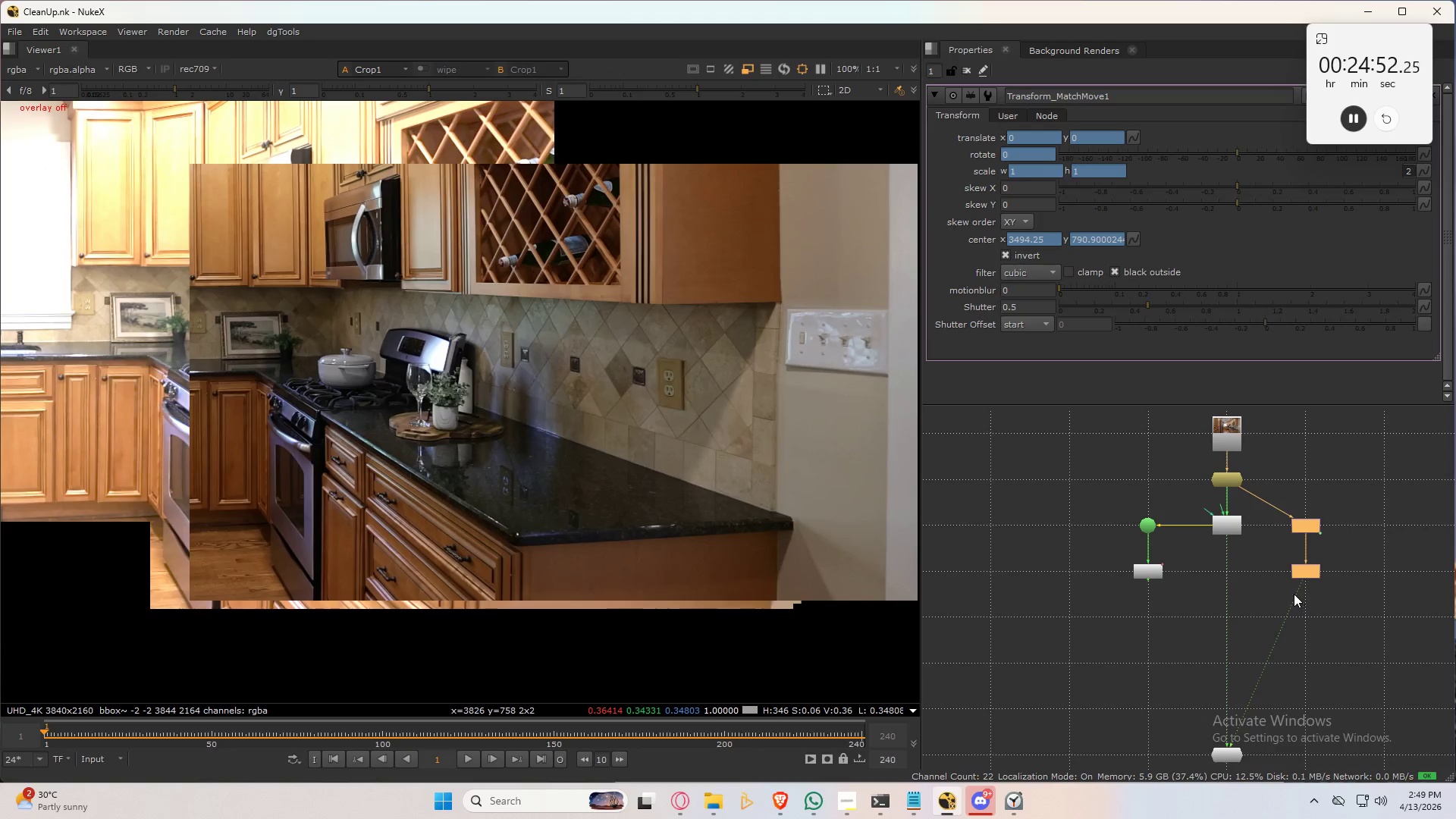 
left_click_drag(start_coordinate=[1298, 590], to_coordinate=[1307, 649])
 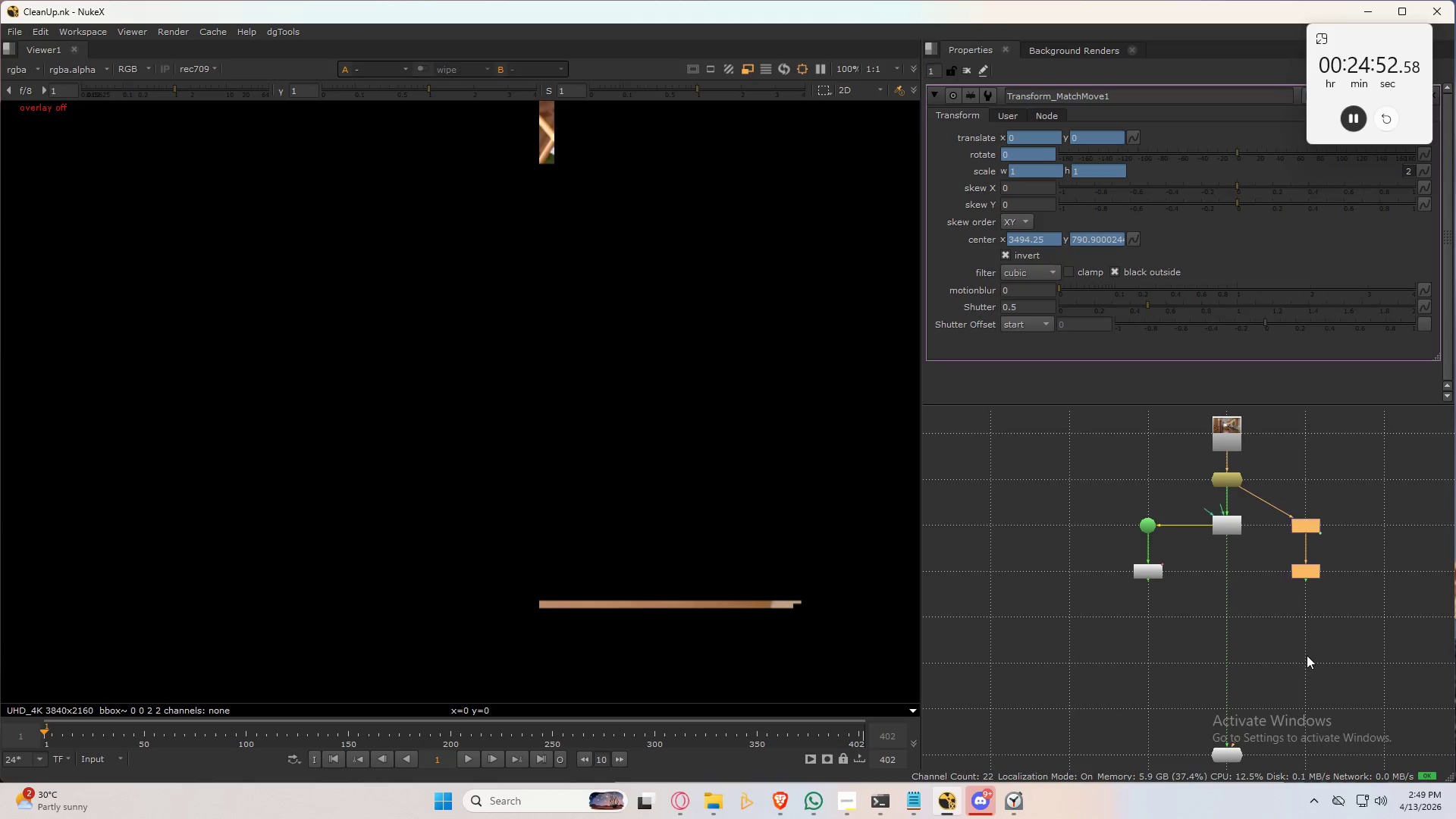 
left_click_drag(start_coordinate=[1299, 648], to_coordinate=[1308, 631])
 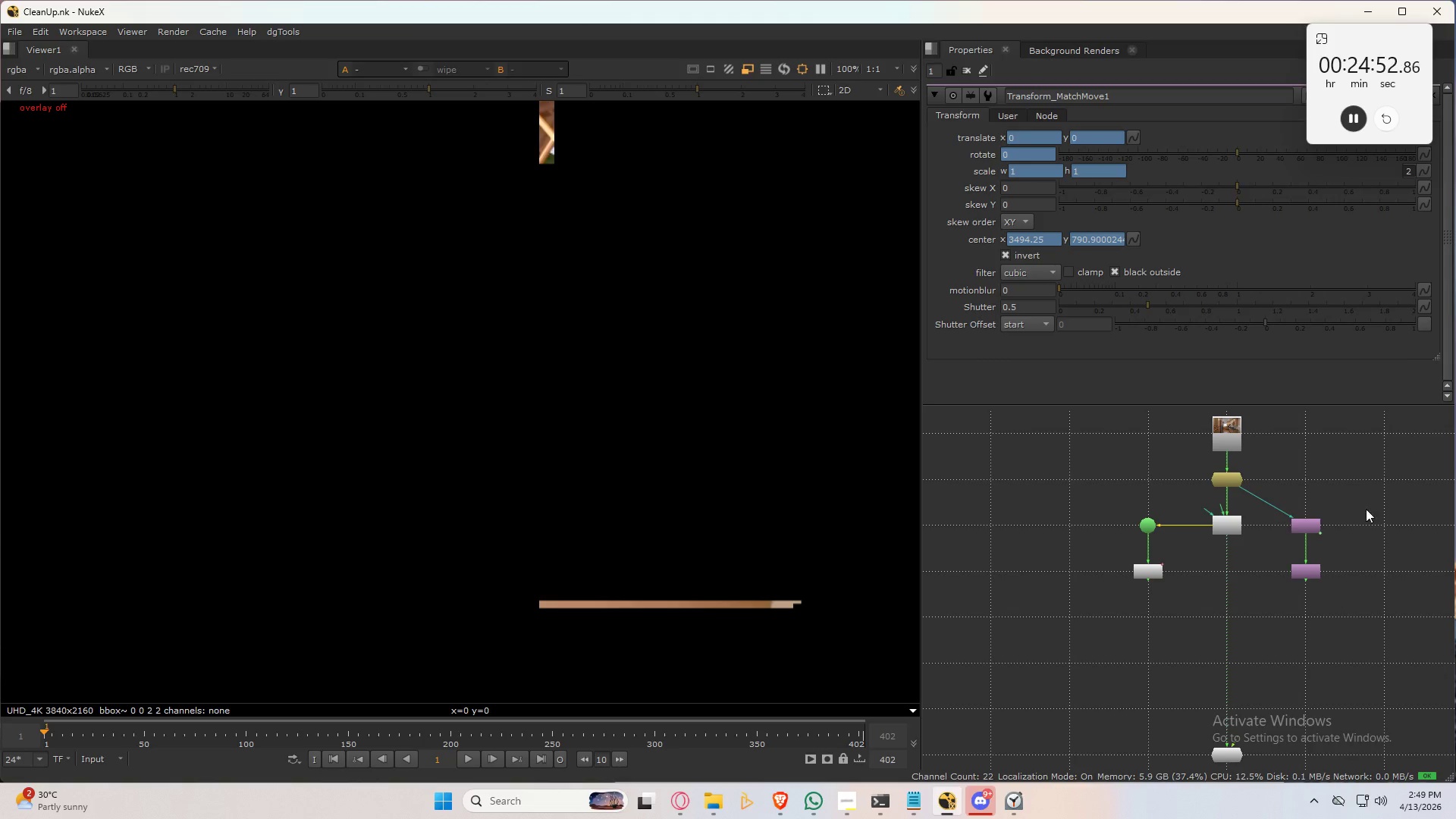 
left_click_drag(start_coordinate=[1360, 474], to_coordinate=[1283, 594])
 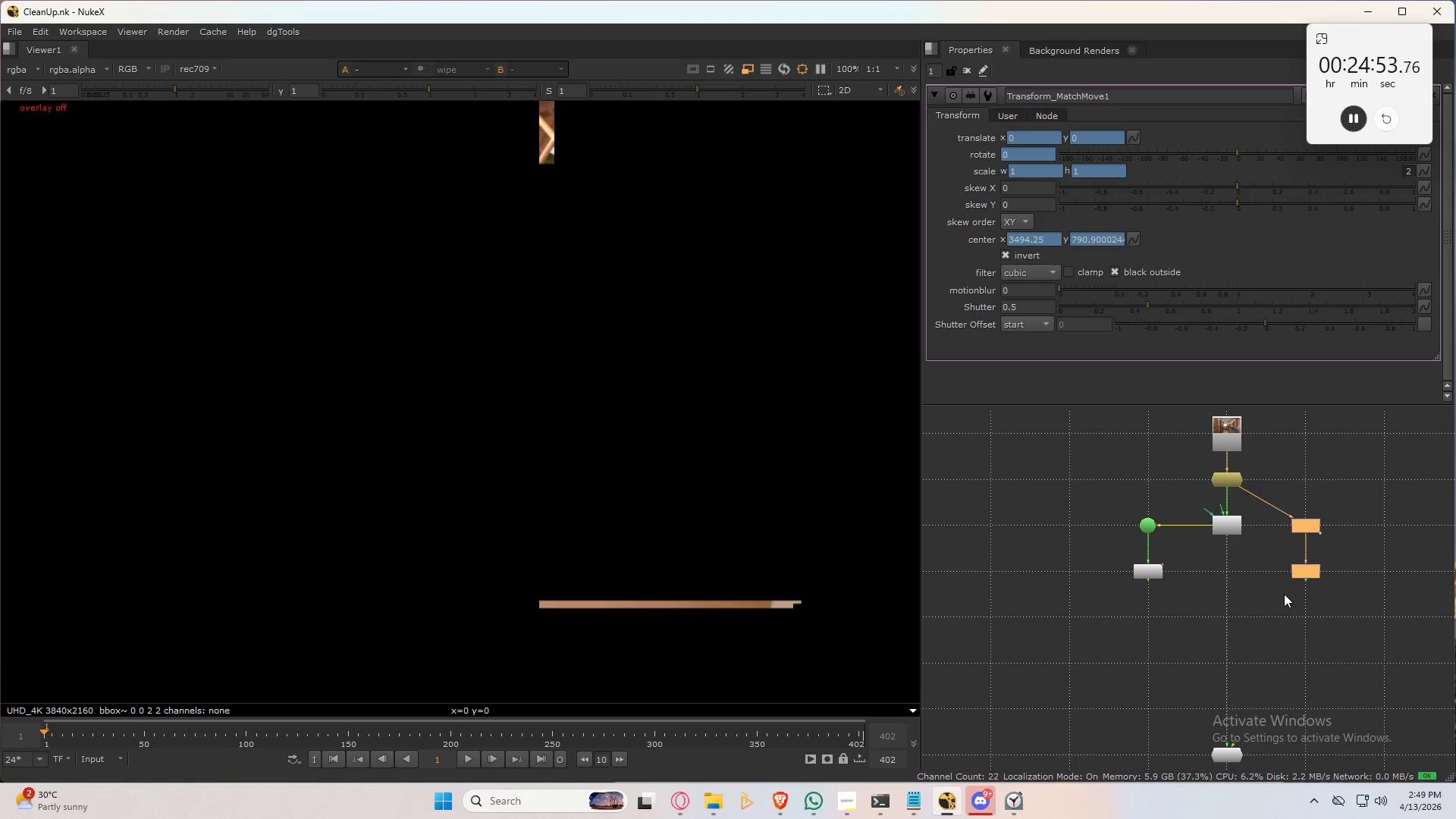 
key(Delete)
 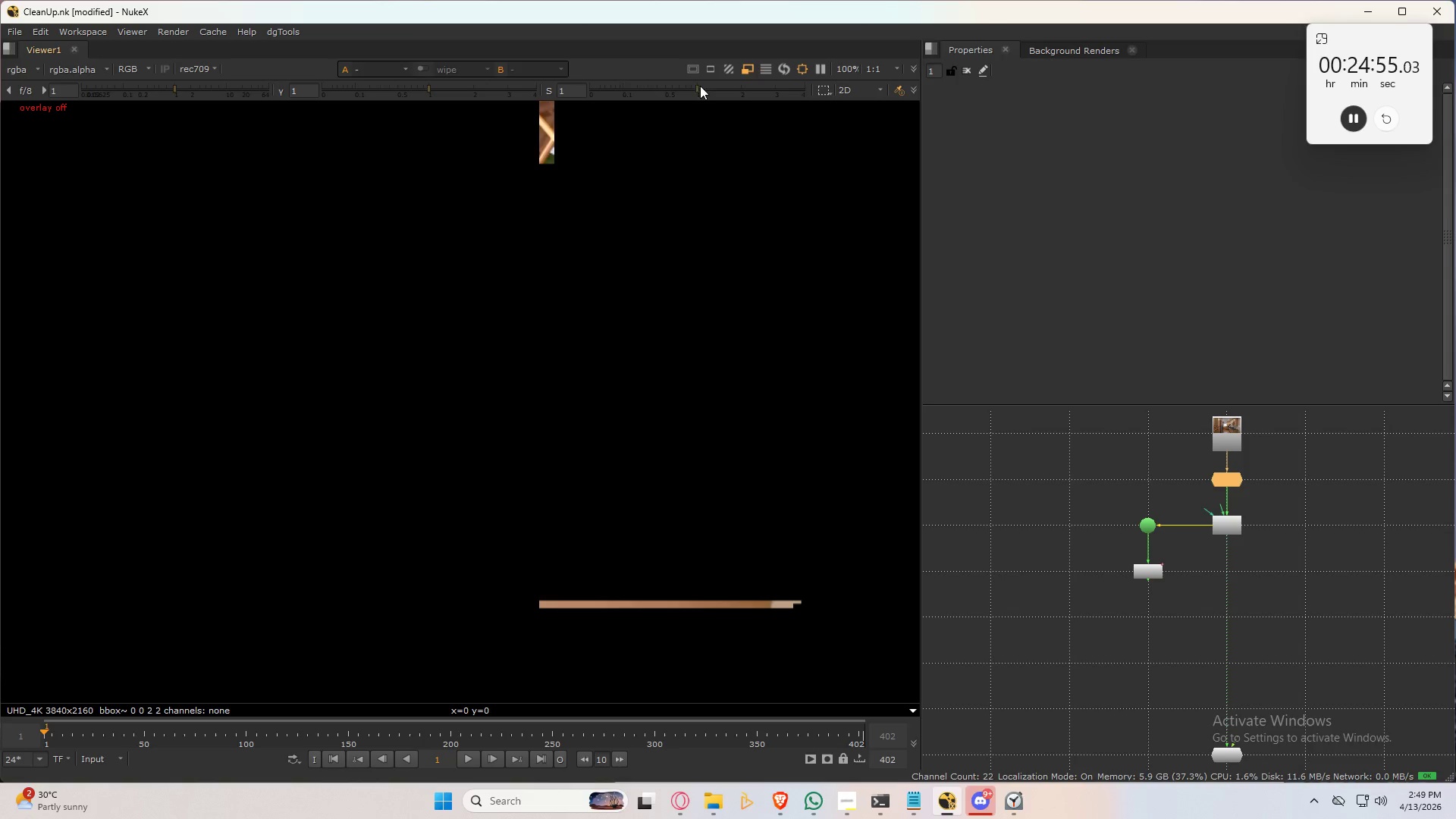 
left_click([745, 71])
 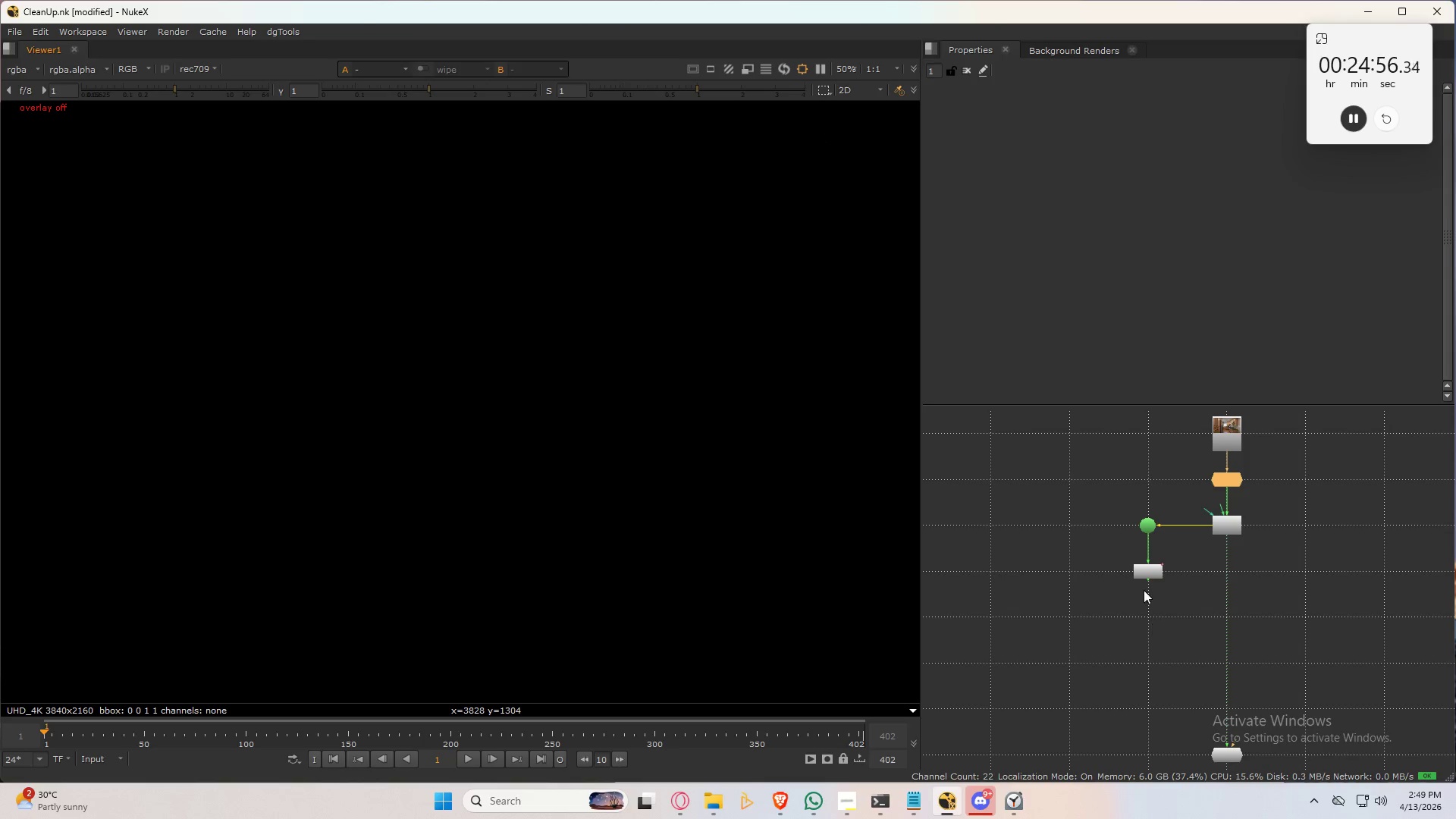 
left_click([1150, 568])
 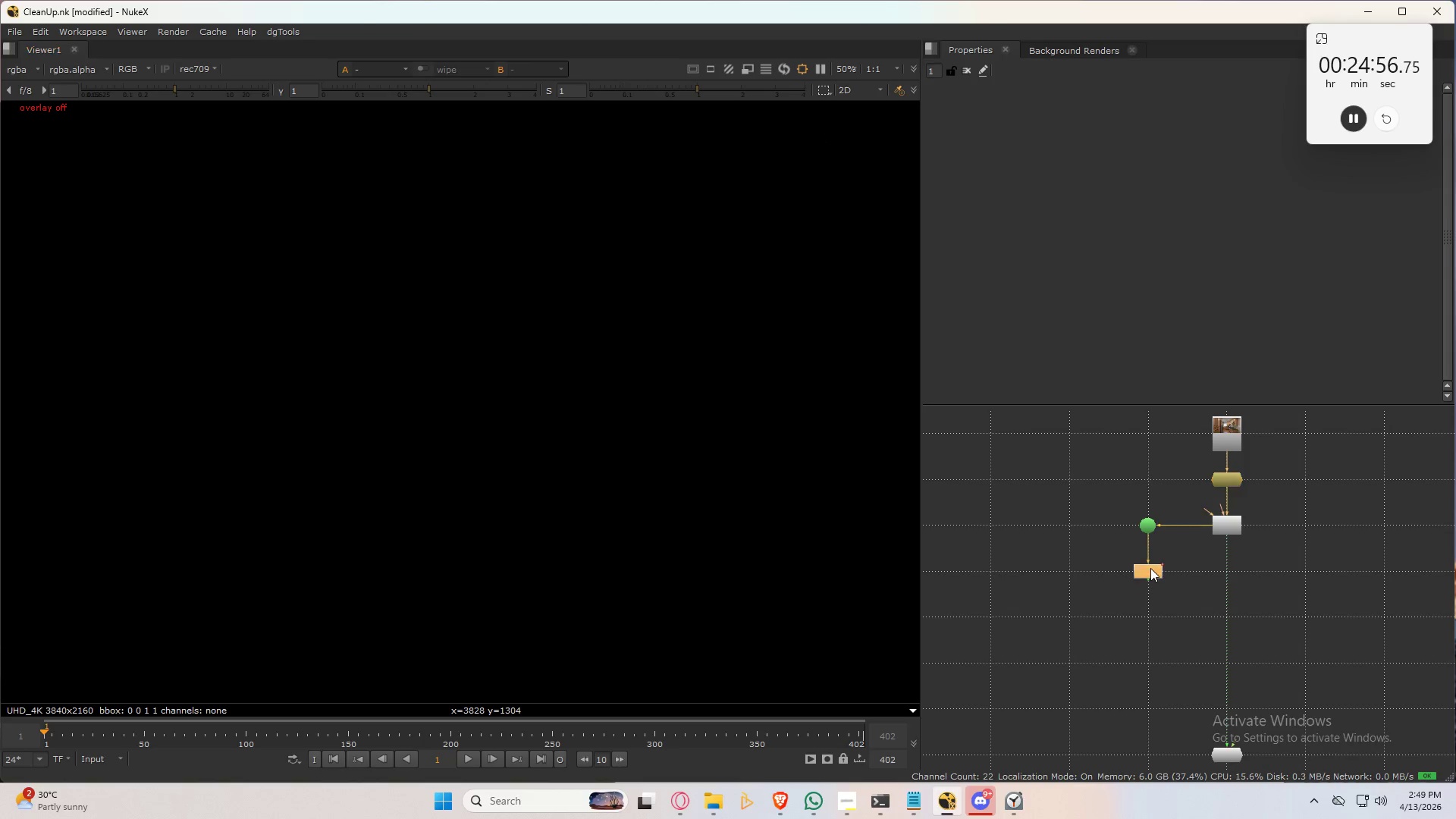 
key(1)
 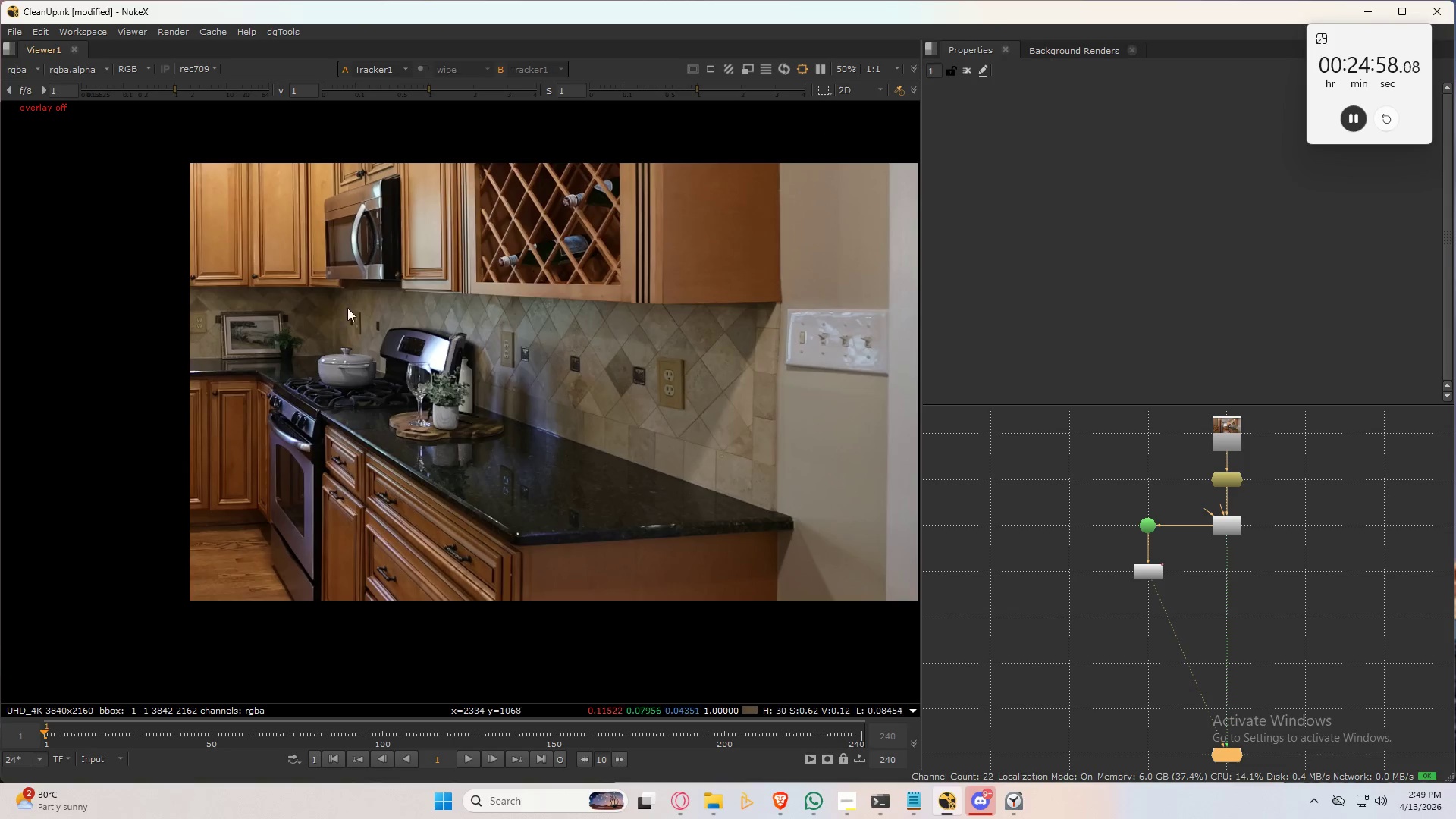 
scroll: coordinate [368, 311], scroll_direction: up, amount: 12.0
 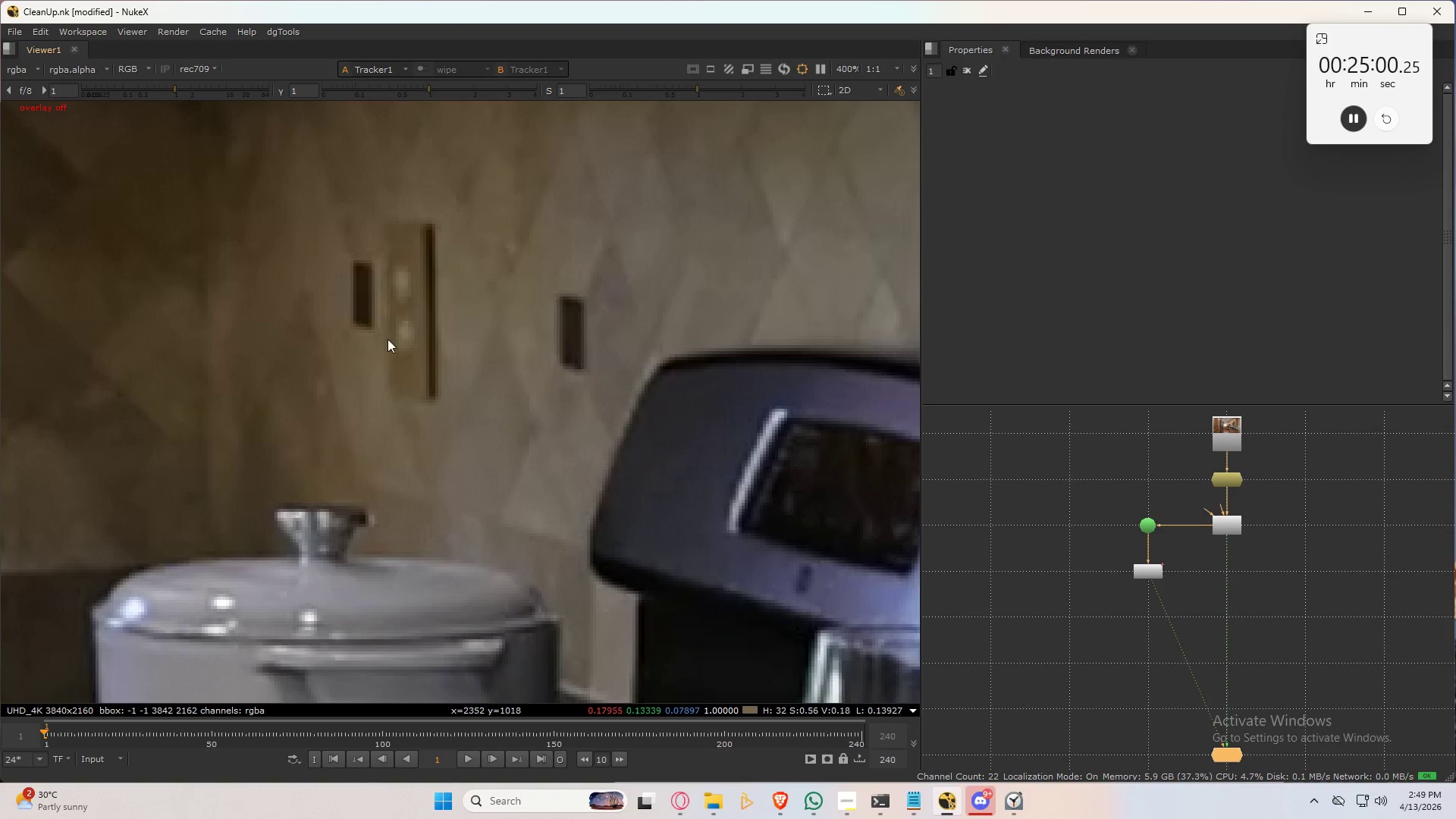 
scroll: coordinate [525, 373], scroll_direction: down, amount: 5.0
 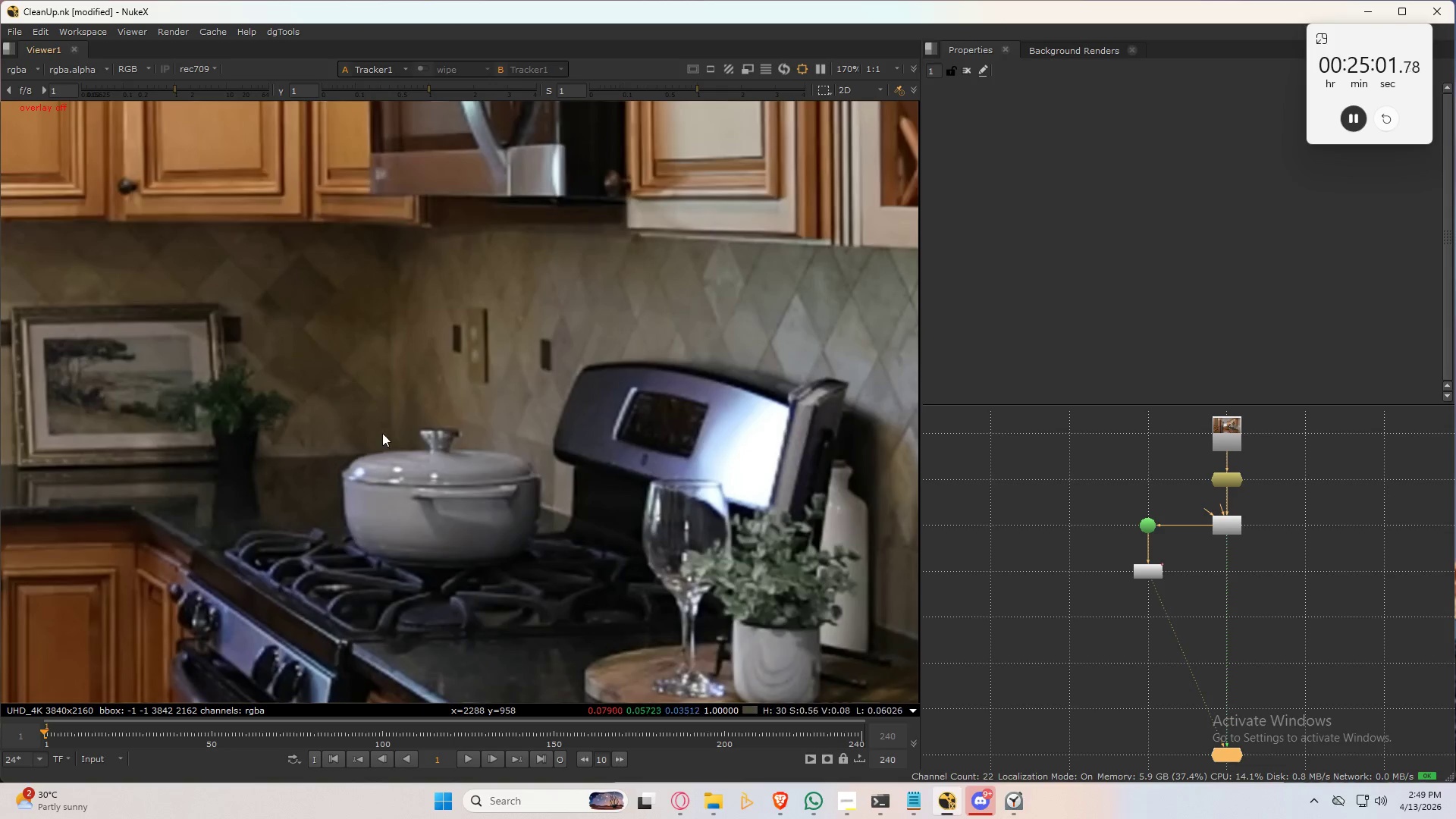 
scroll: coordinate [425, 235], scroll_direction: up, amount: 6.0
 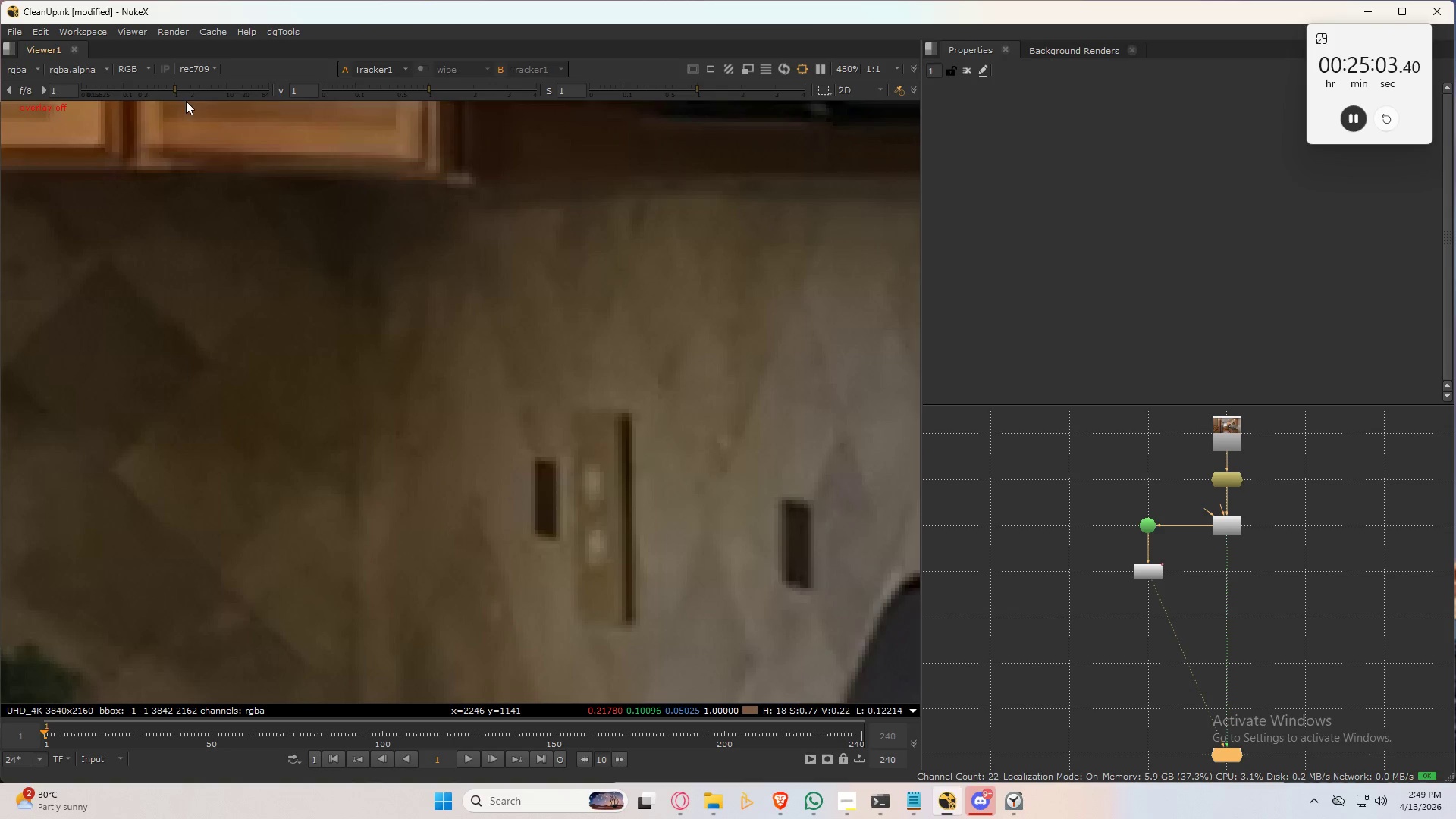 
left_click_drag(start_coordinate=[181, 87], to_coordinate=[209, 87])
 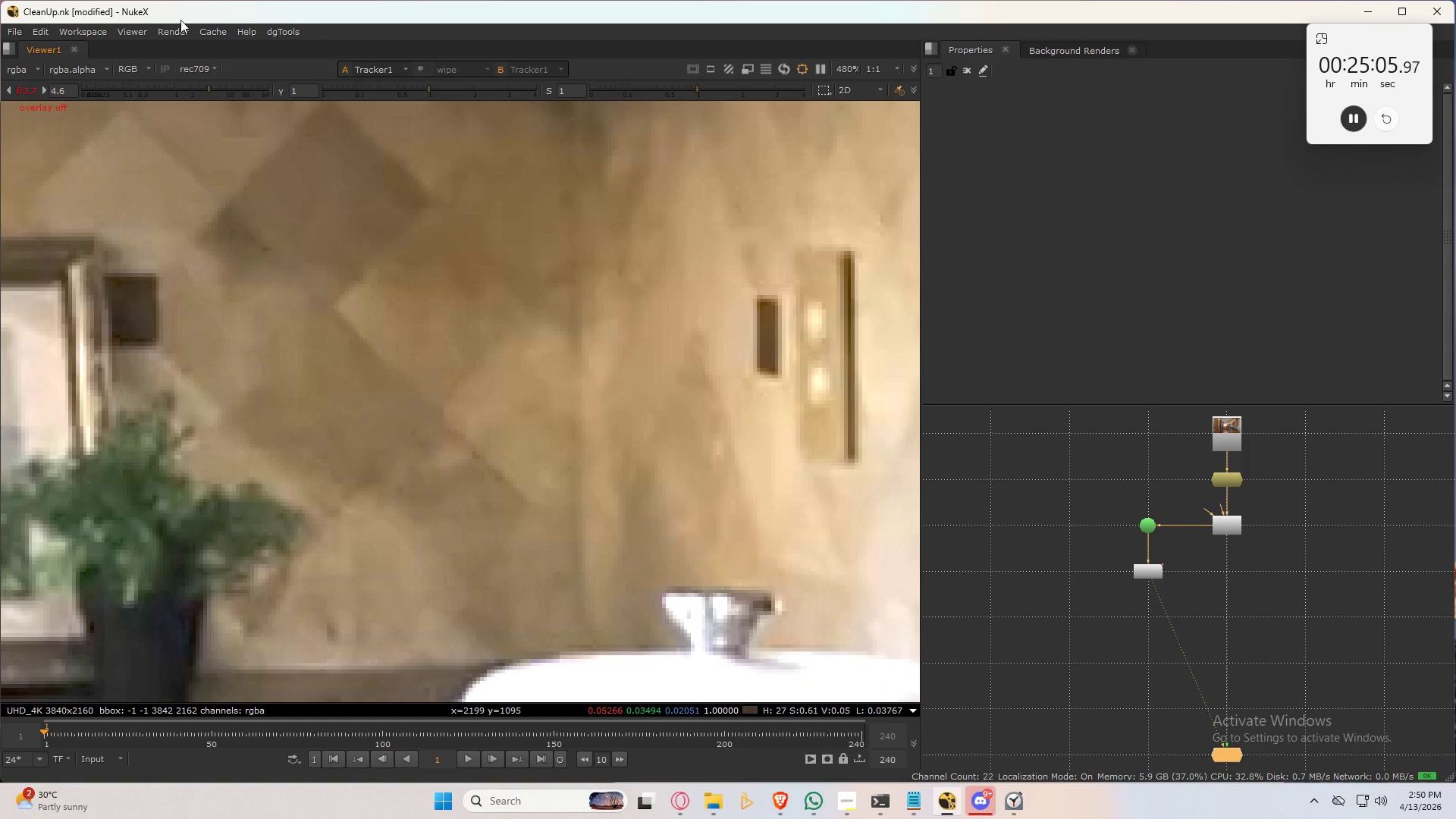 
scroll: coordinate [629, 438], scroll_direction: down, amount: 6.0
 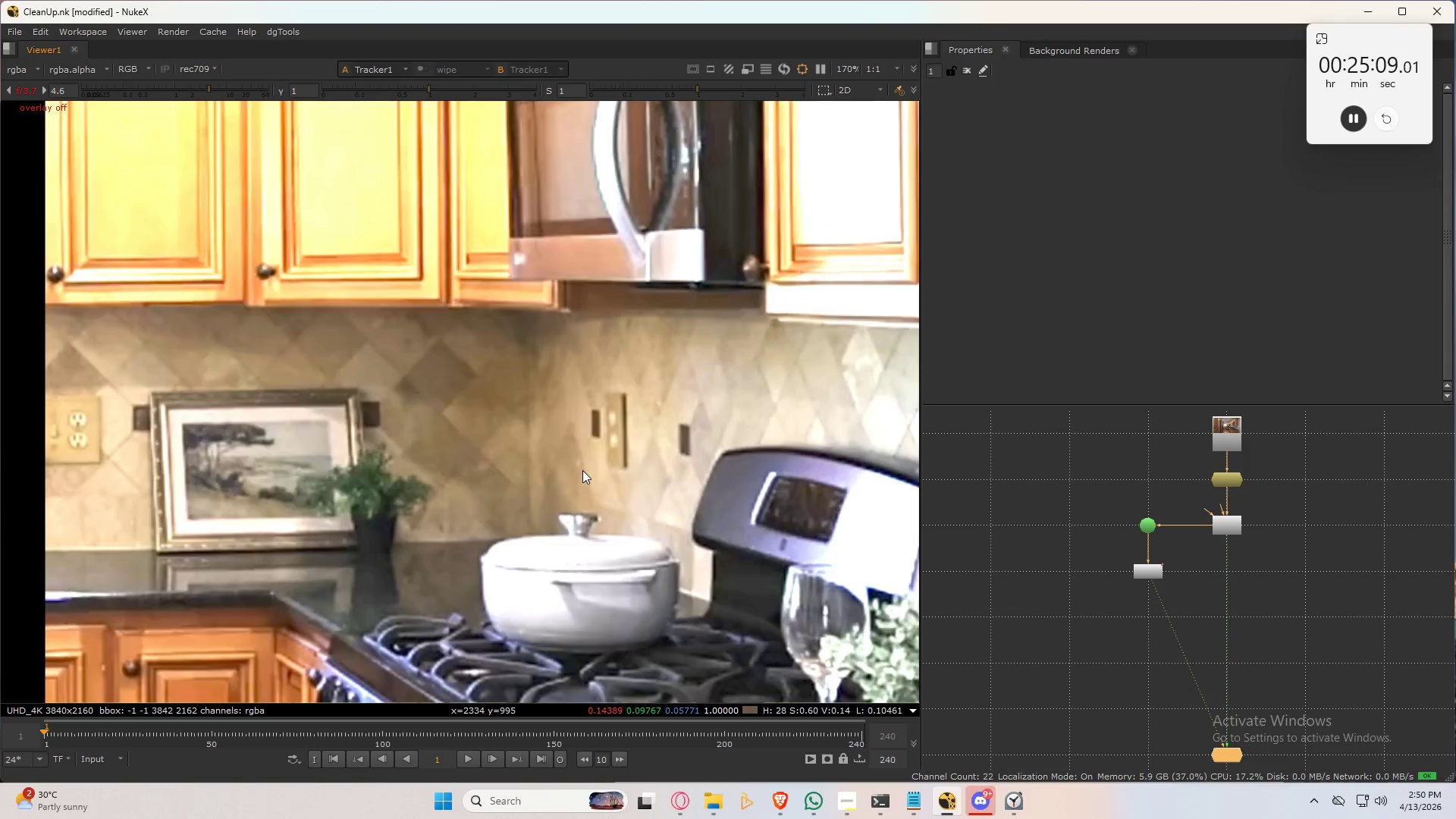 
middle_click([473, 613])
 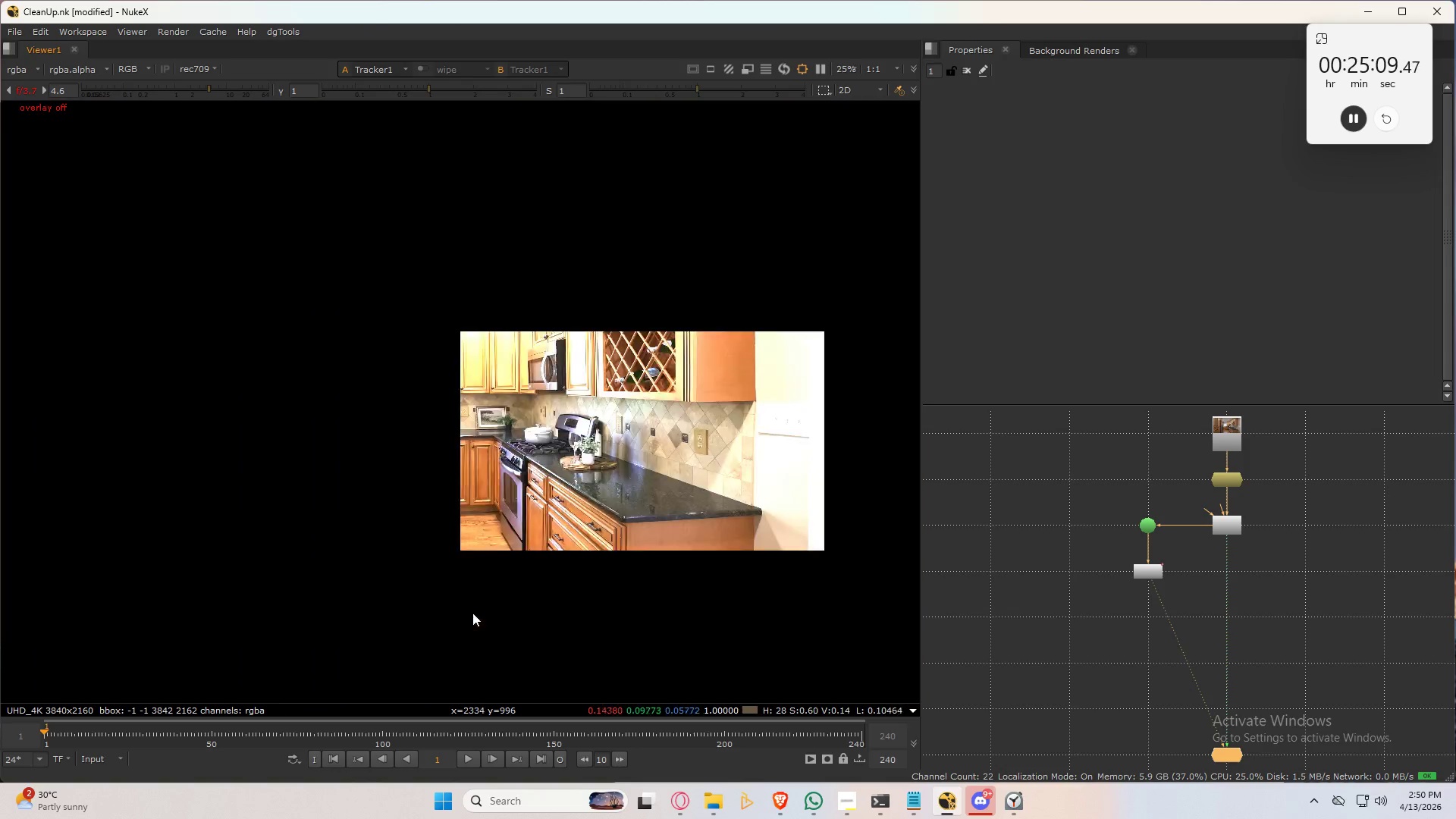 
scroll: coordinate [499, 333], scroll_direction: up, amount: 10.0
 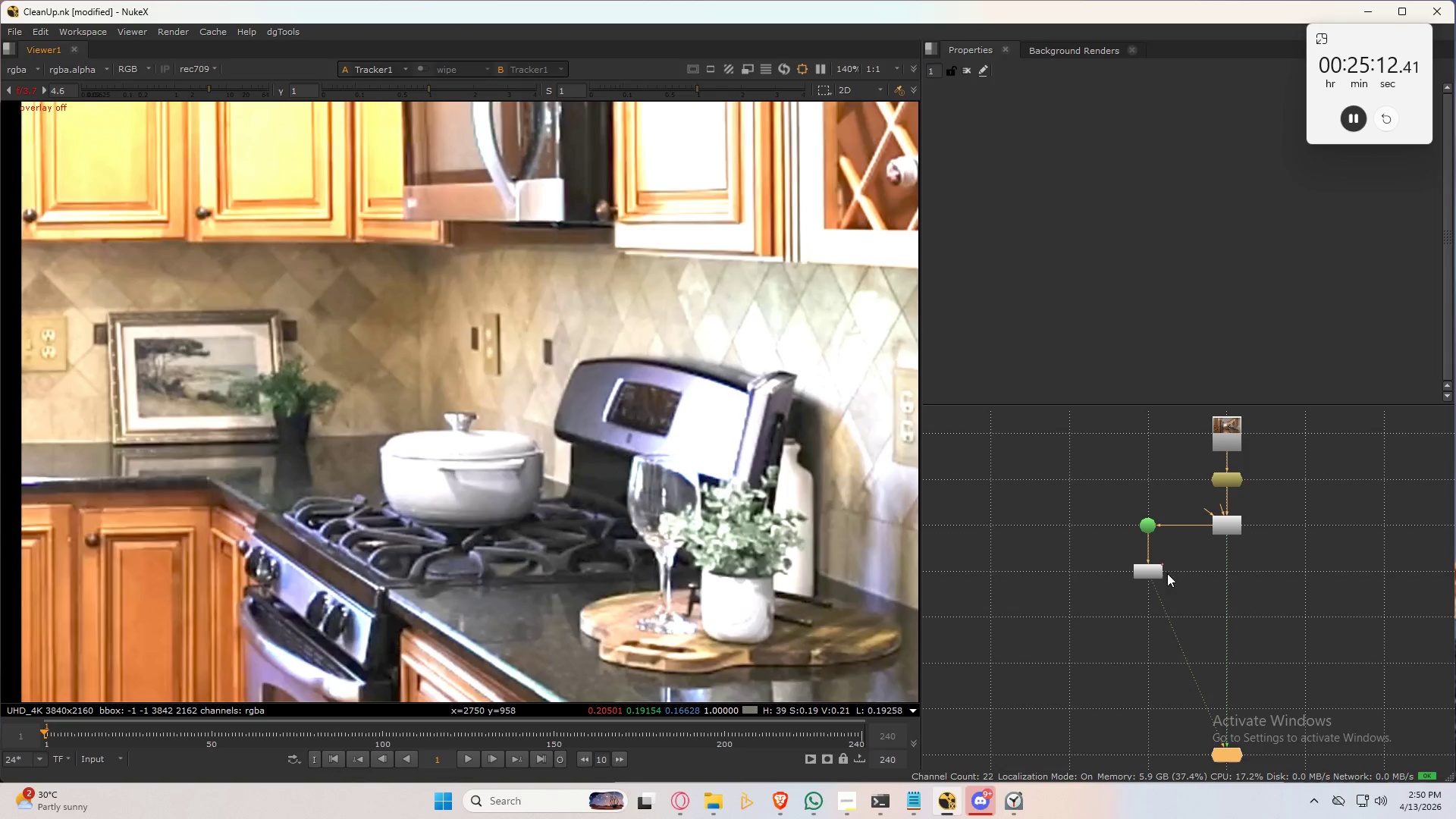 
double_click([1141, 570])
 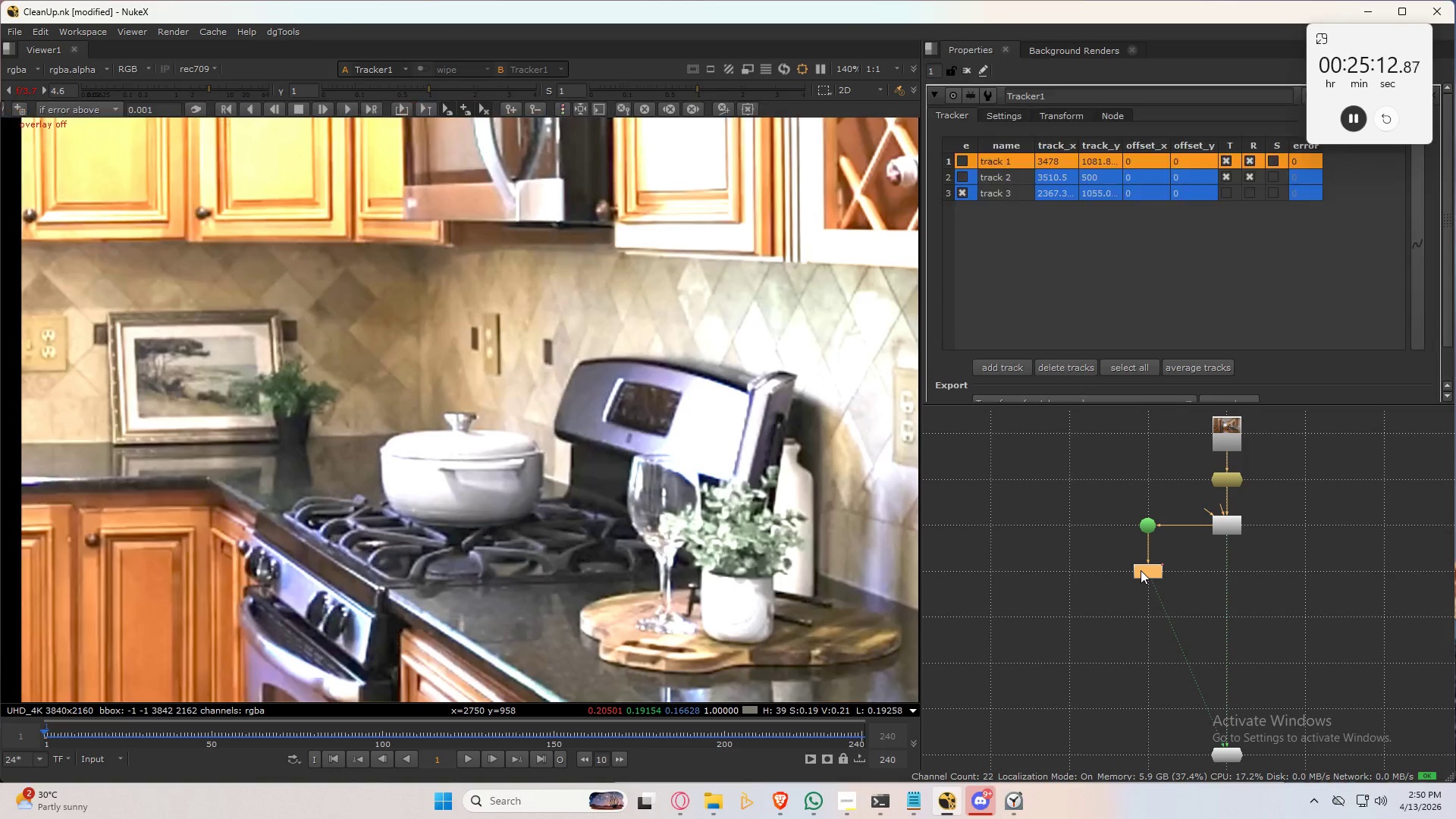 
triple_click([1141, 570])
 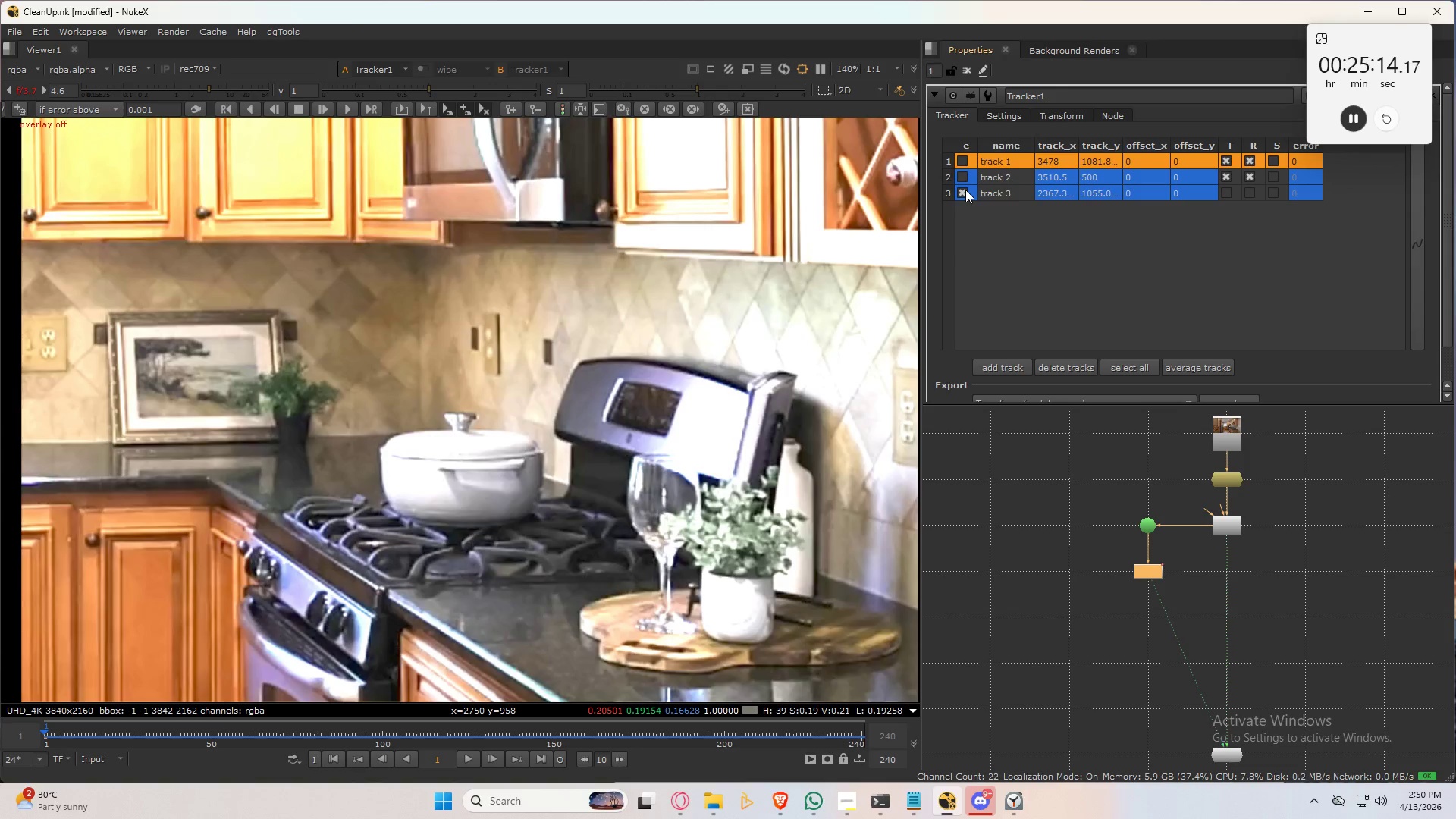 
left_click([964, 193])
 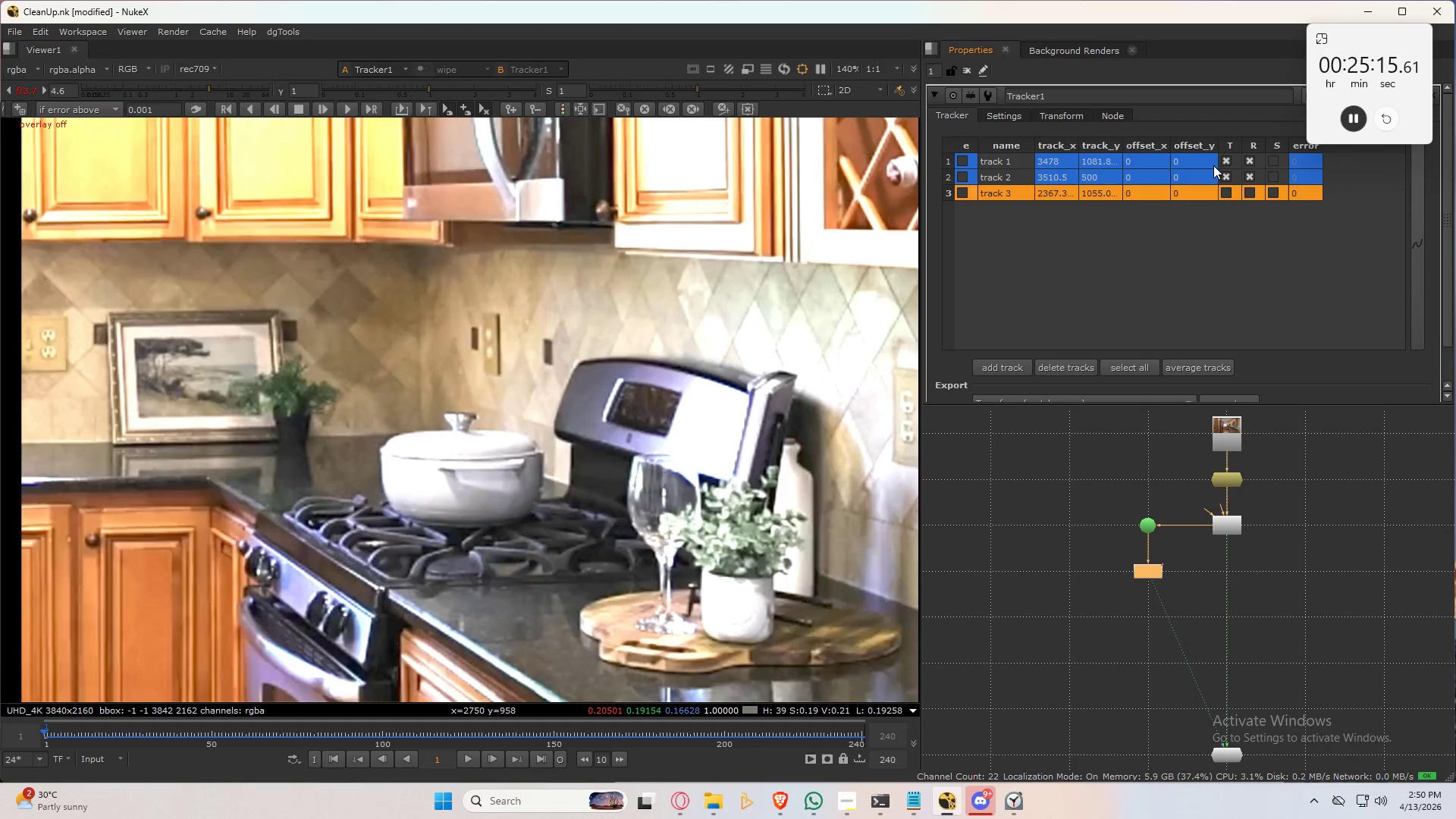 
left_click([1228, 177])
 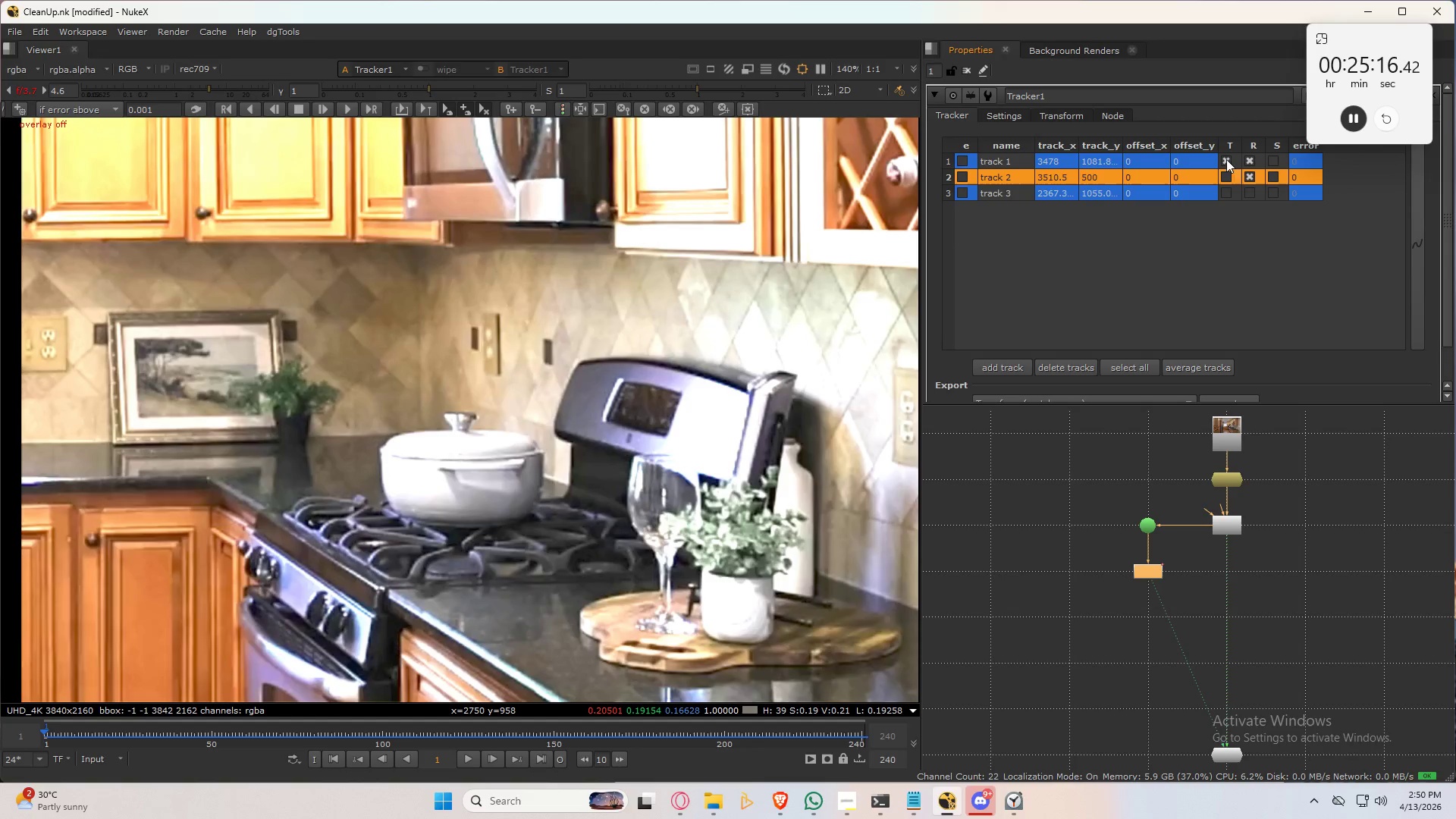 
left_click([1225, 161])
 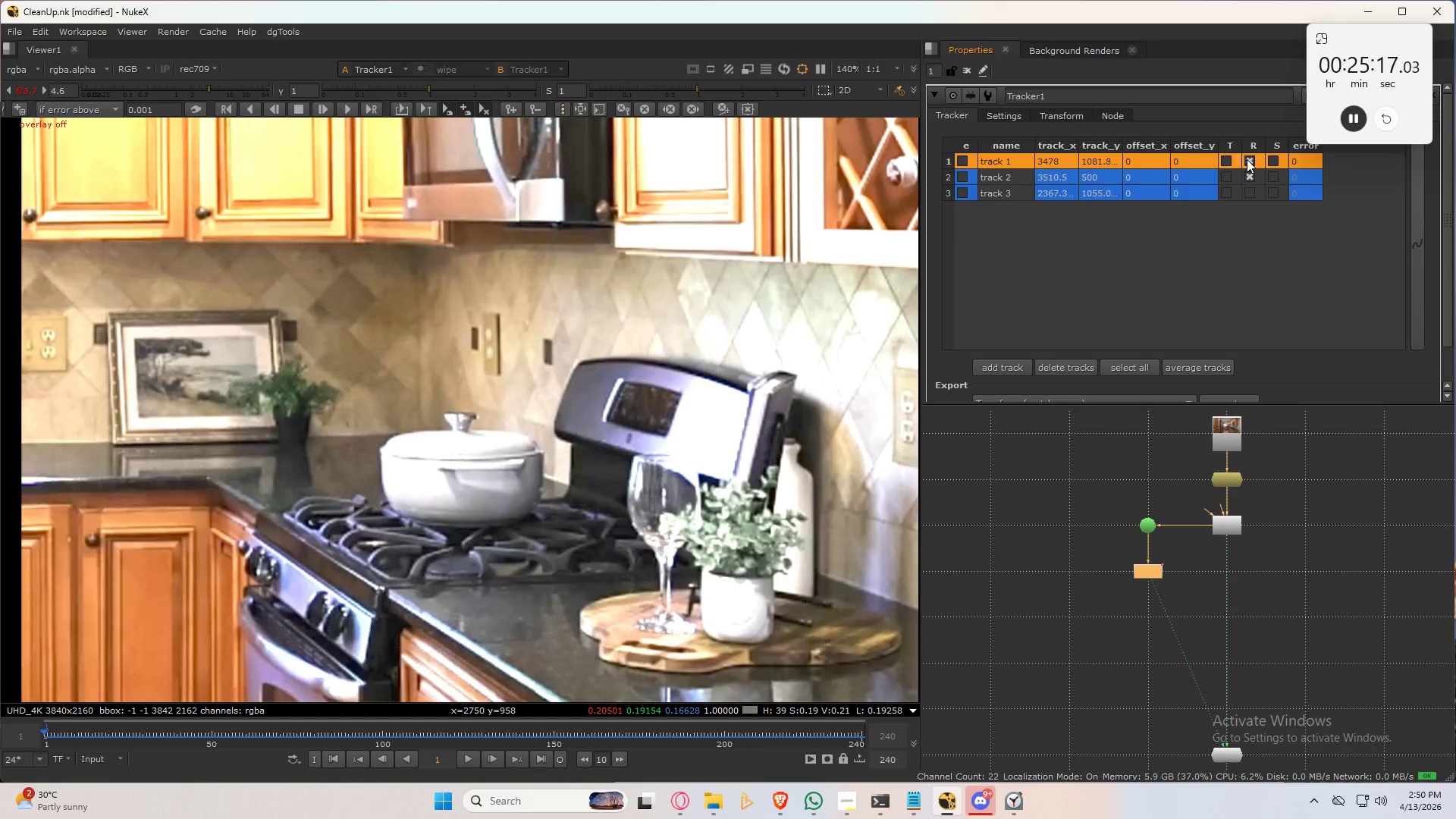 
left_click([1253, 163])
 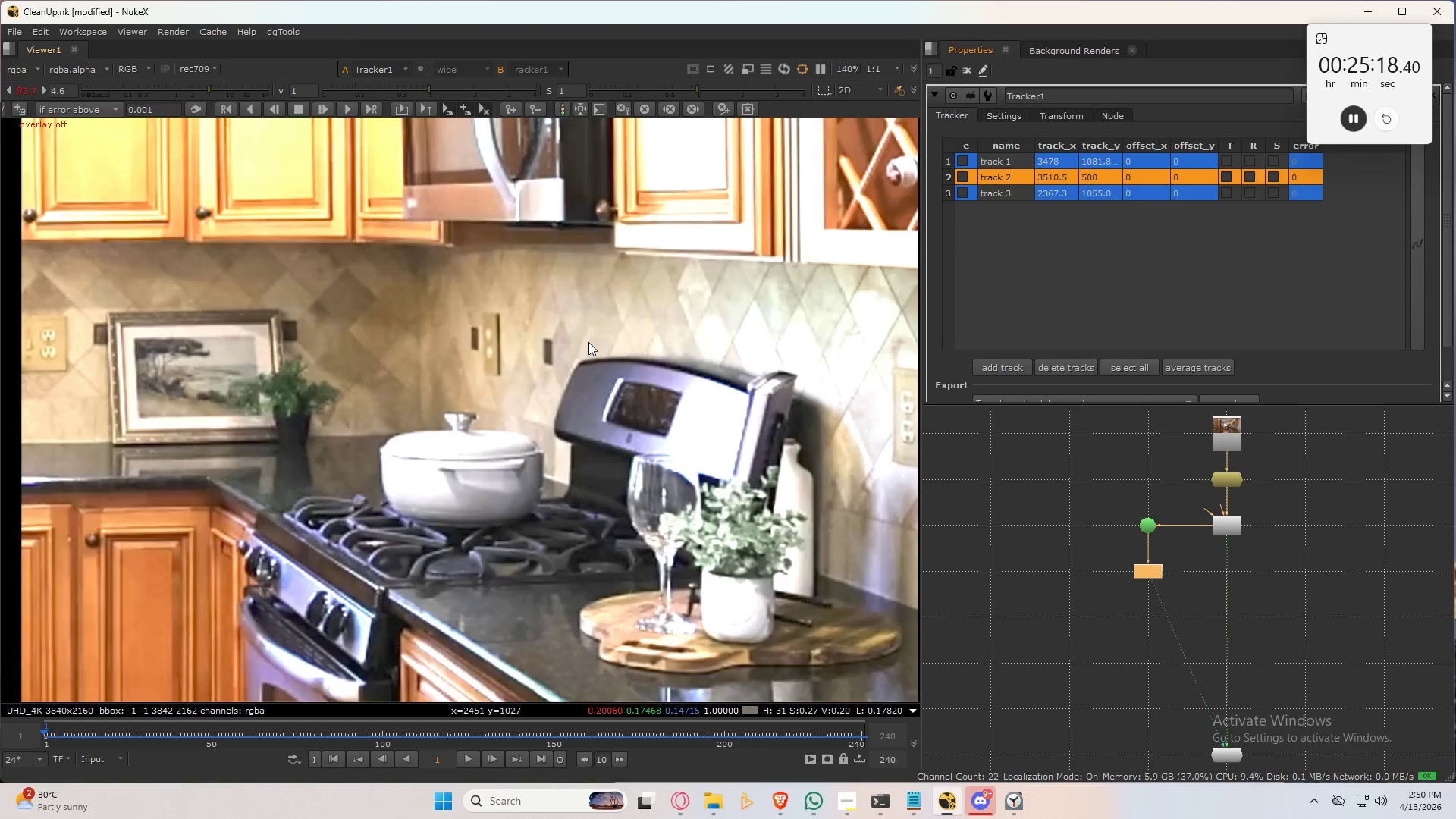 
scroll: coordinate [474, 359], scroll_direction: up, amount: 7.0
 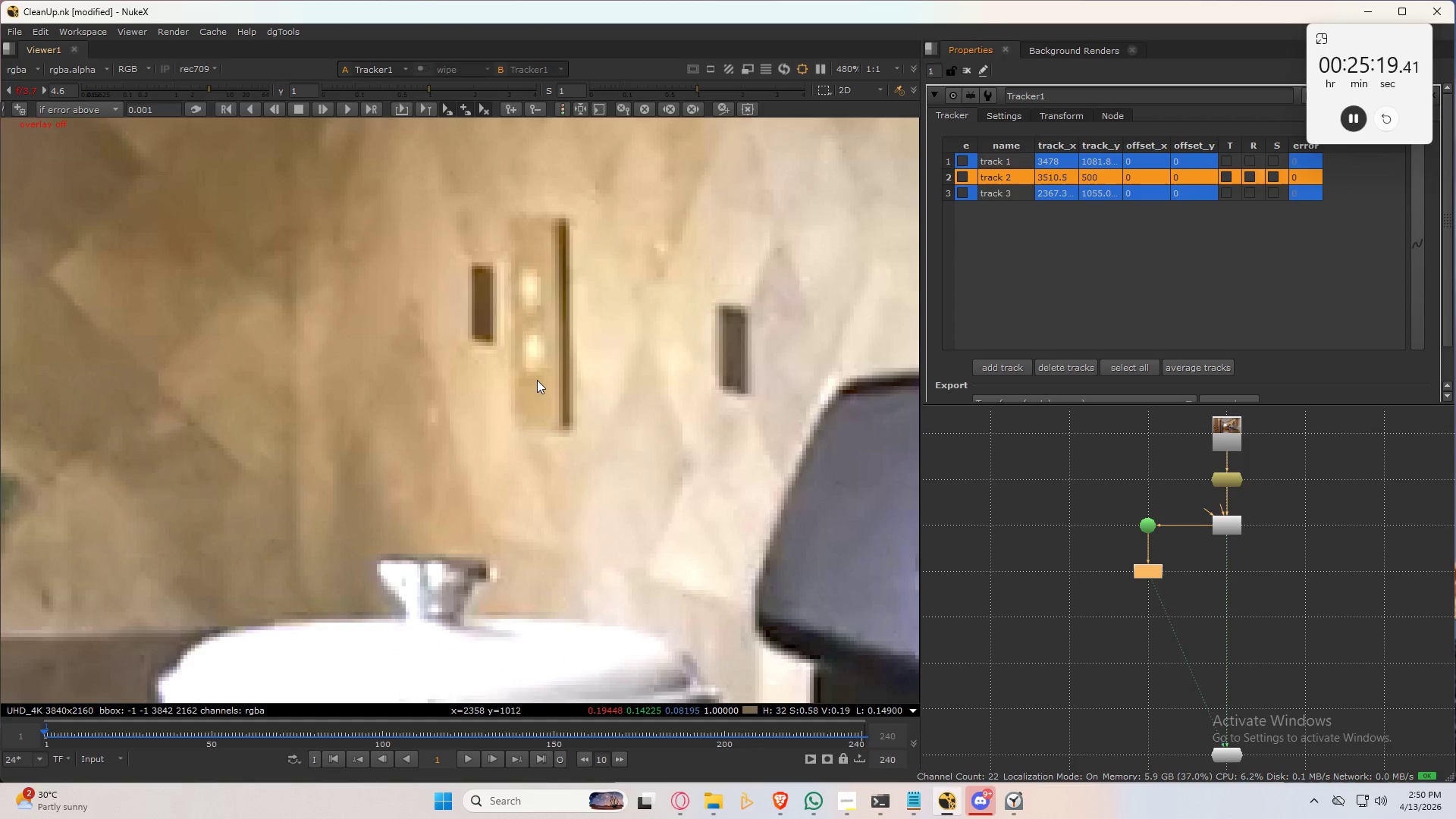 
left_click([654, 428])
 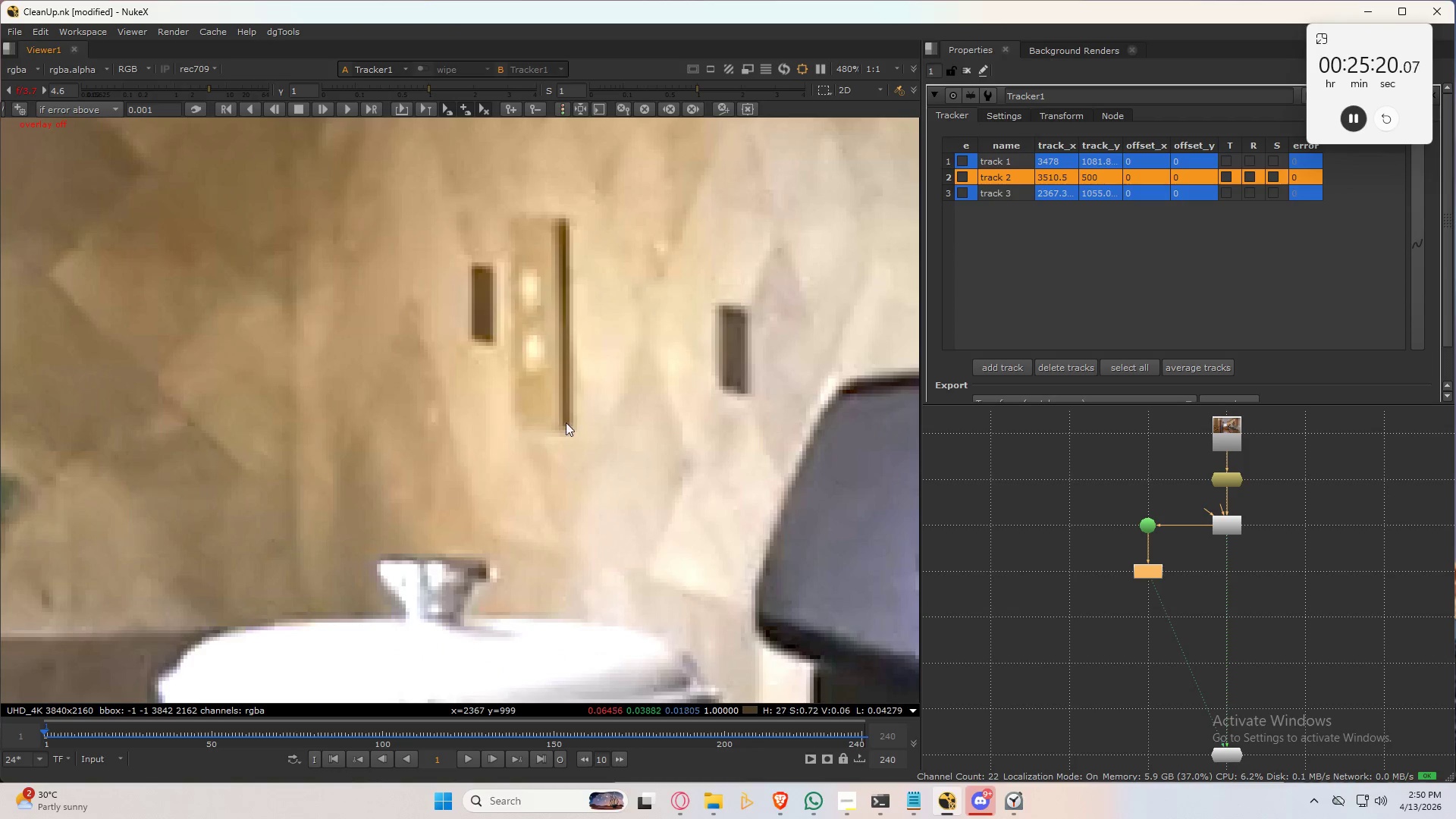 
scroll: coordinate [566, 429], scroll_direction: up, amount: 2.0
 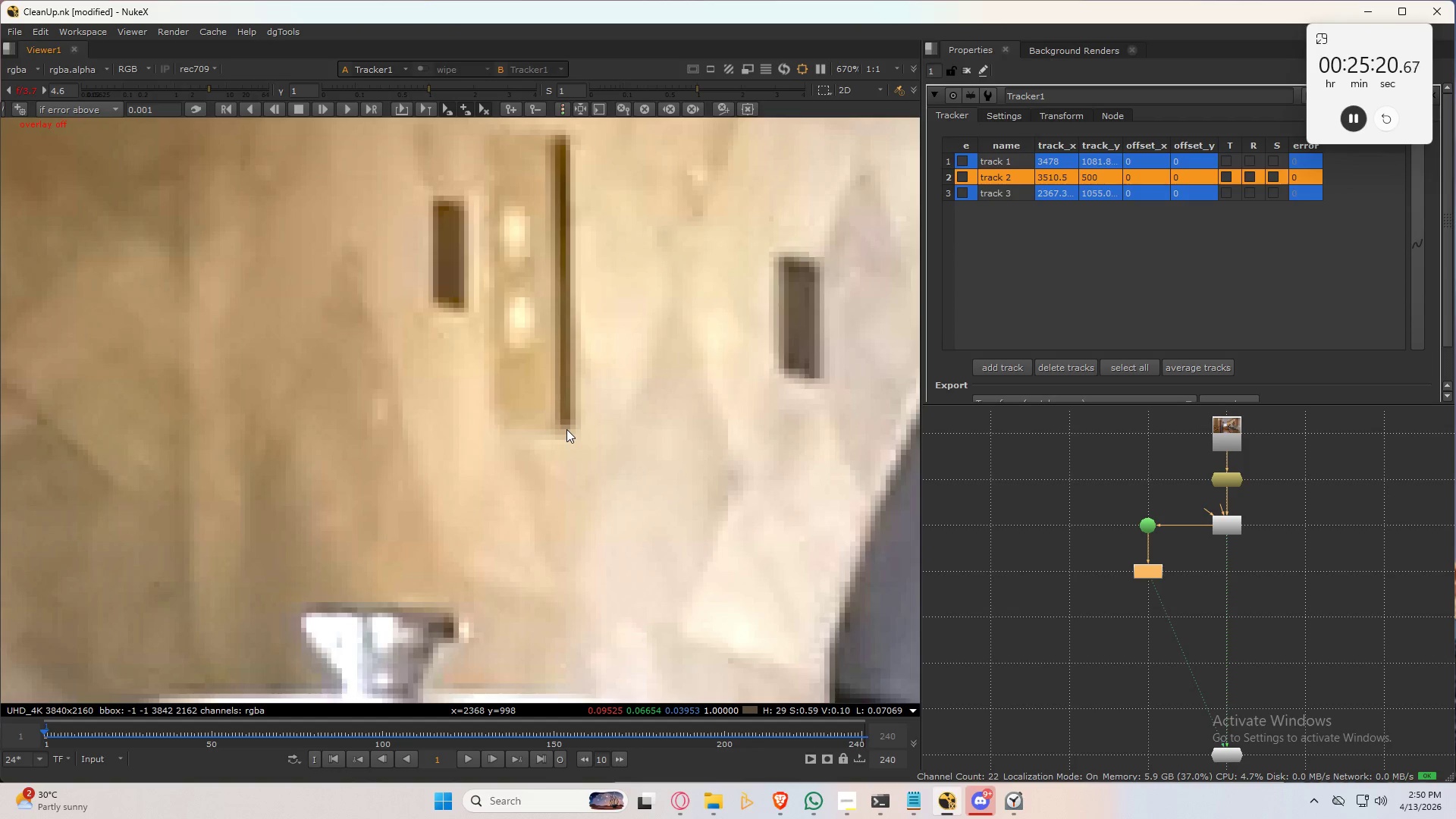 
hold_key(key=ControlLeft, duration=1.61)
 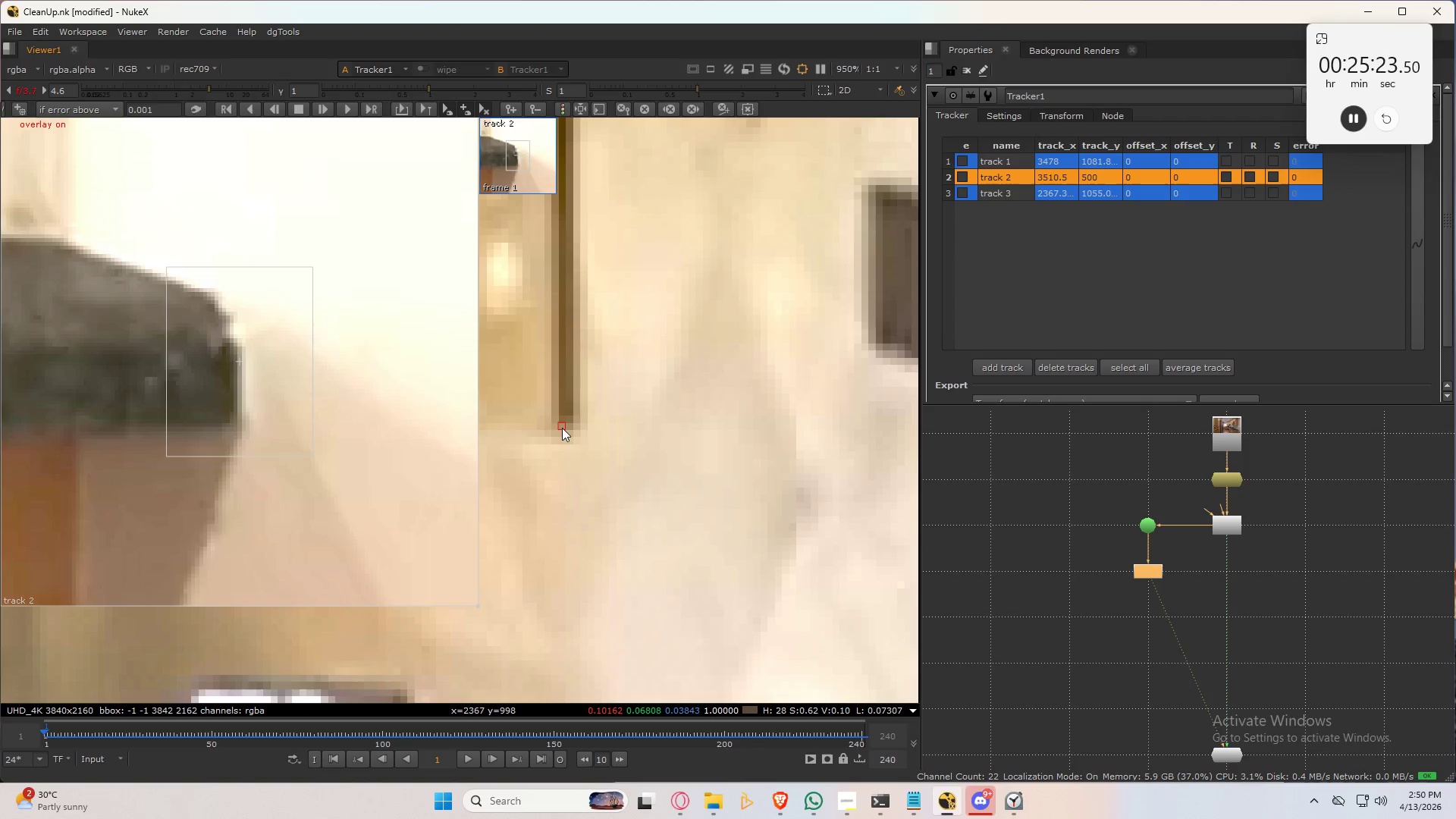 
hold_key(key=AltLeft, duration=1.5)
 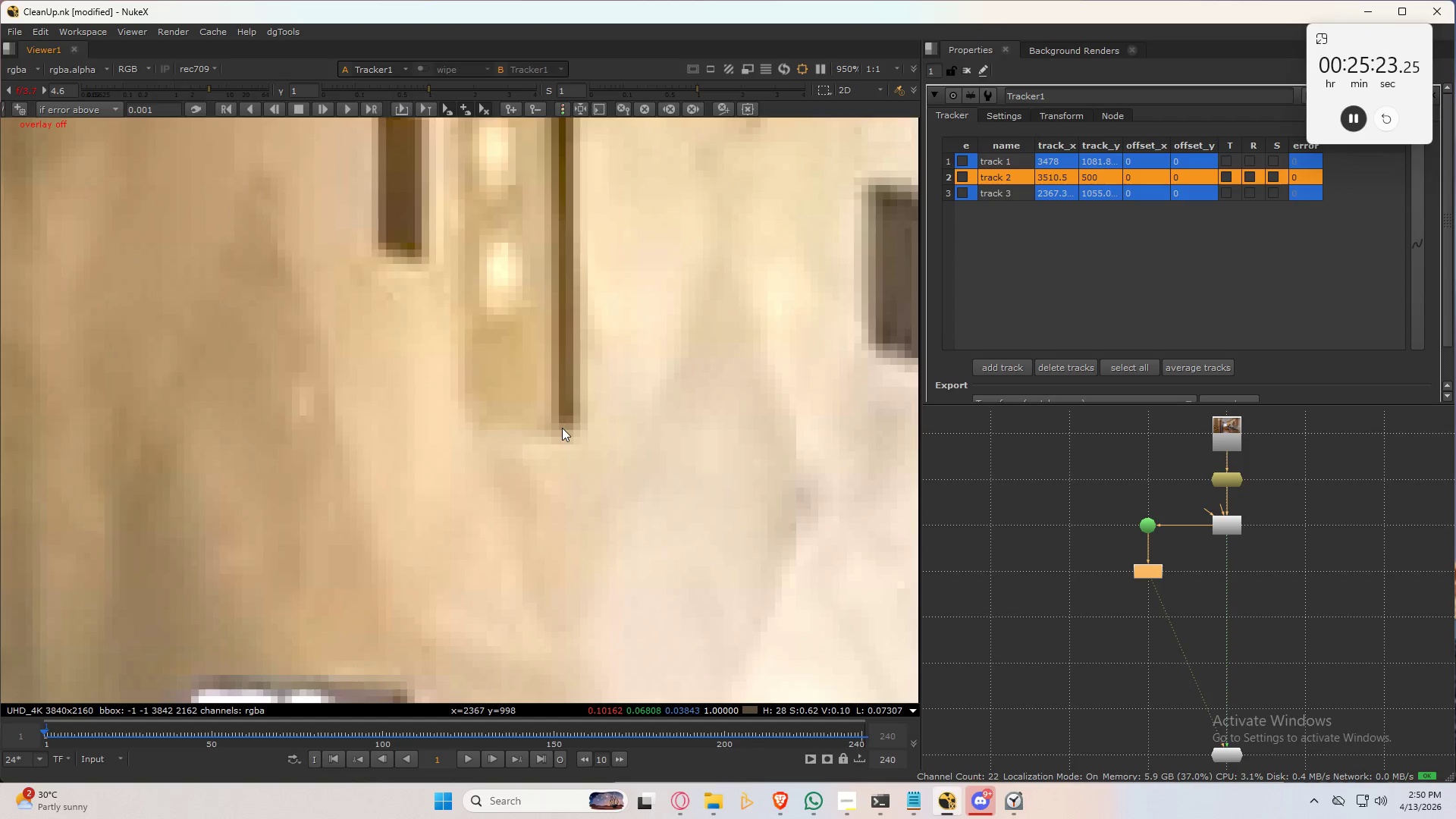 
scroll: coordinate [566, 428], scroll_direction: up, amount: 2.0
 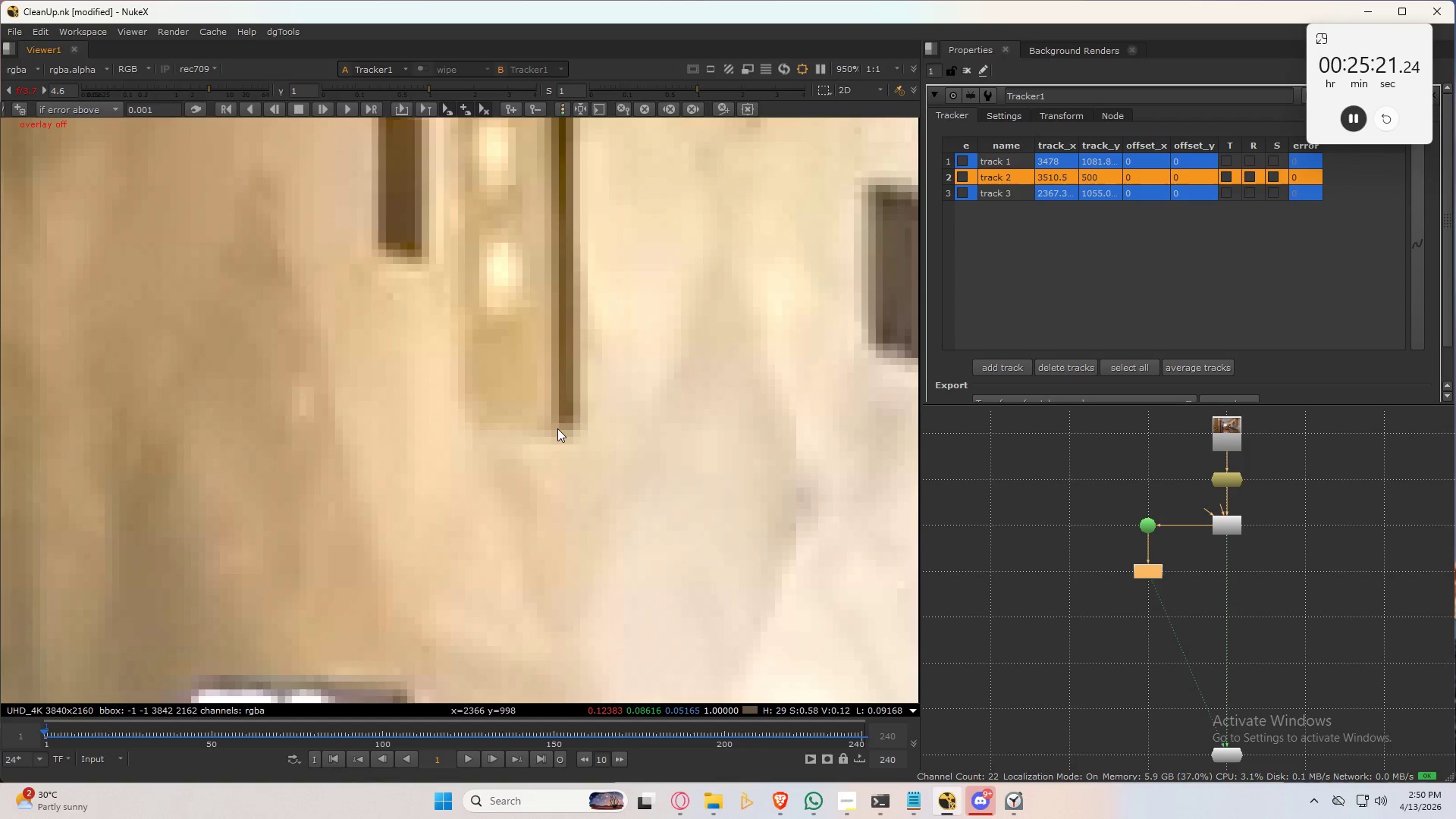 
left_click([562, 428])
 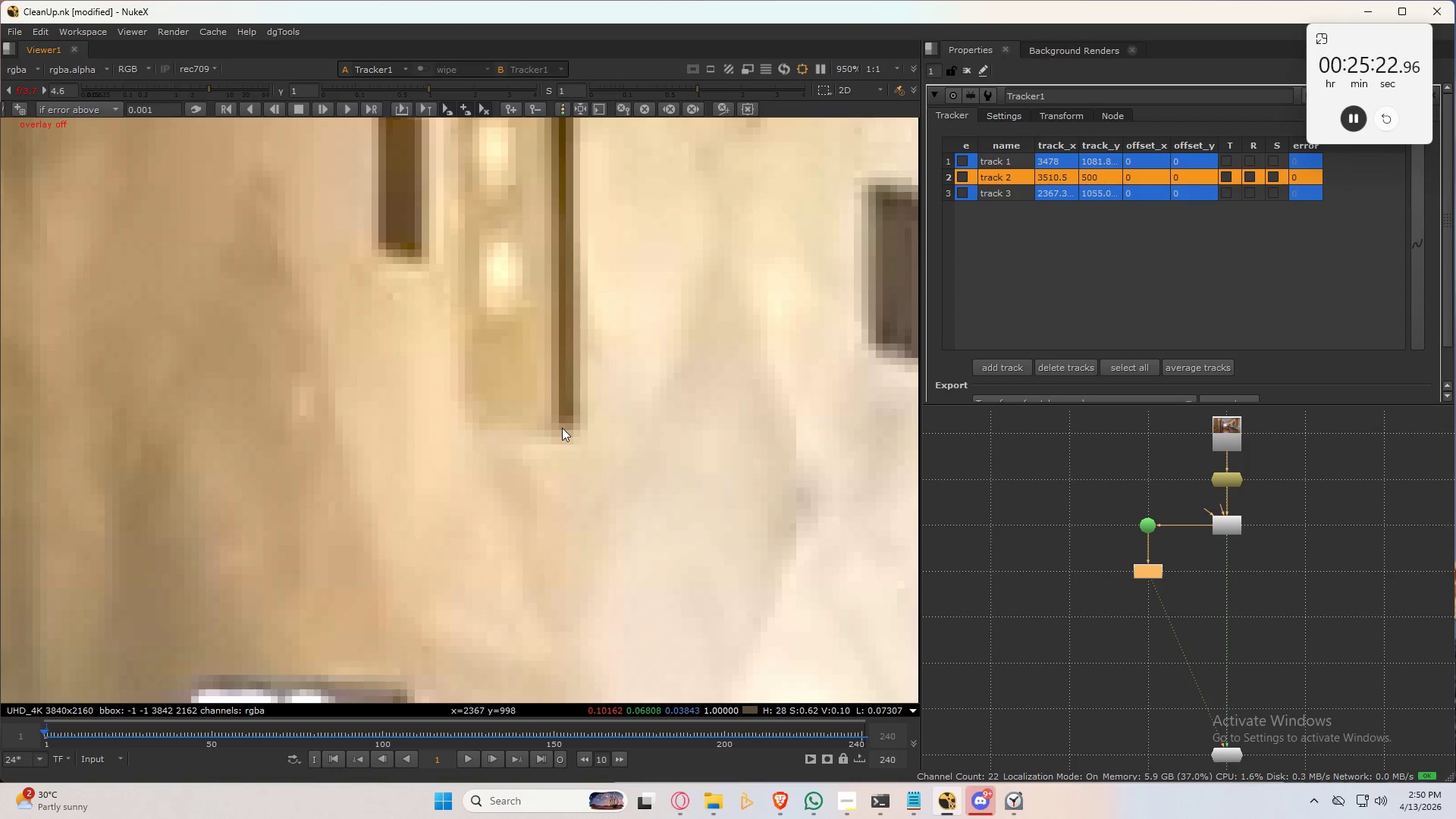 
key(Q)
 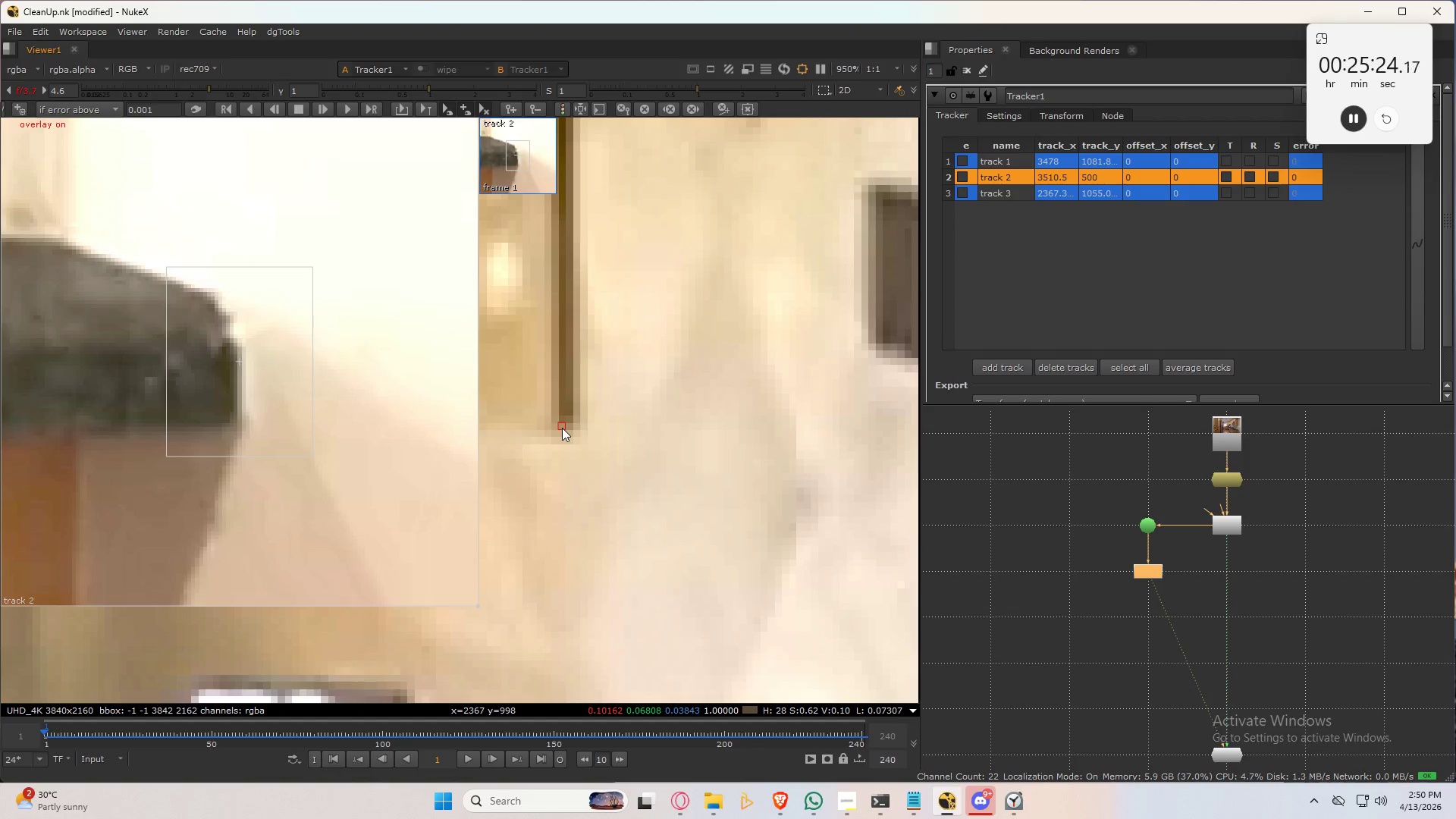 
hold_key(key=ControlLeft, duration=0.31)
right_click([598, 423])
 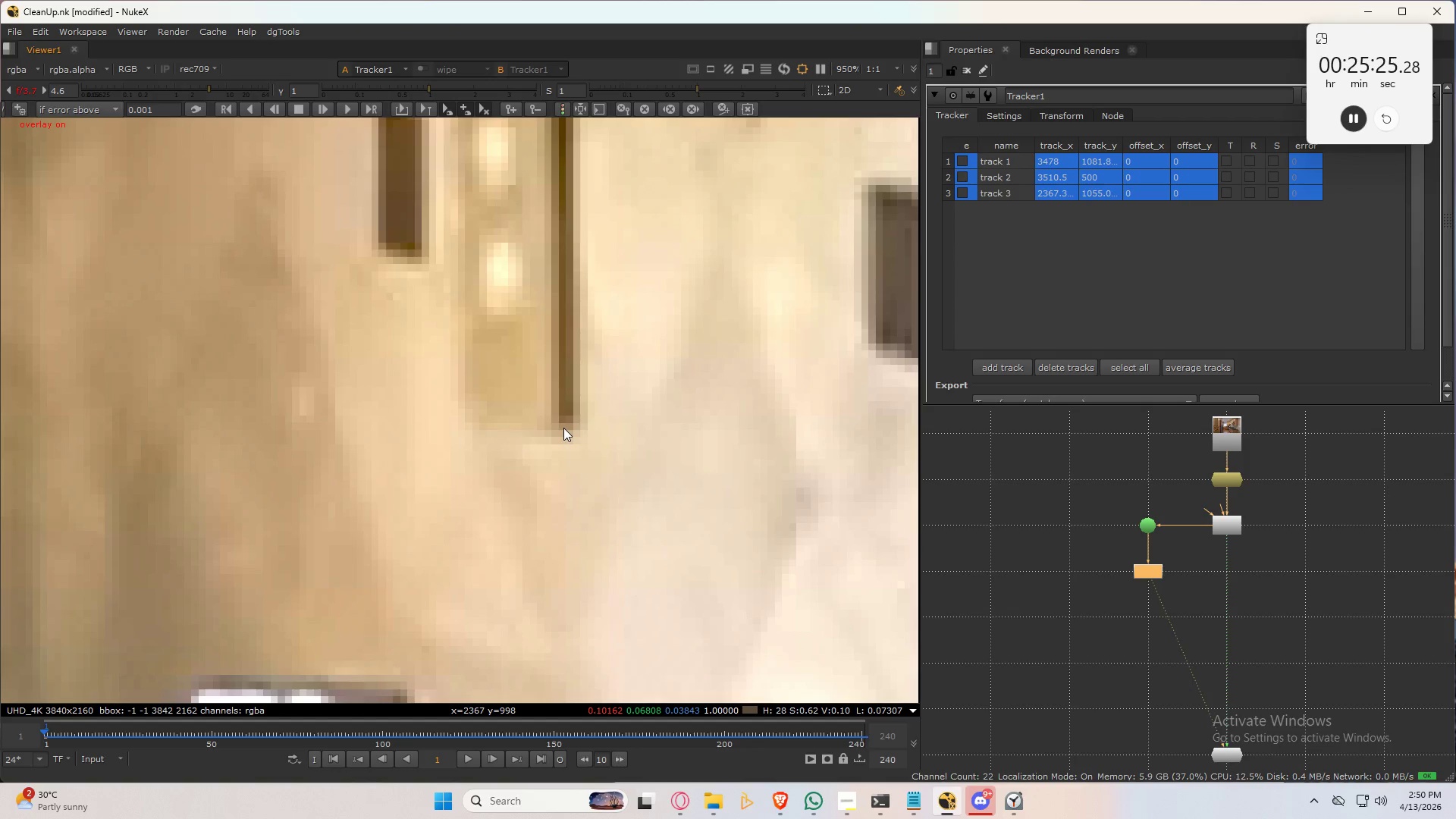 
hold_key(key=ControlLeft, duration=0.94)
hold_key(key=AltLeft, duration=0.88)
left_click([563, 428])
 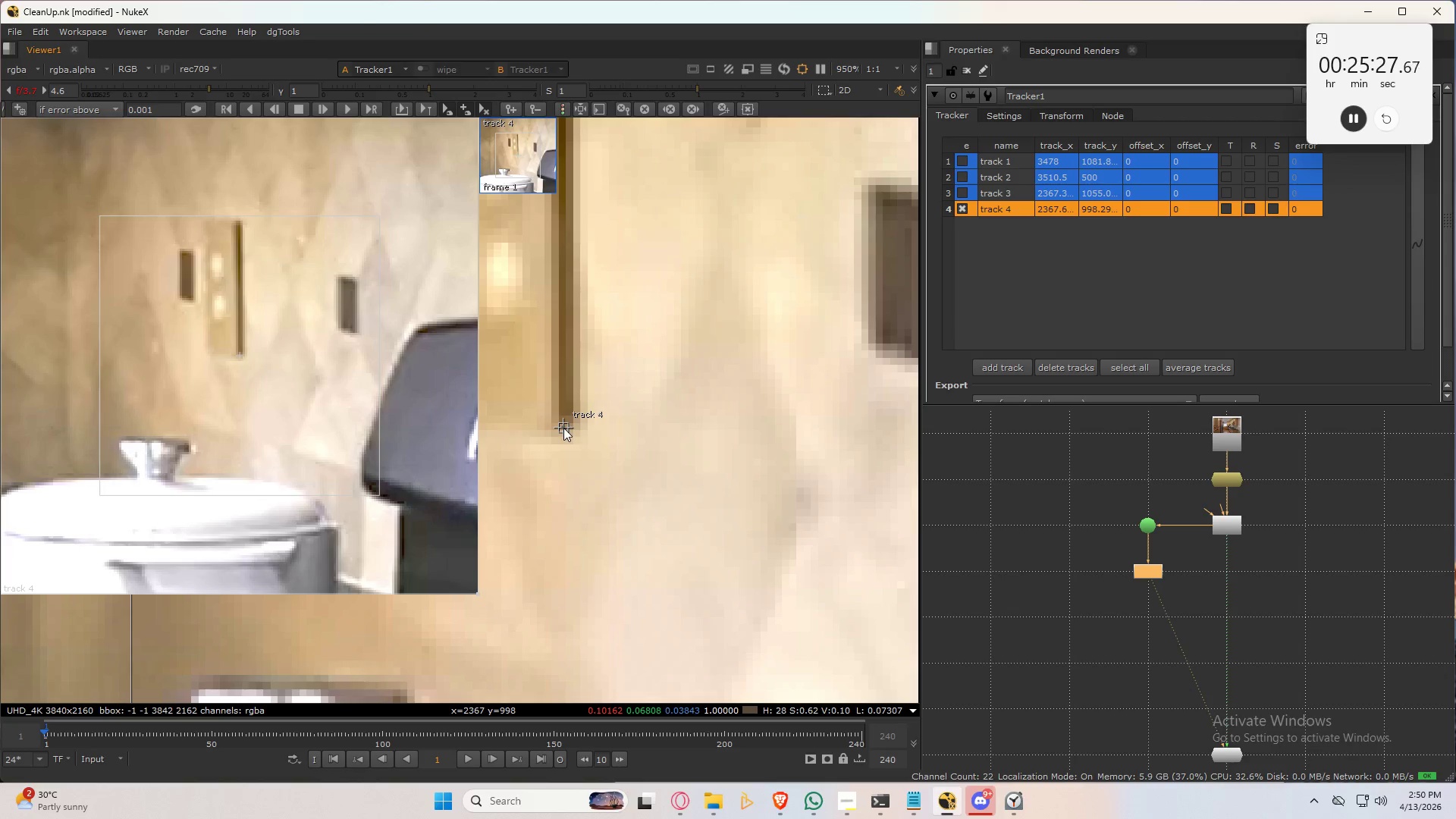 
left_click_drag(start_coordinate=[563, 428], to_coordinate=[566, 425])
 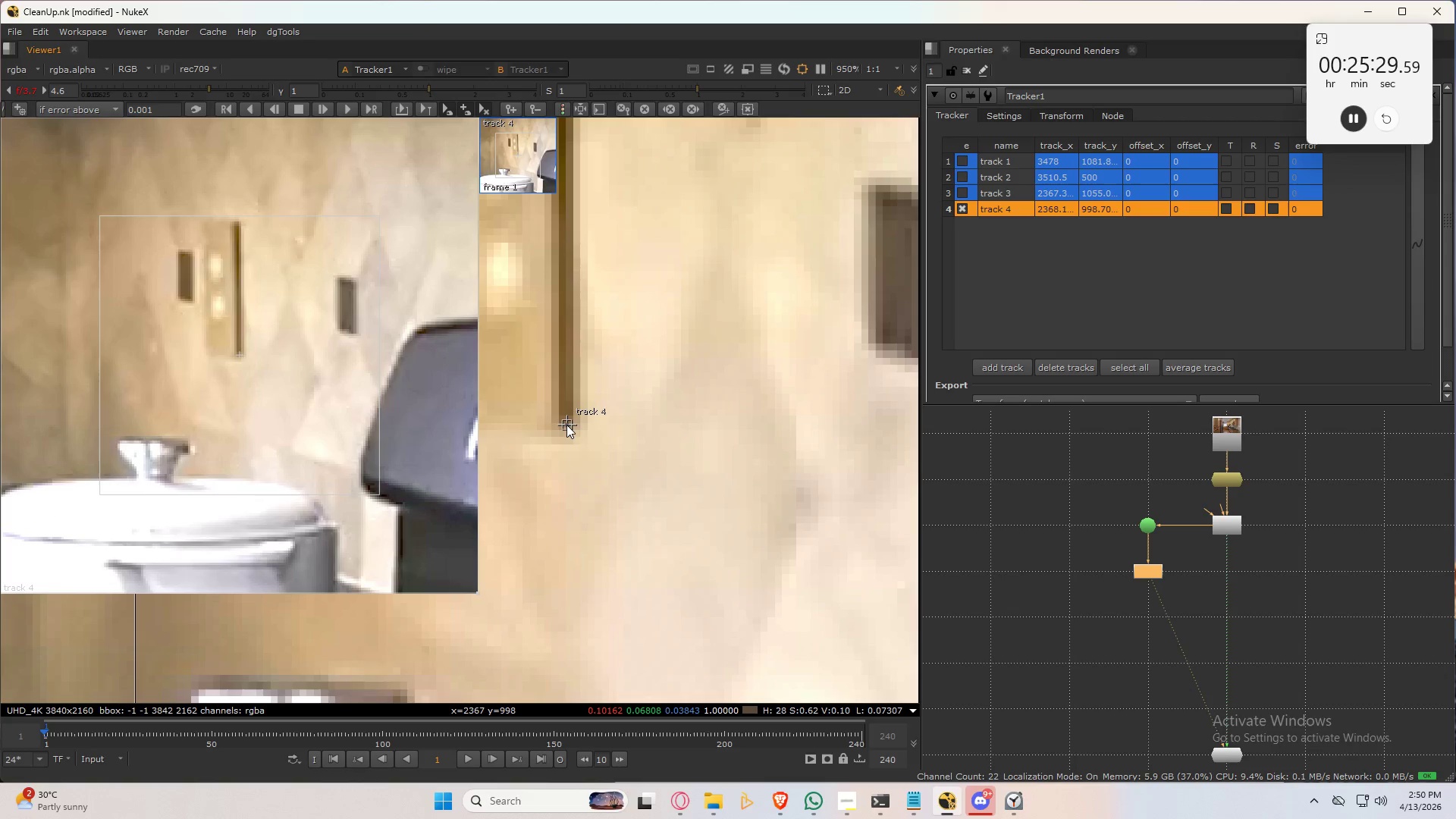 
scroll: coordinate [566, 425], scroll_direction: down, amount: 6.0
 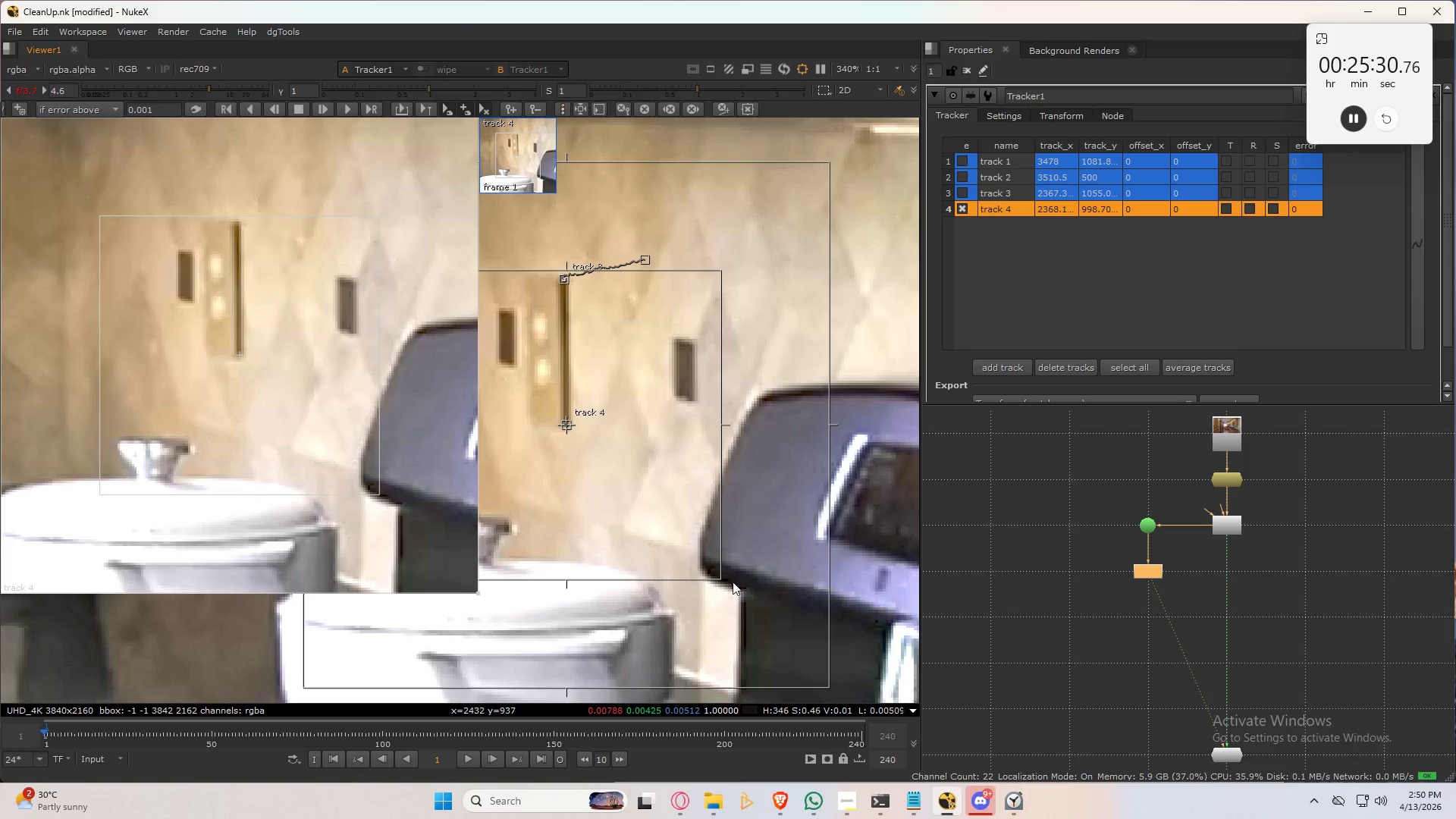 
left_click_drag(start_coordinate=[722, 580], to_coordinate=[600, 454])
 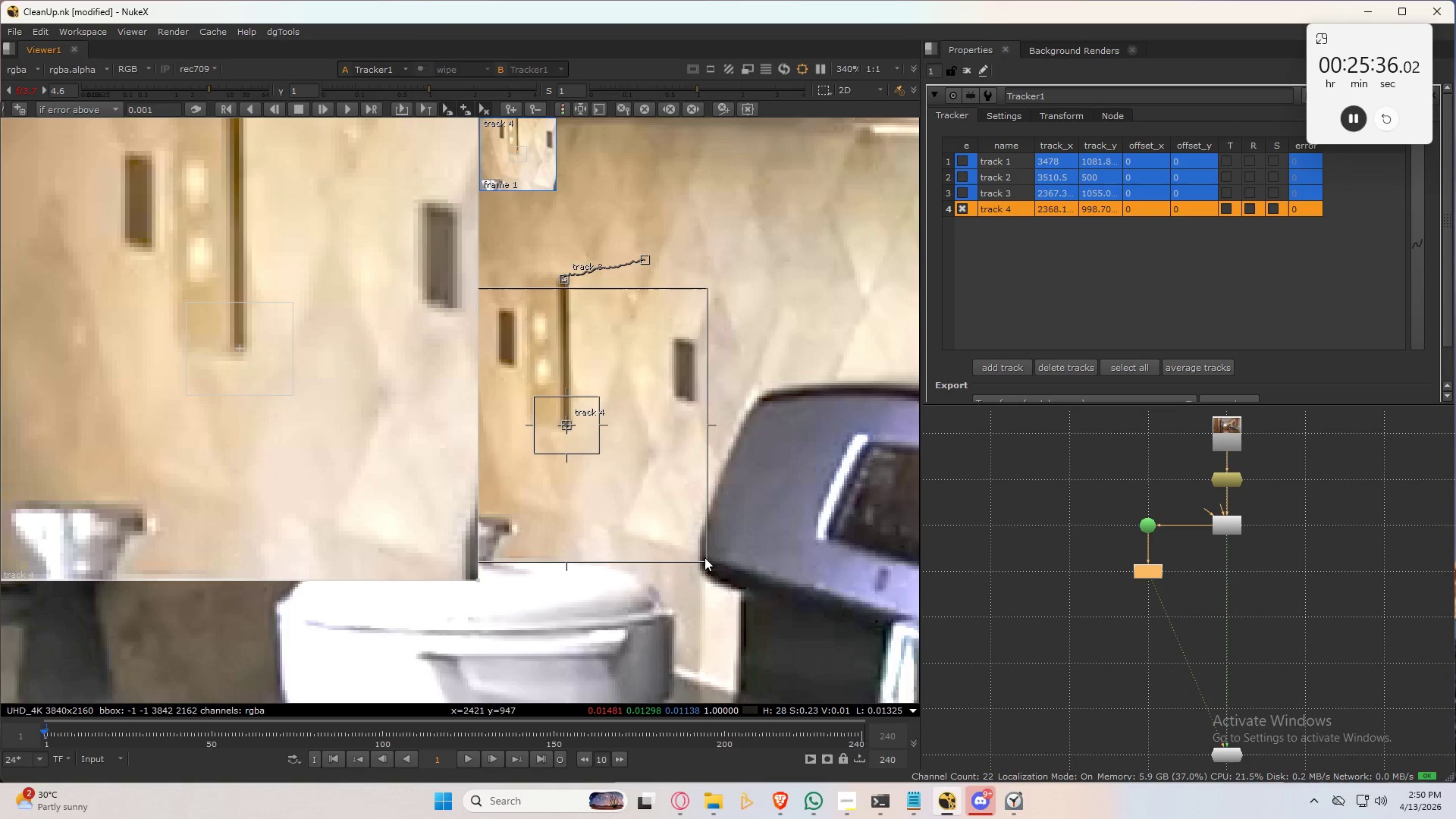 
left_click_drag(start_coordinate=[704, 559], to_coordinate=[634, 485])
 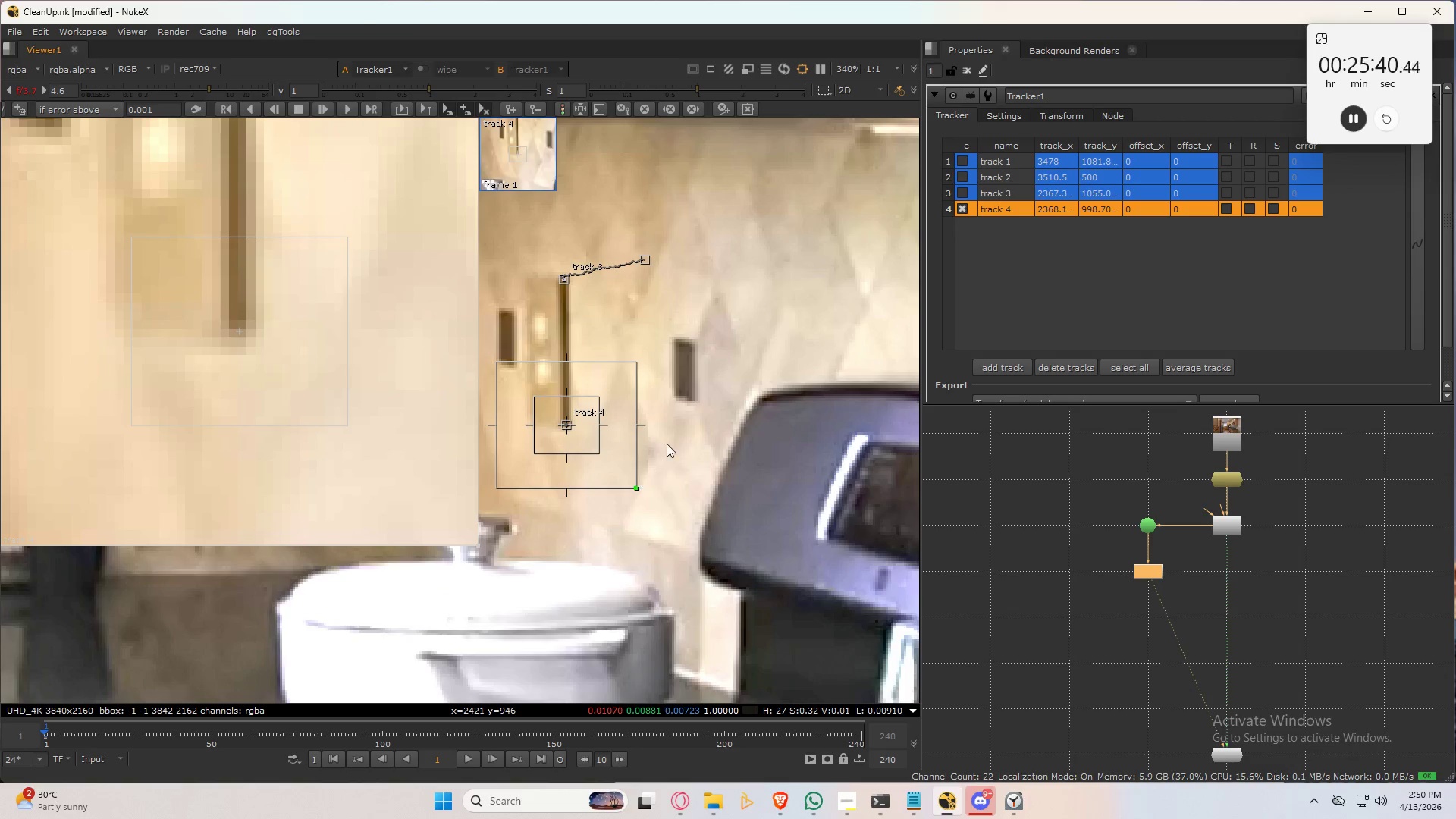 
scroll: coordinate [689, 421], scroll_direction: down, amount: 2.0
 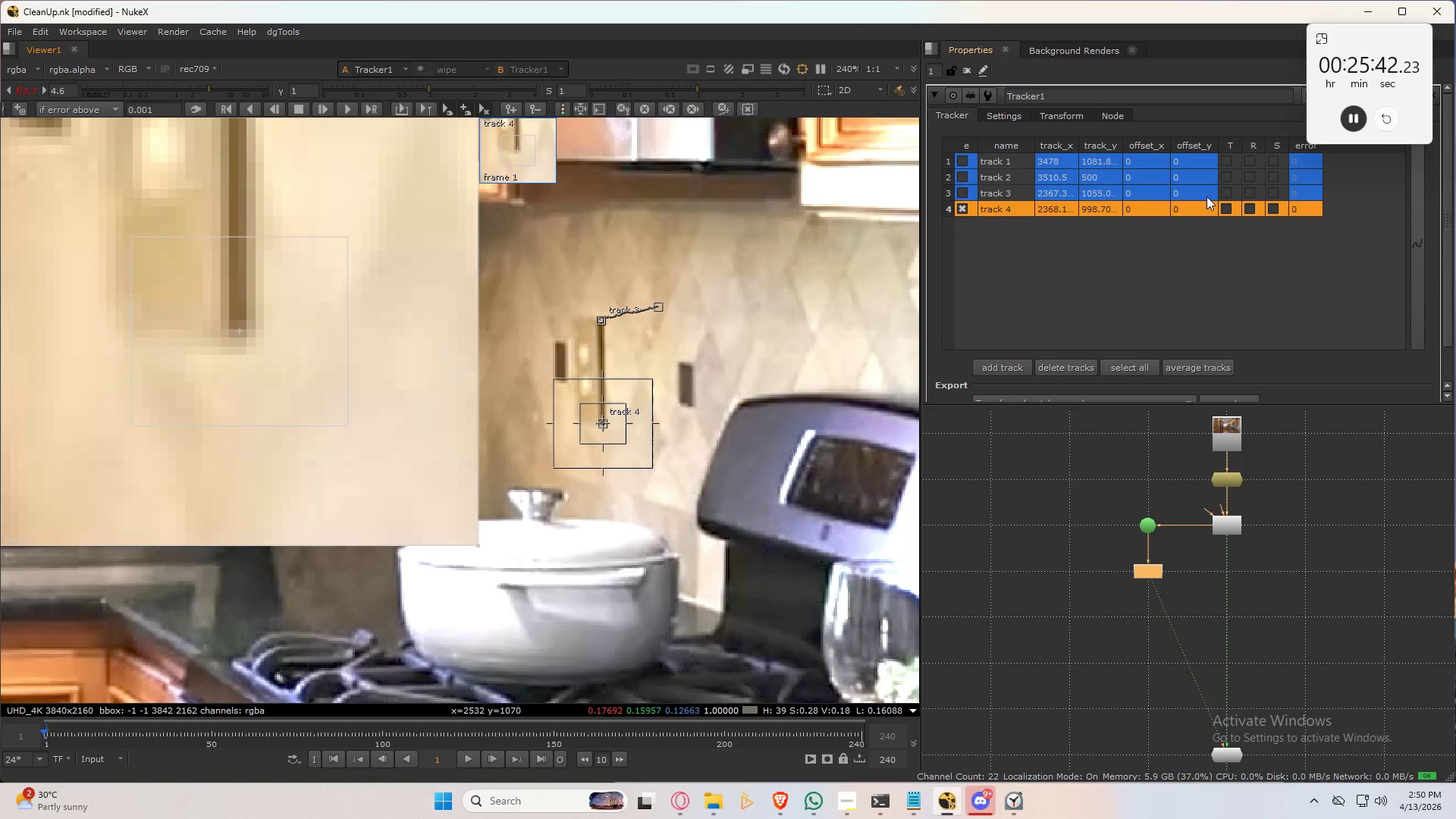 
left_click([1225, 210])
 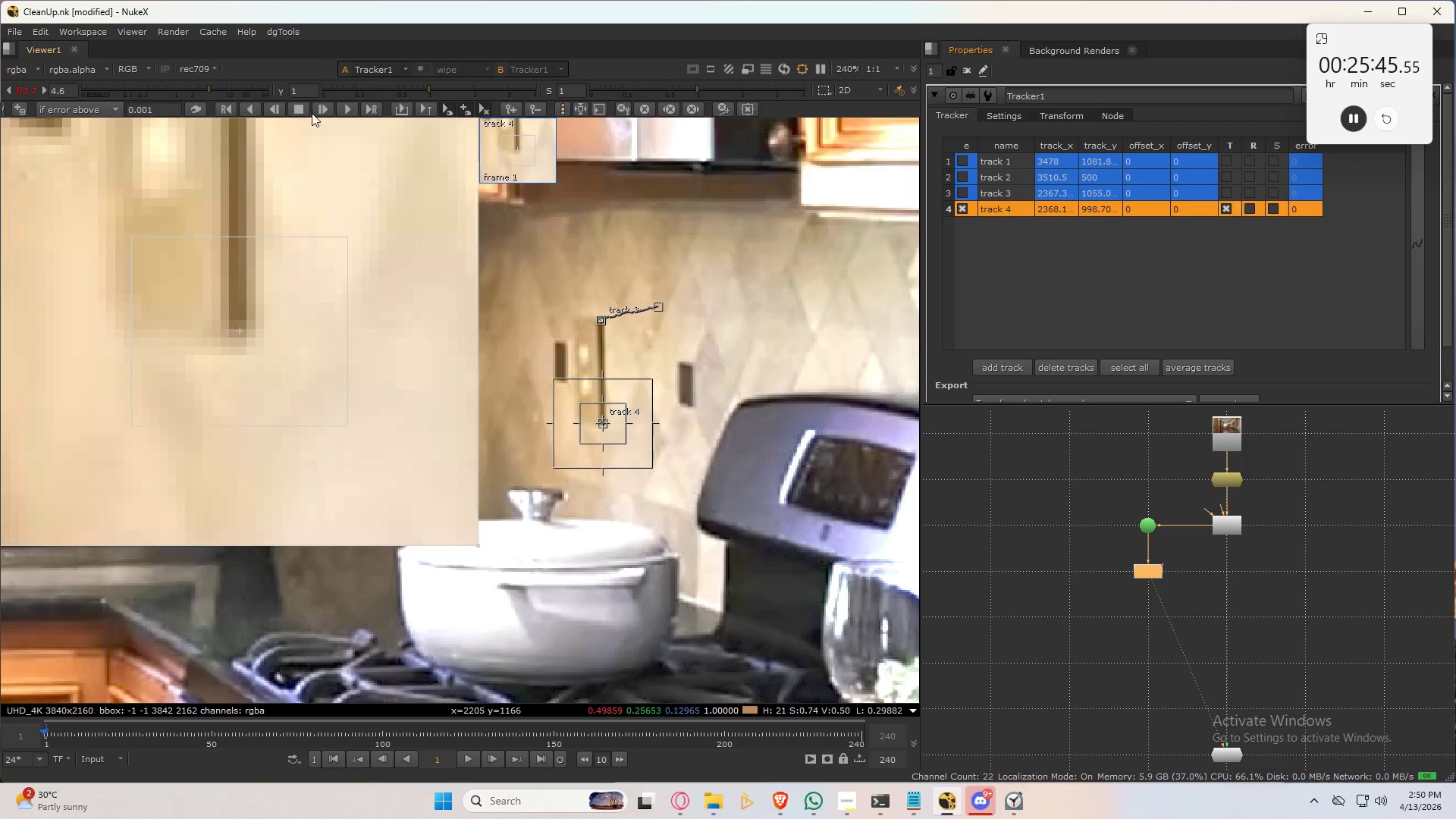 
left_click([328, 109])
 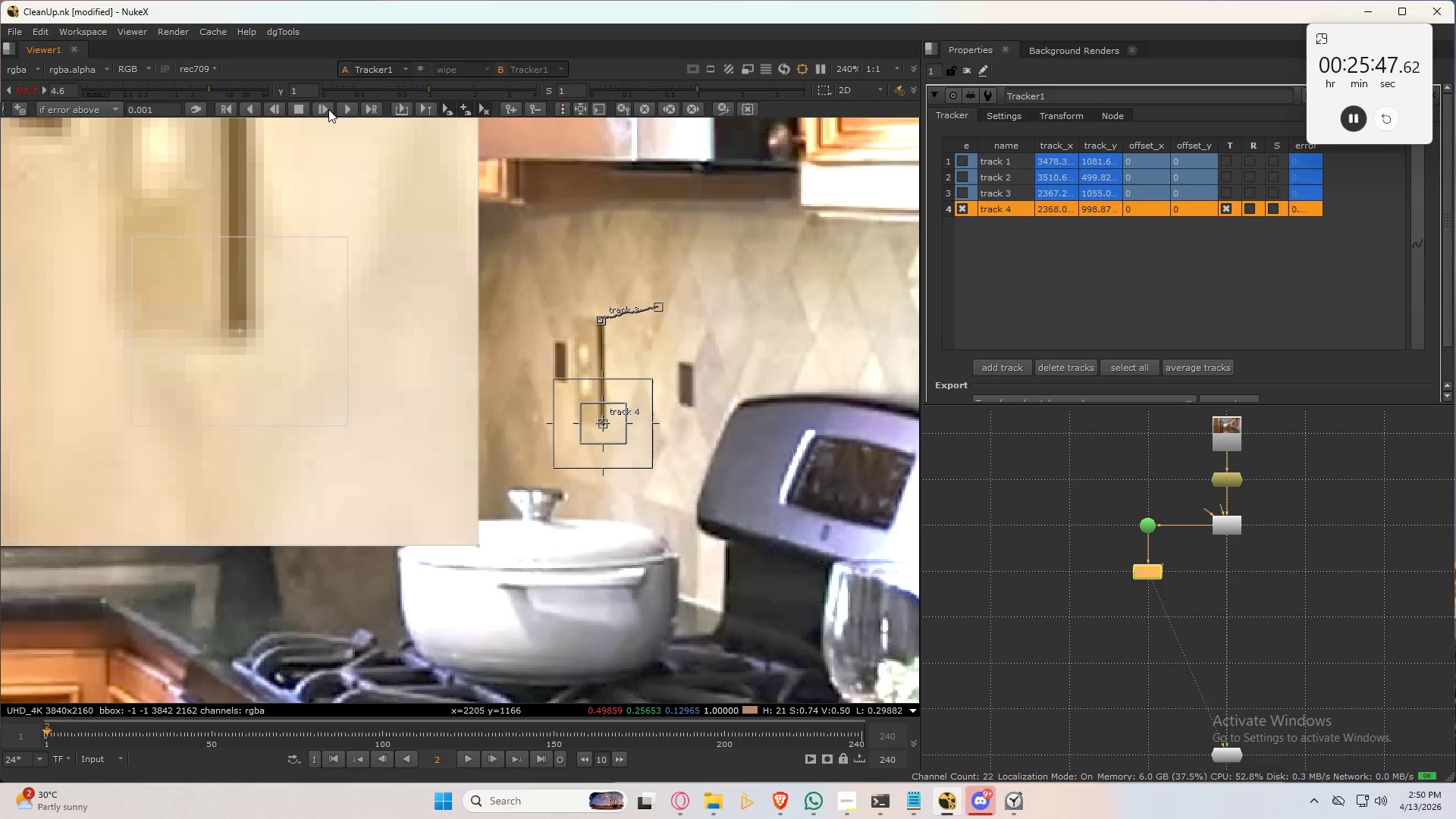 
left_click([328, 109])
 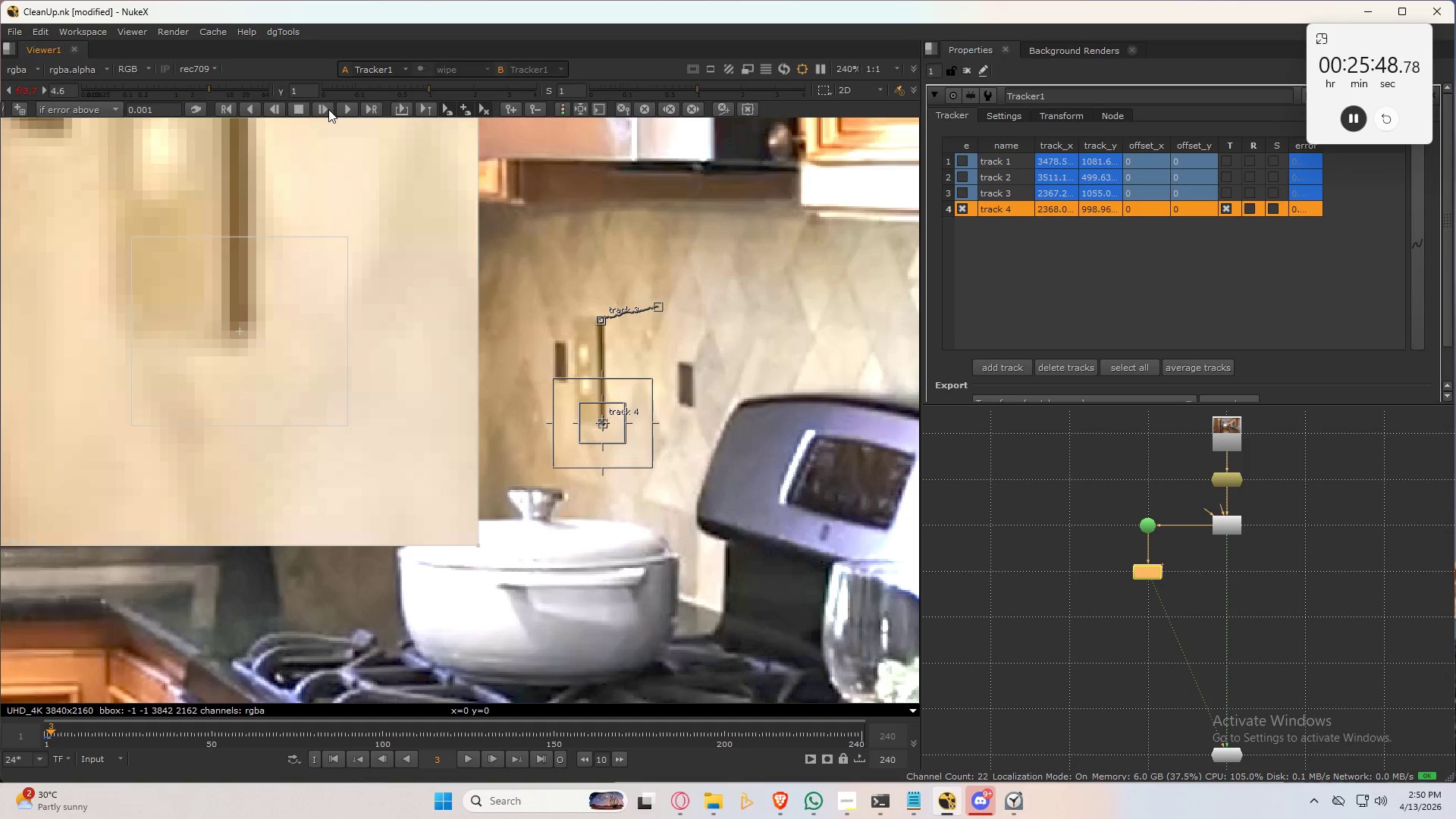 
left_click([328, 109])
 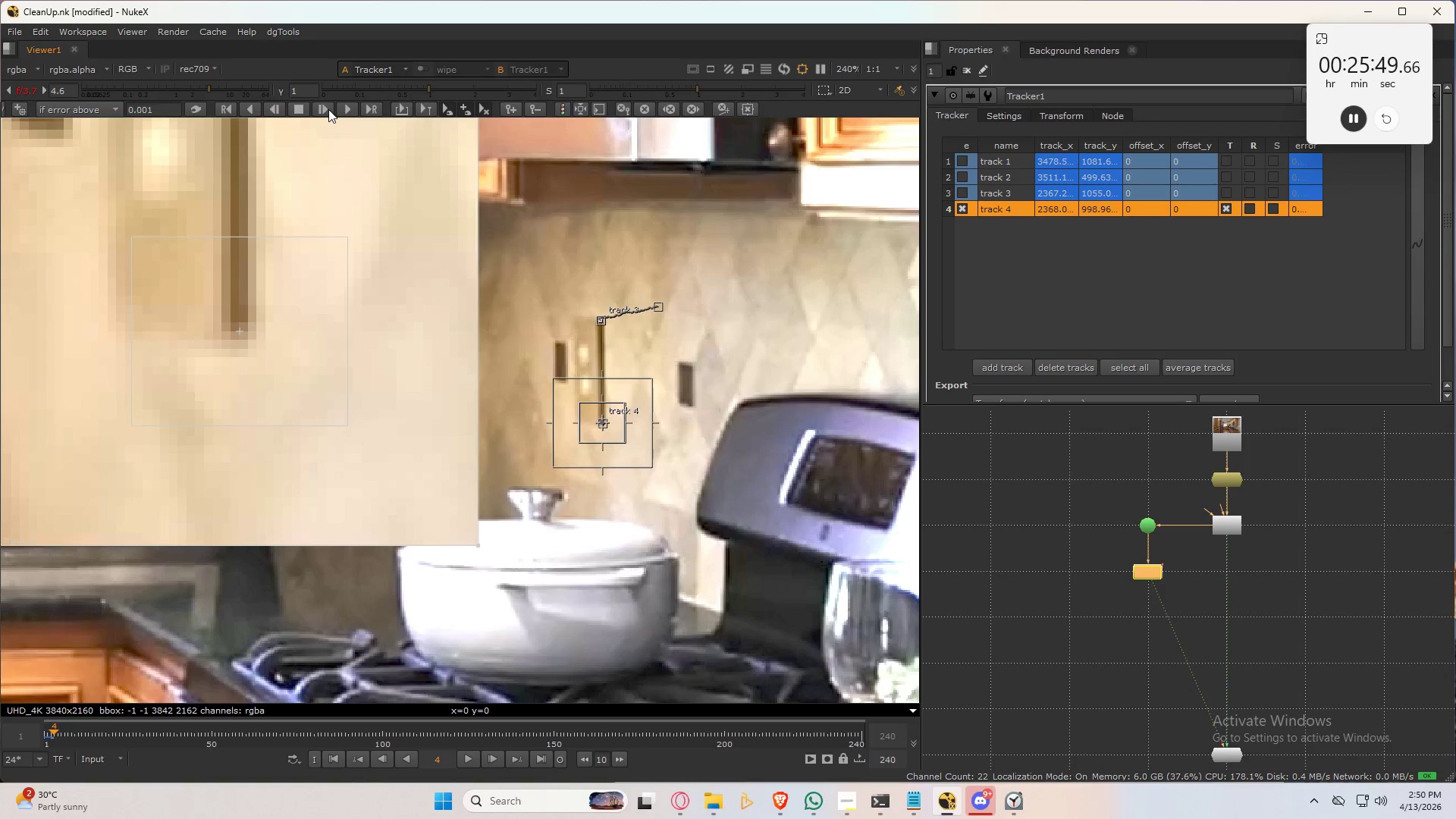 
left_click([328, 109])
 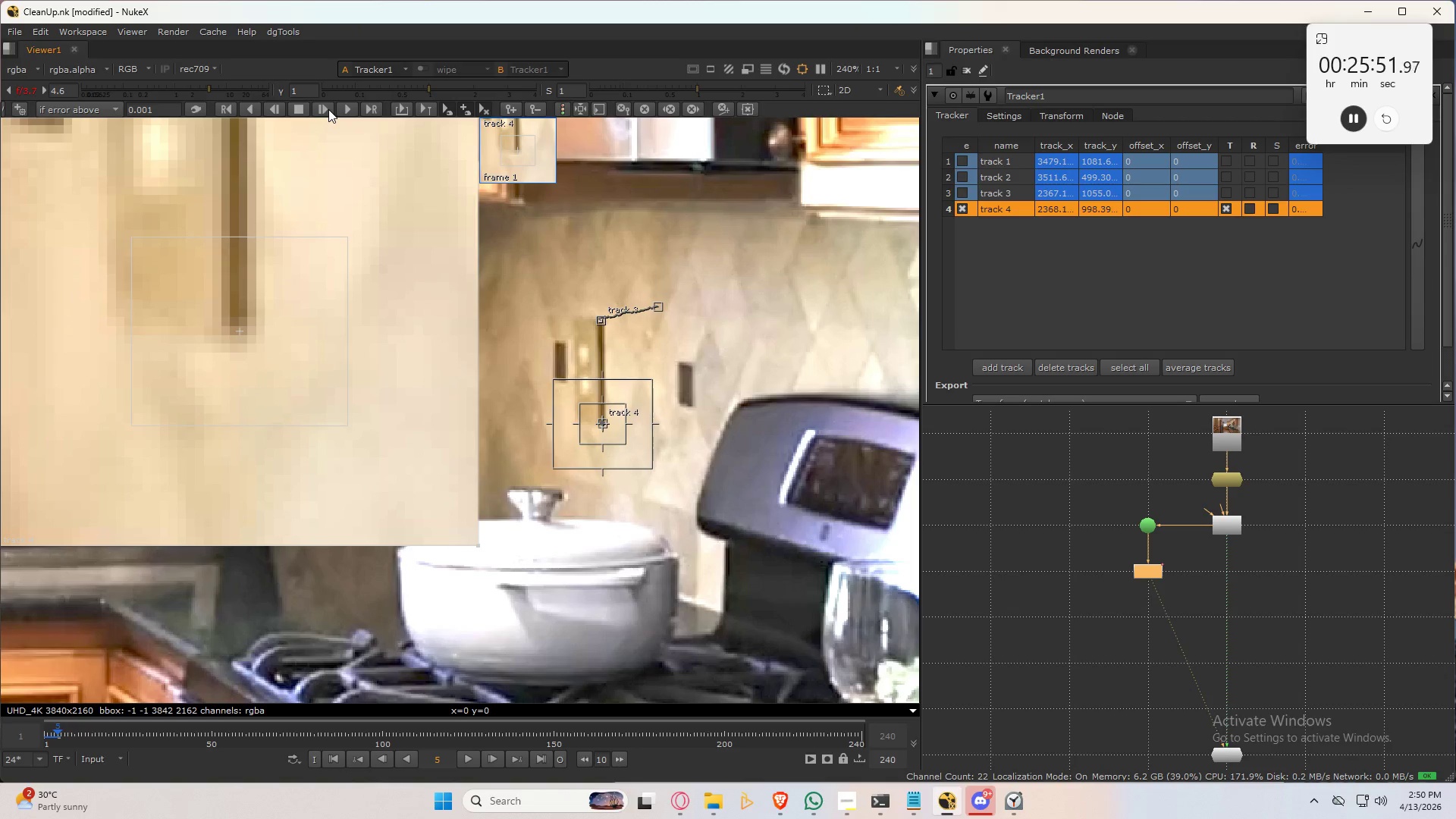 
left_click([328, 109])
 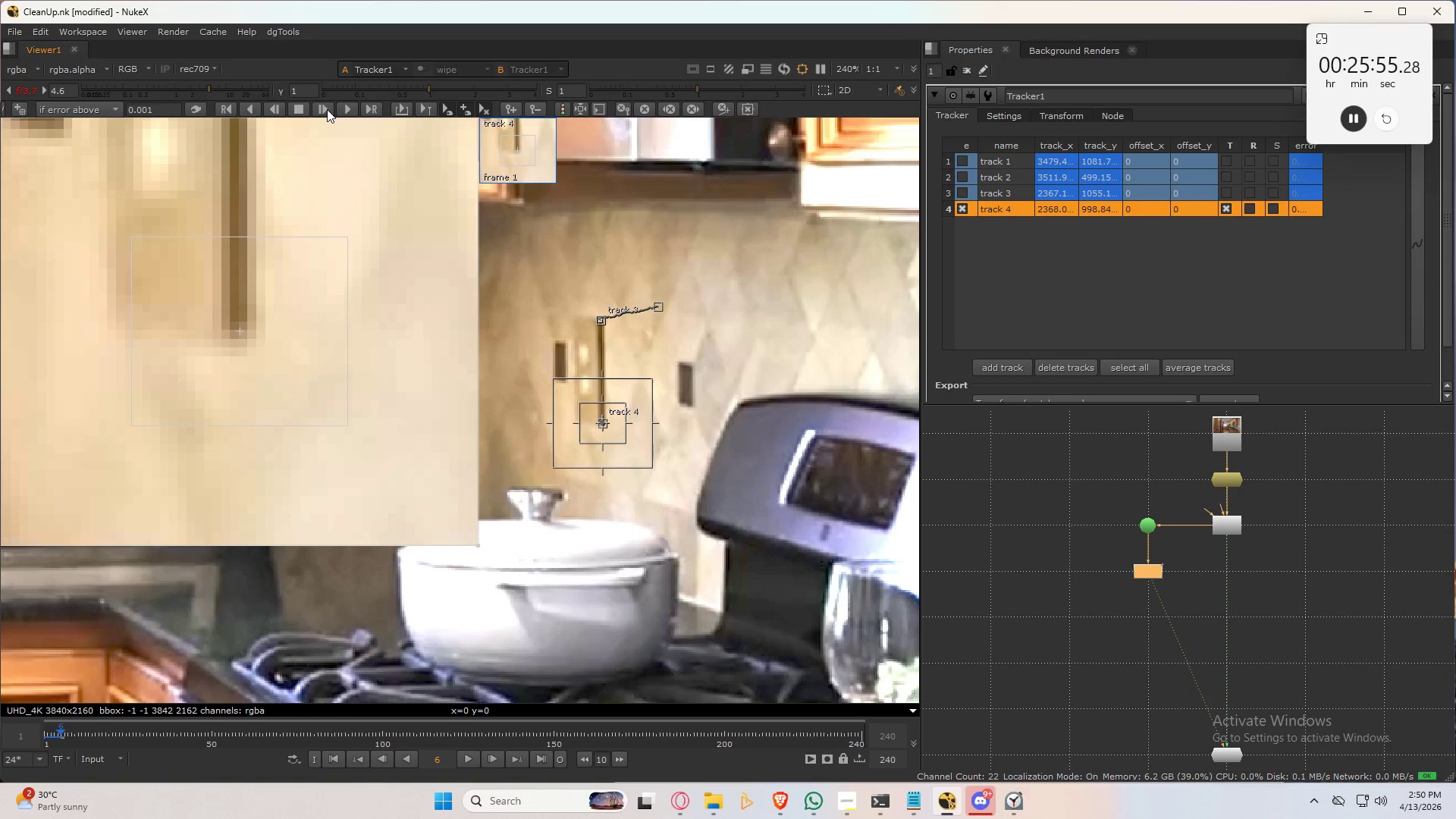 
left_click([327, 109])
 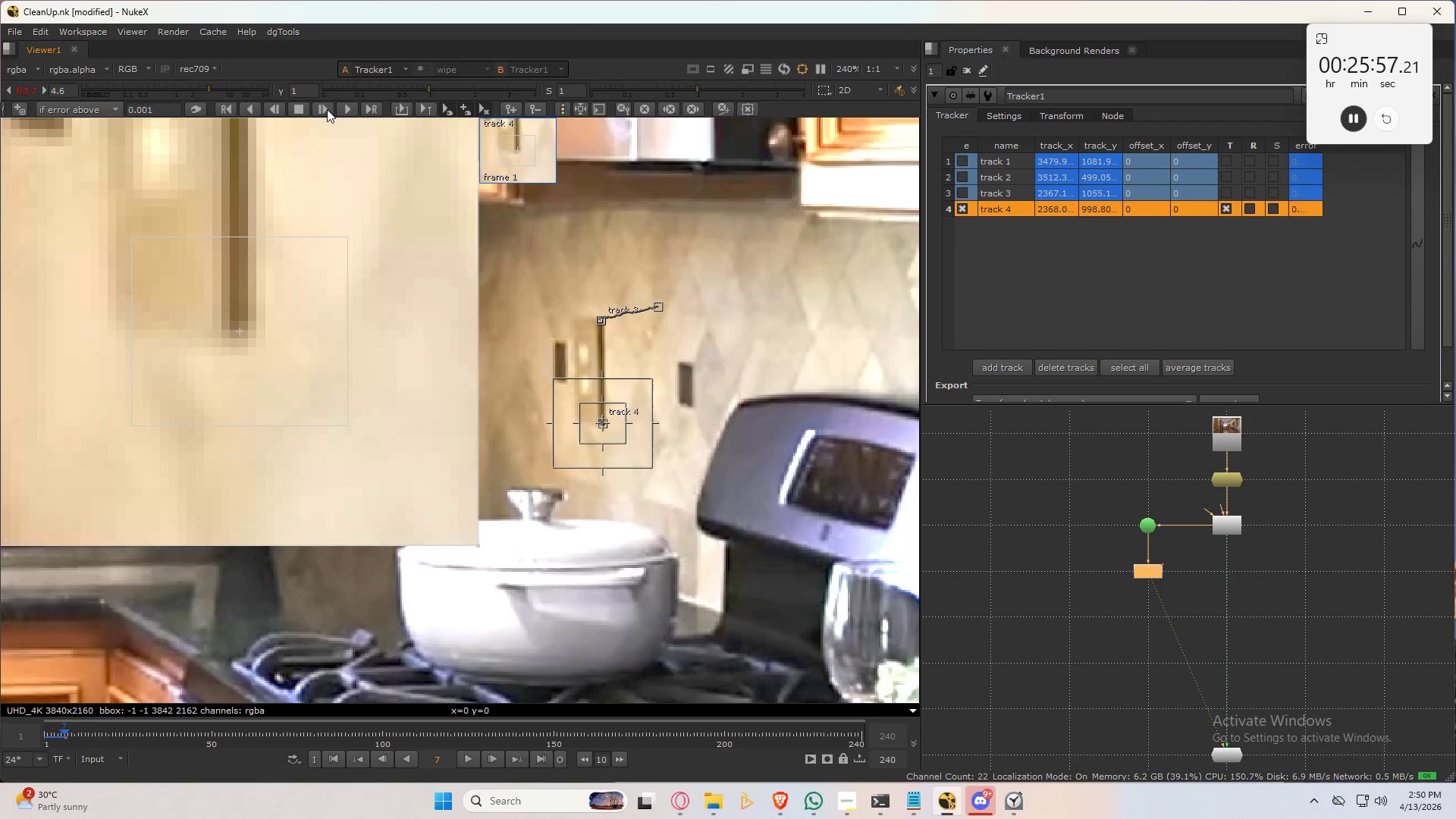 
left_click([327, 109])
 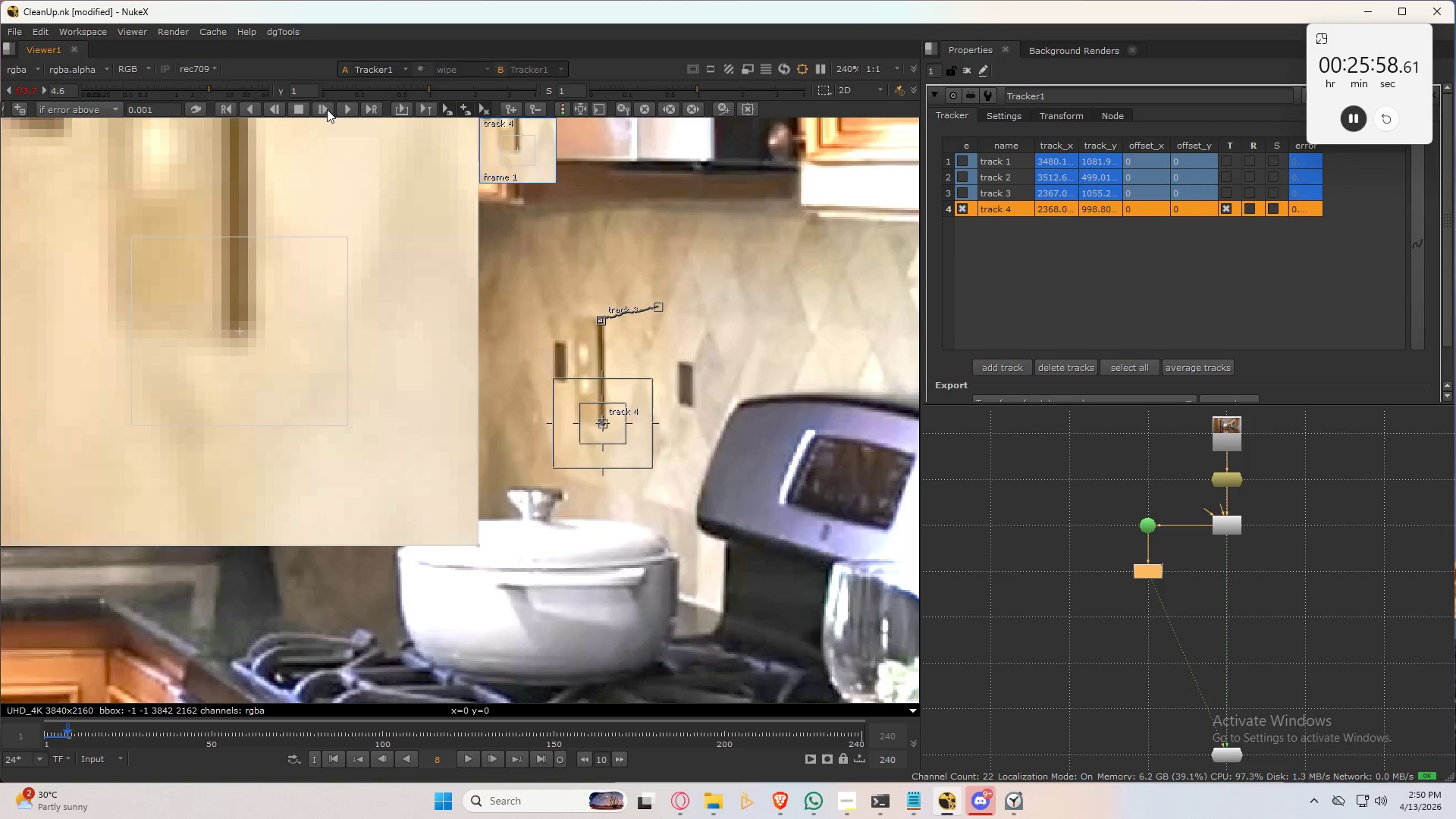 
left_click([327, 109])
 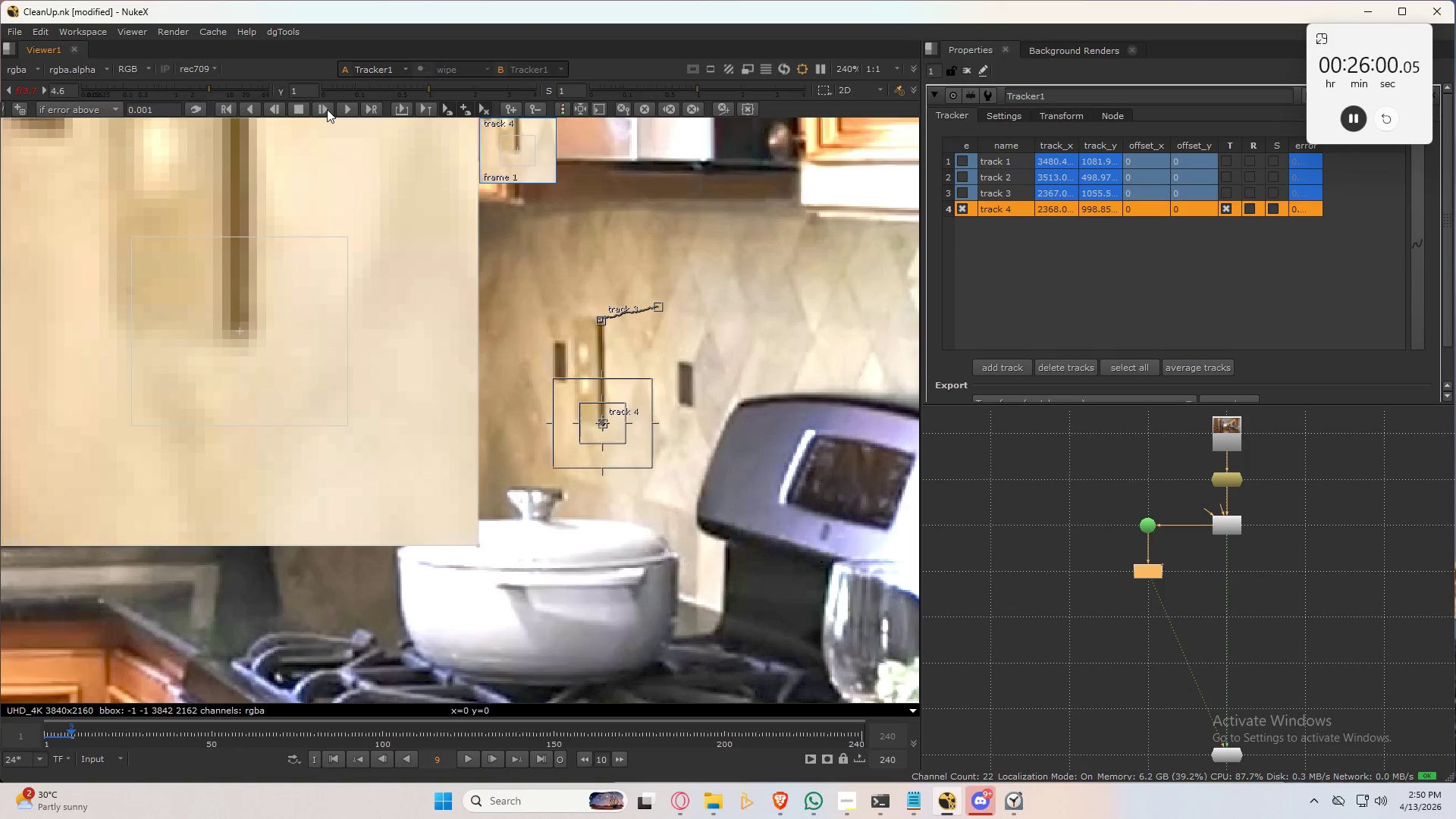 
left_click([327, 109])
 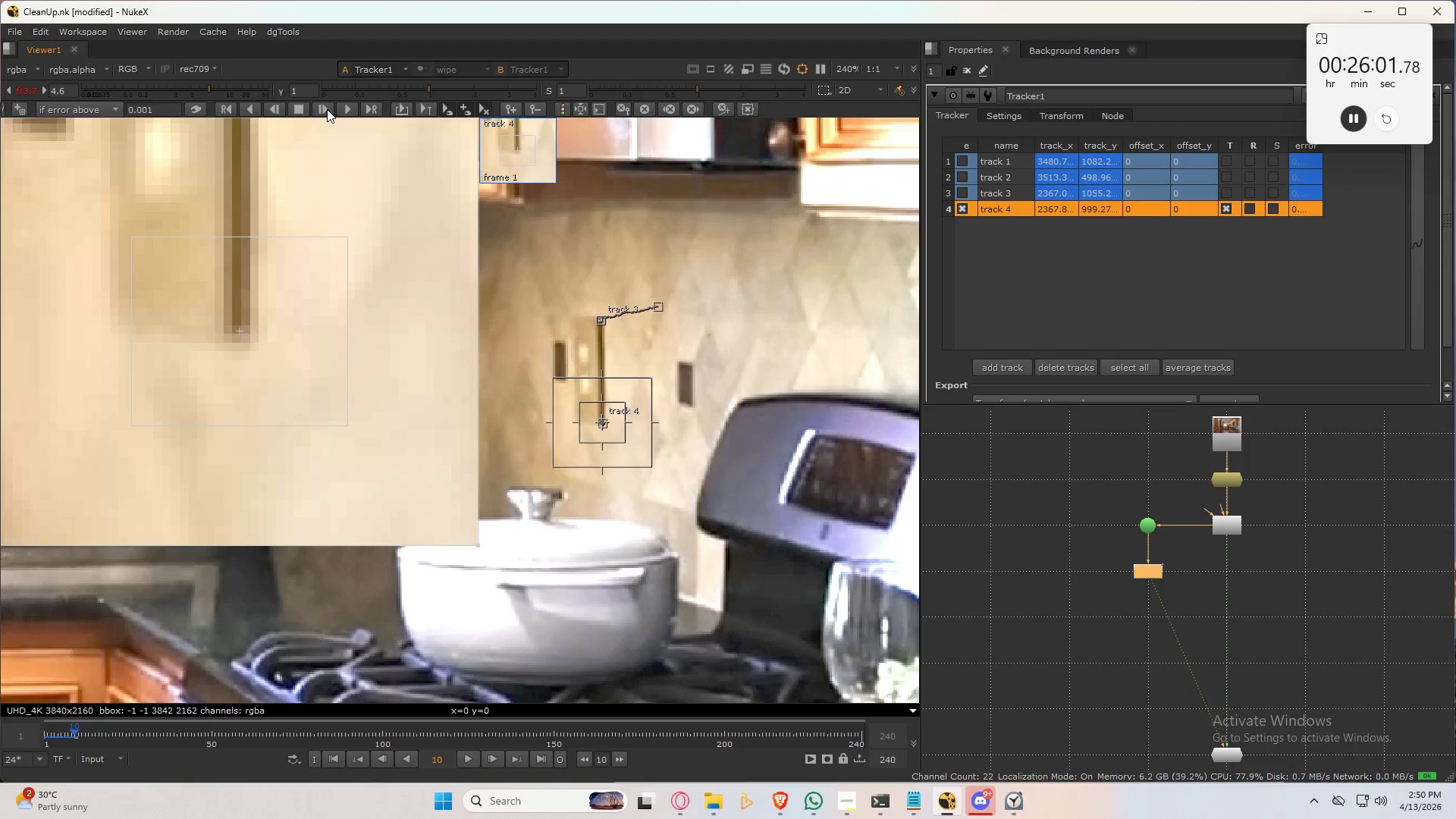 
left_click([327, 109])
 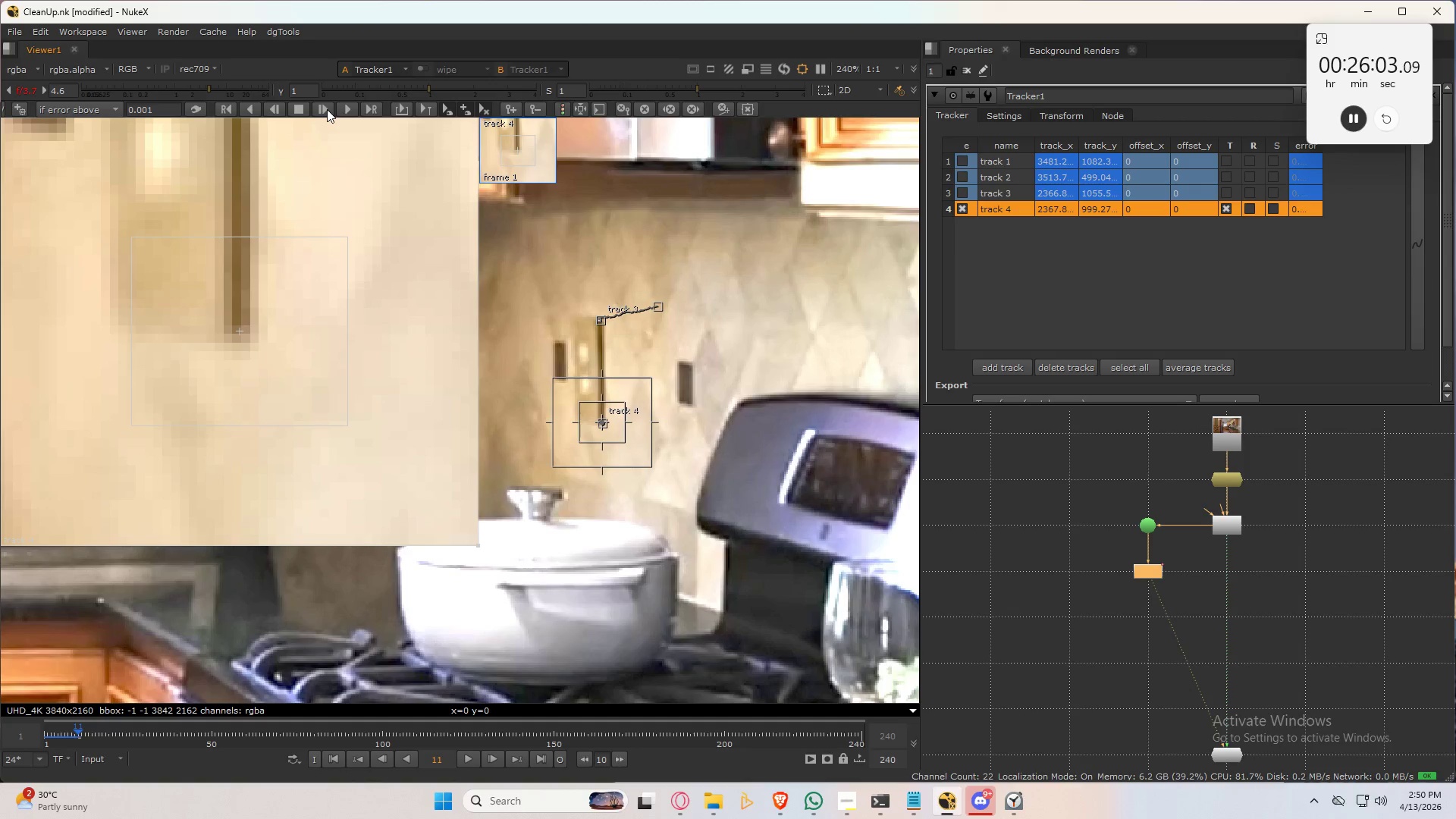 
left_click([327, 109])
 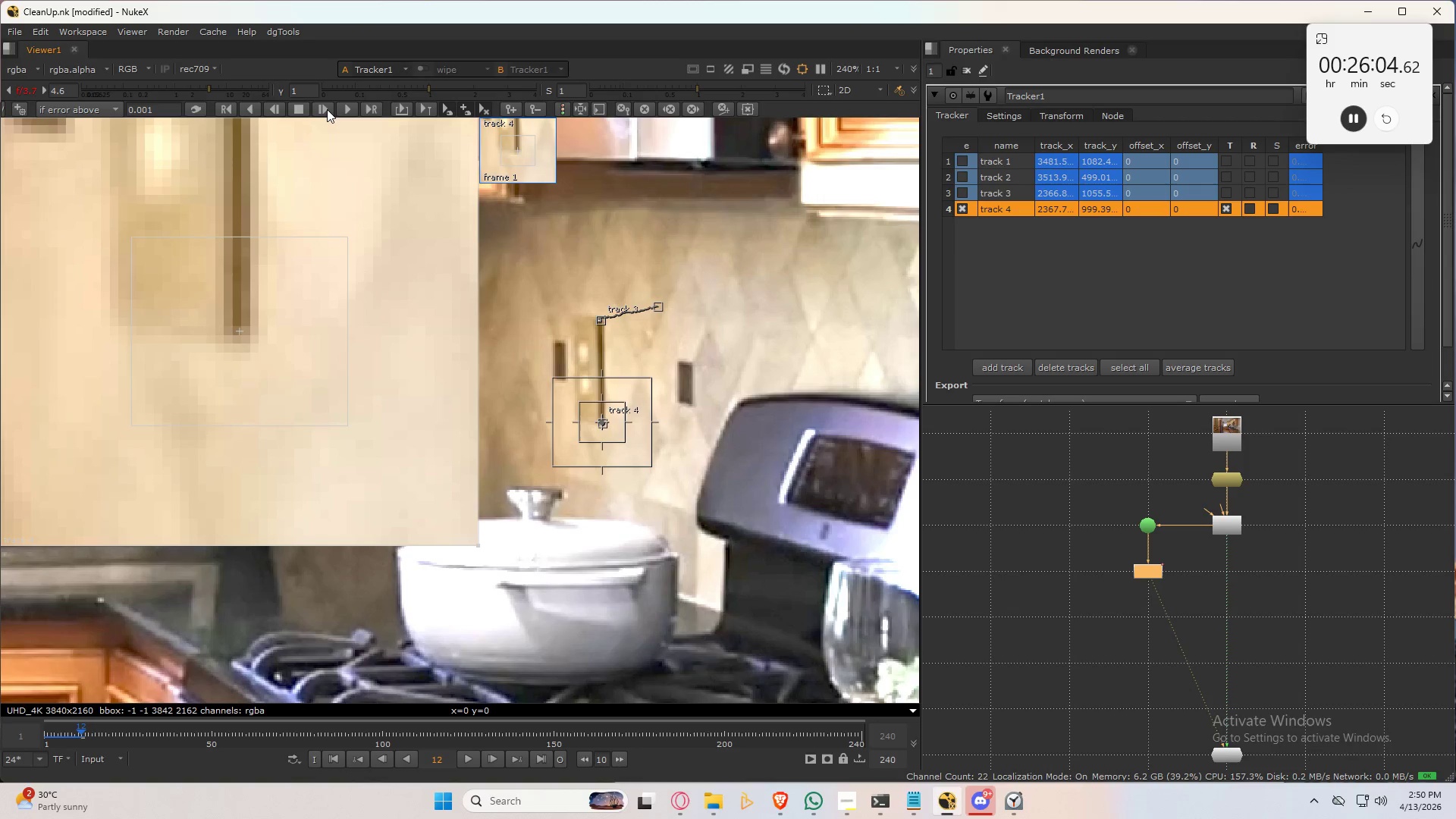 
left_click([327, 109])
 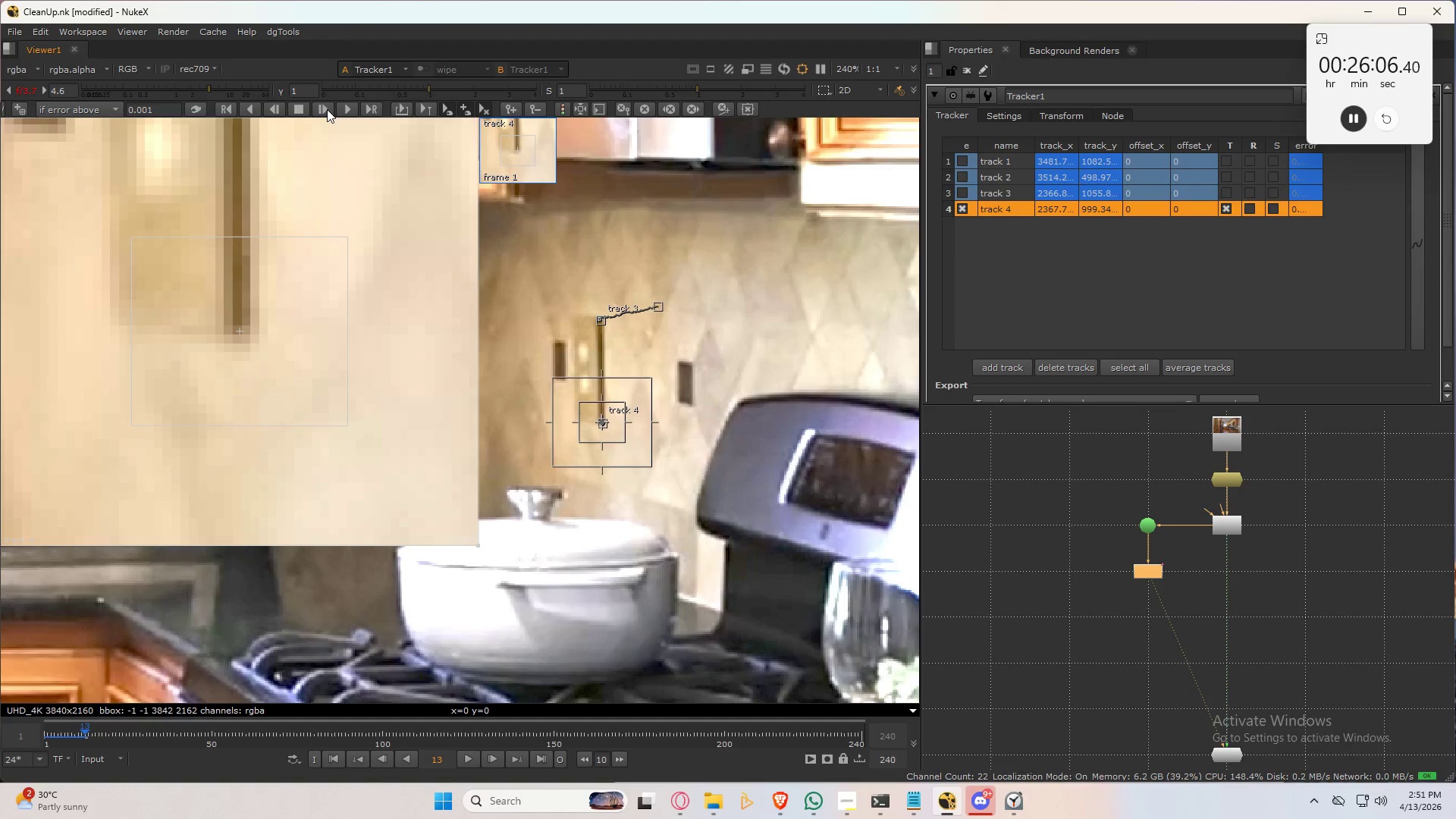 
left_click([327, 109])
 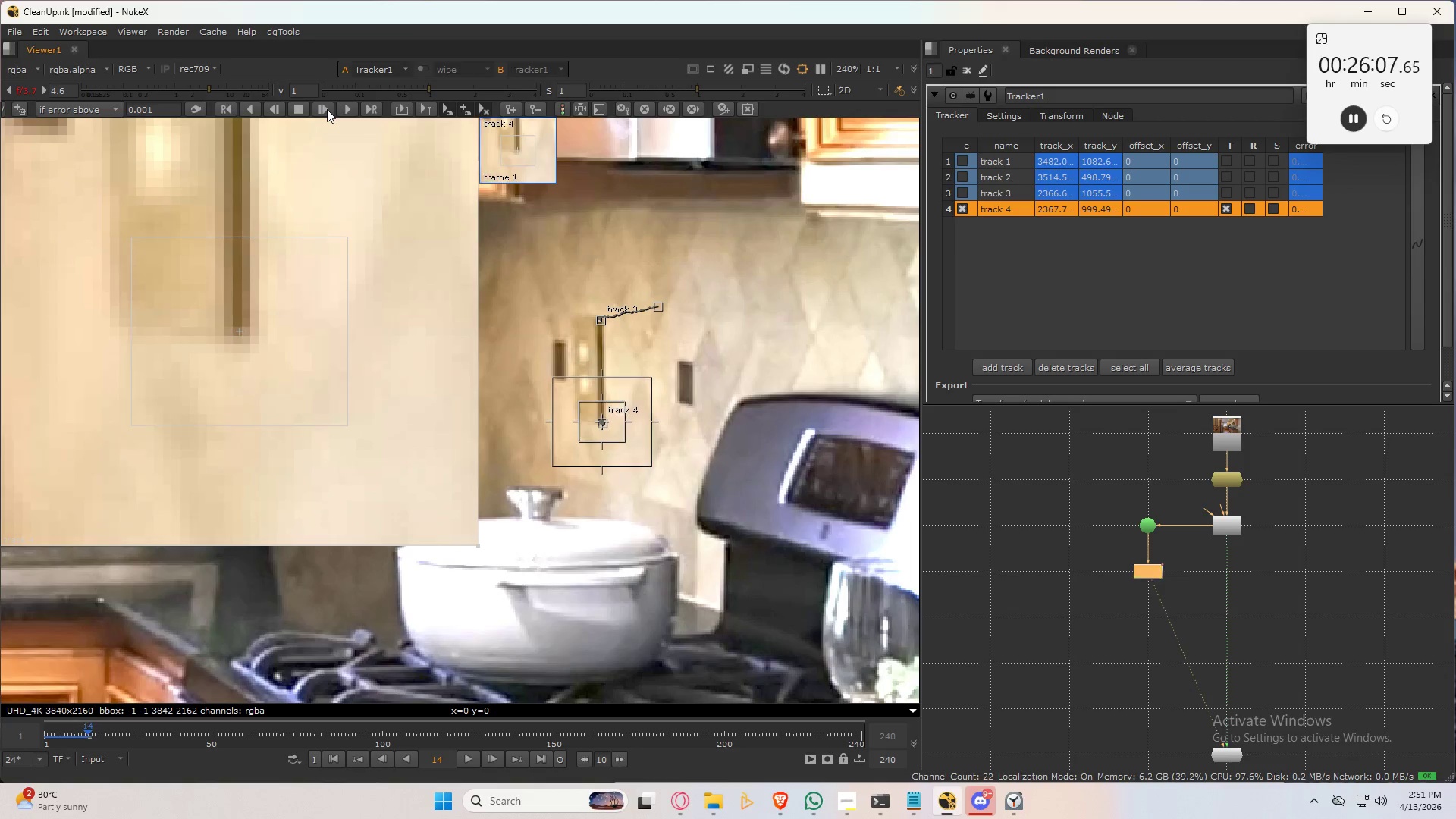 
left_click([327, 109])
 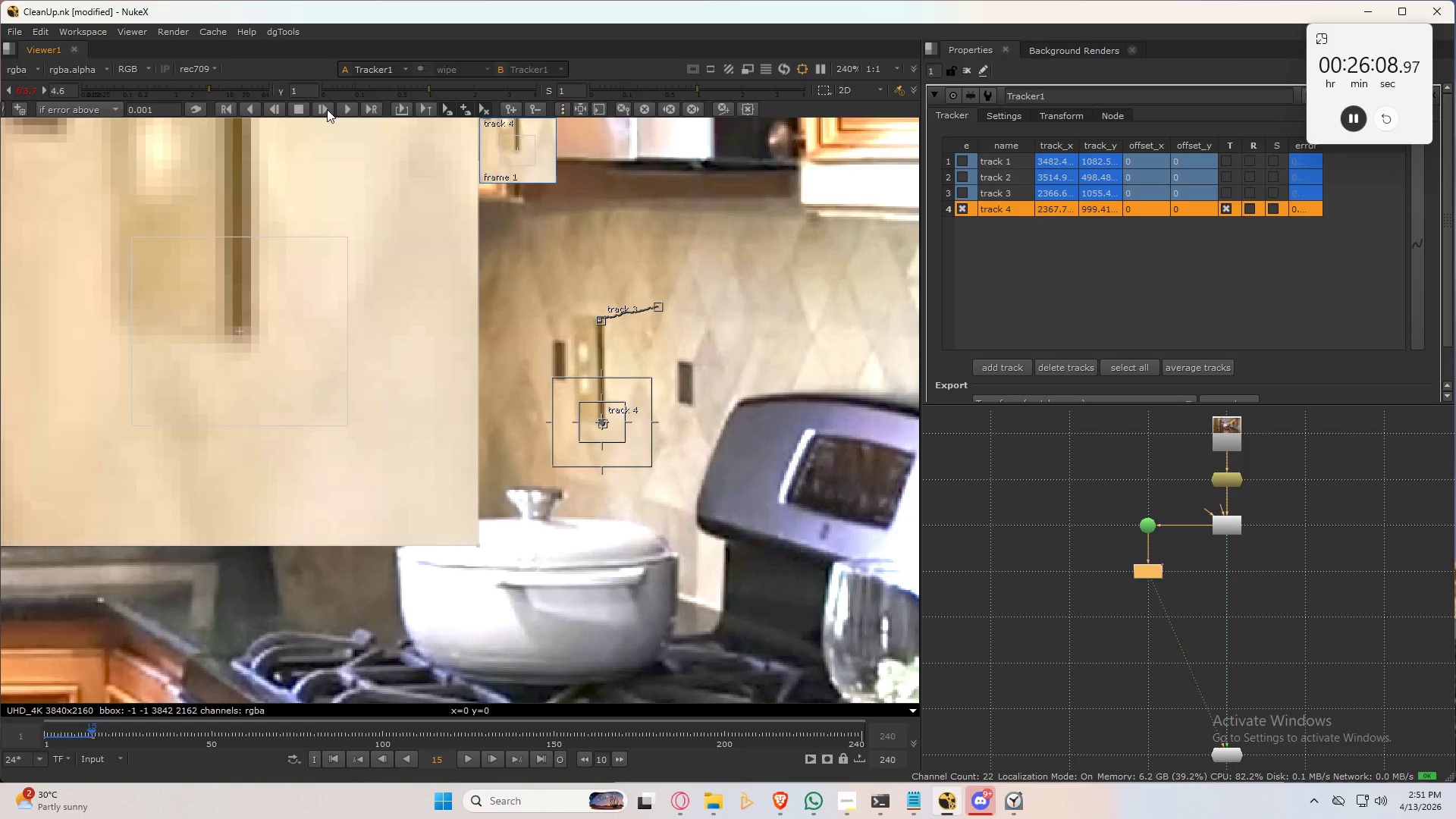 
left_click([327, 109])
 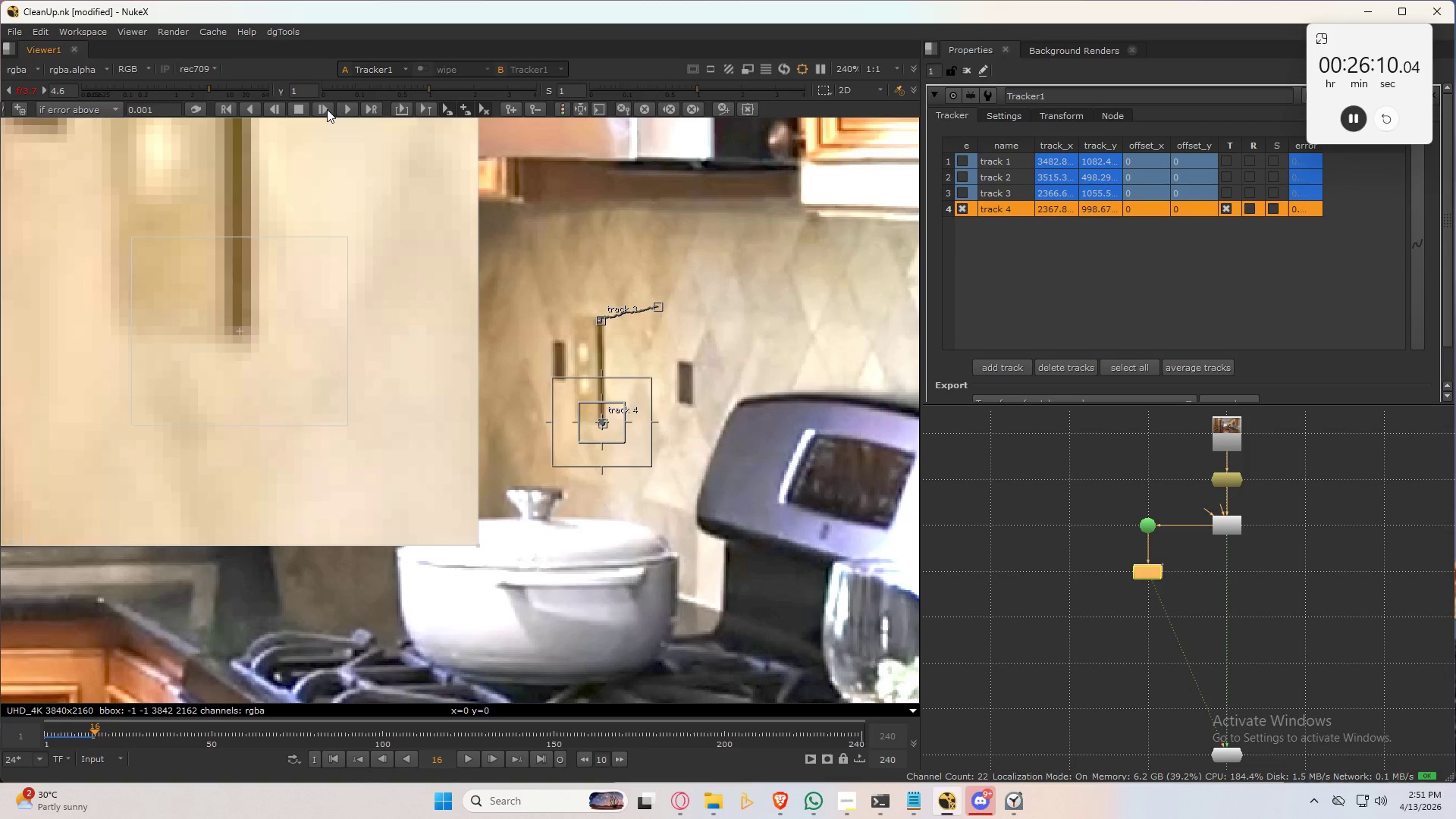 
left_click([327, 109])
 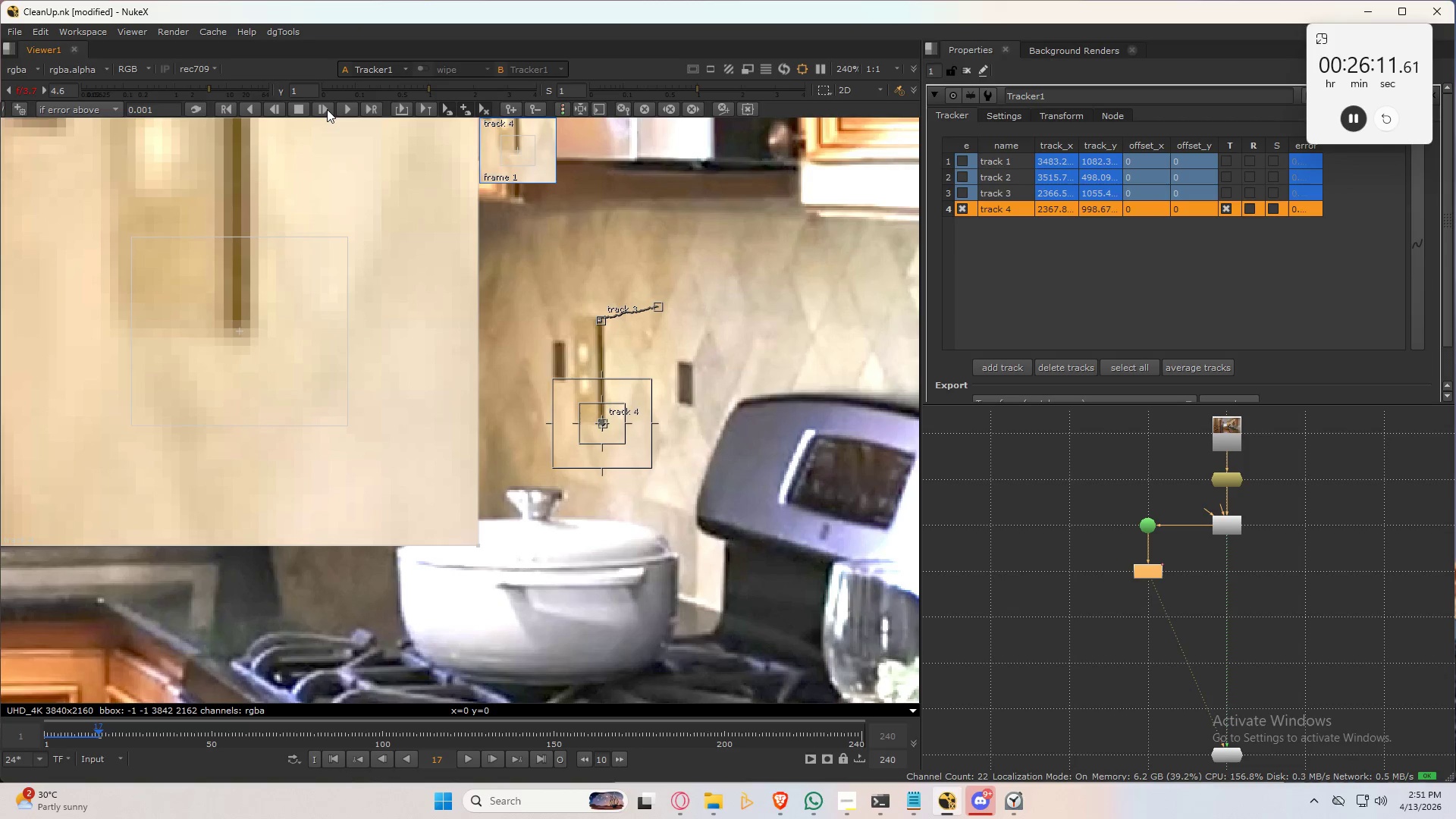 
left_click([327, 109])
 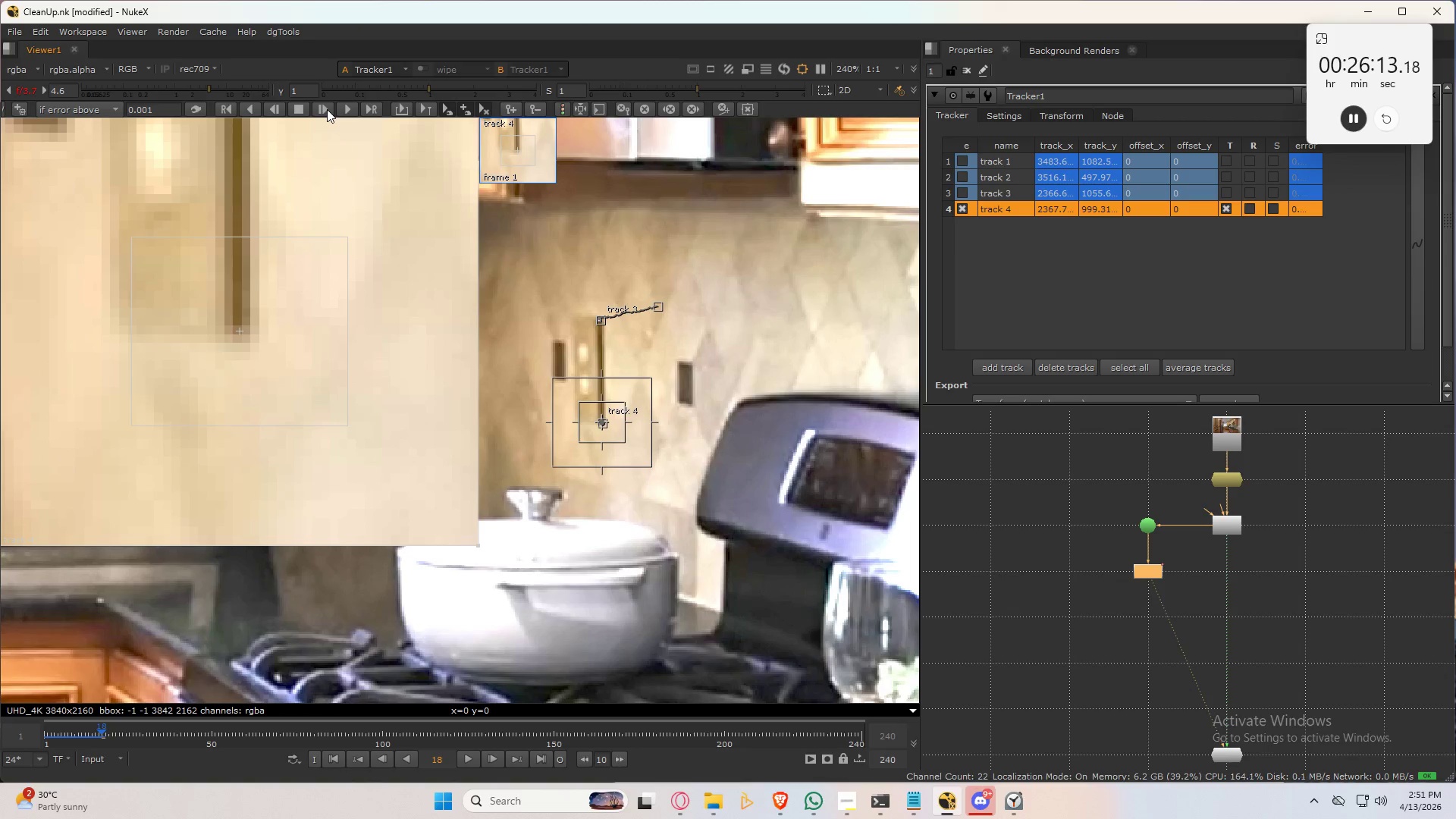 
left_click([327, 109])
 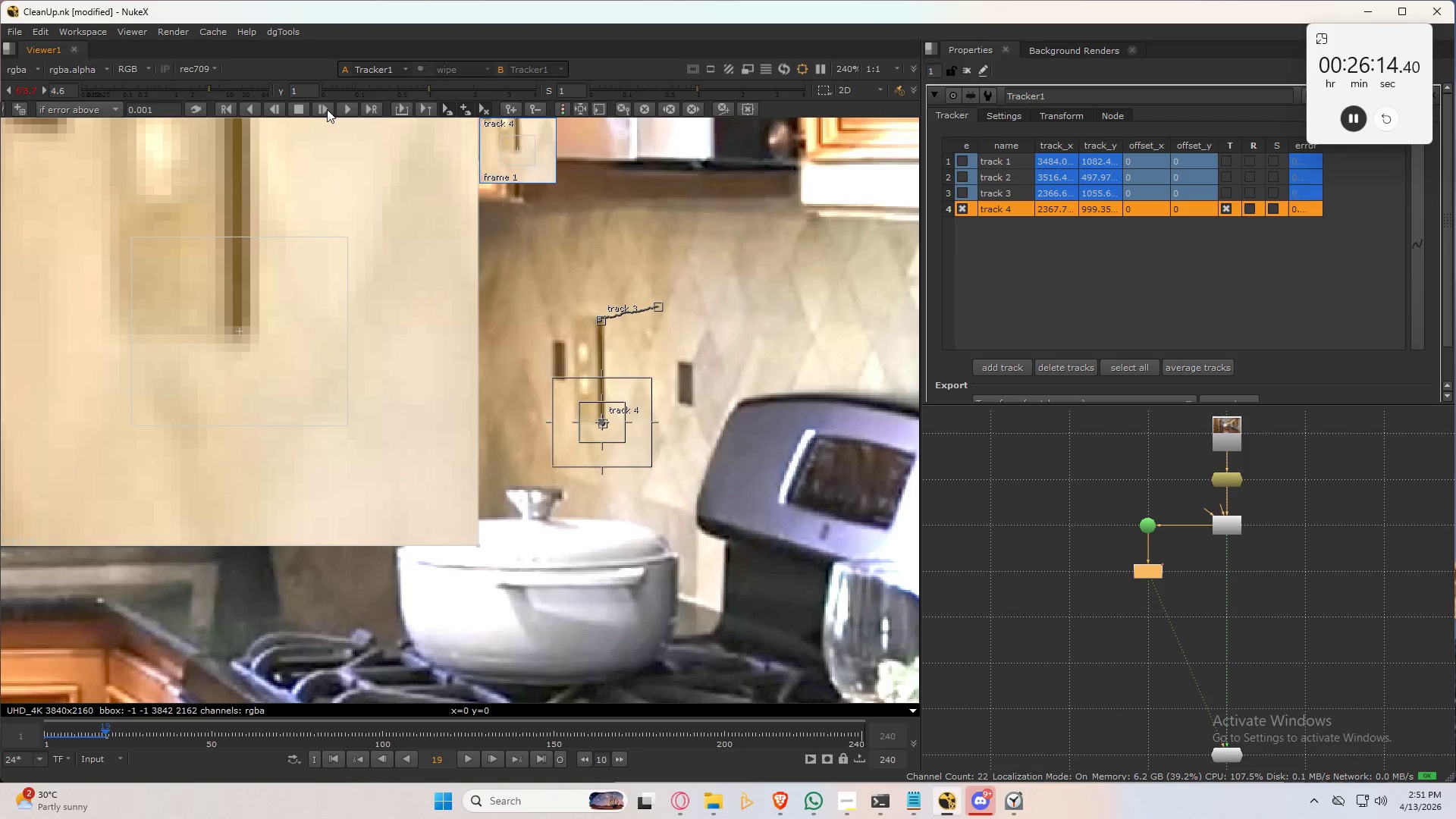 
left_click([327, 109])
 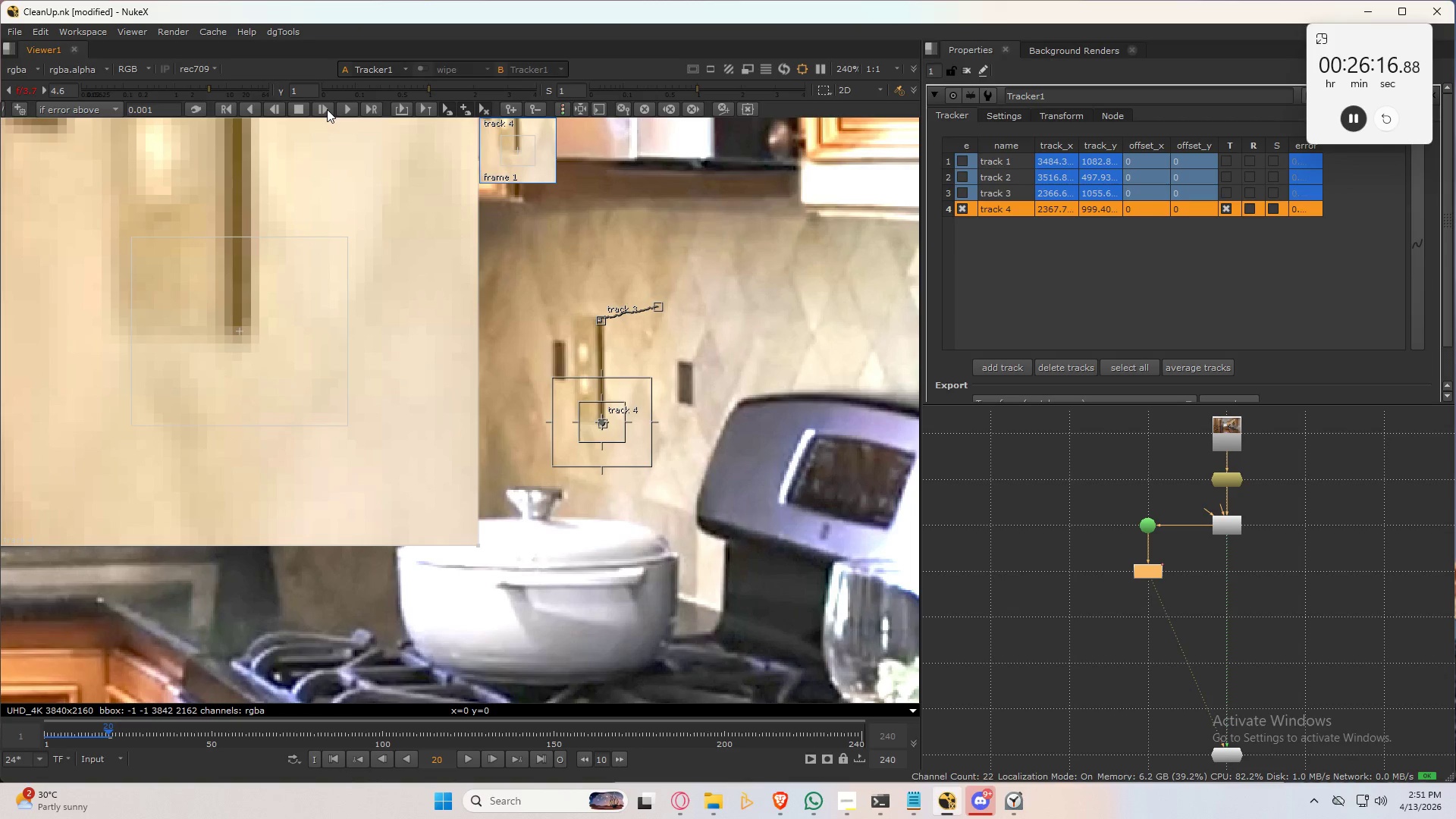 
left_click([327, 109])
 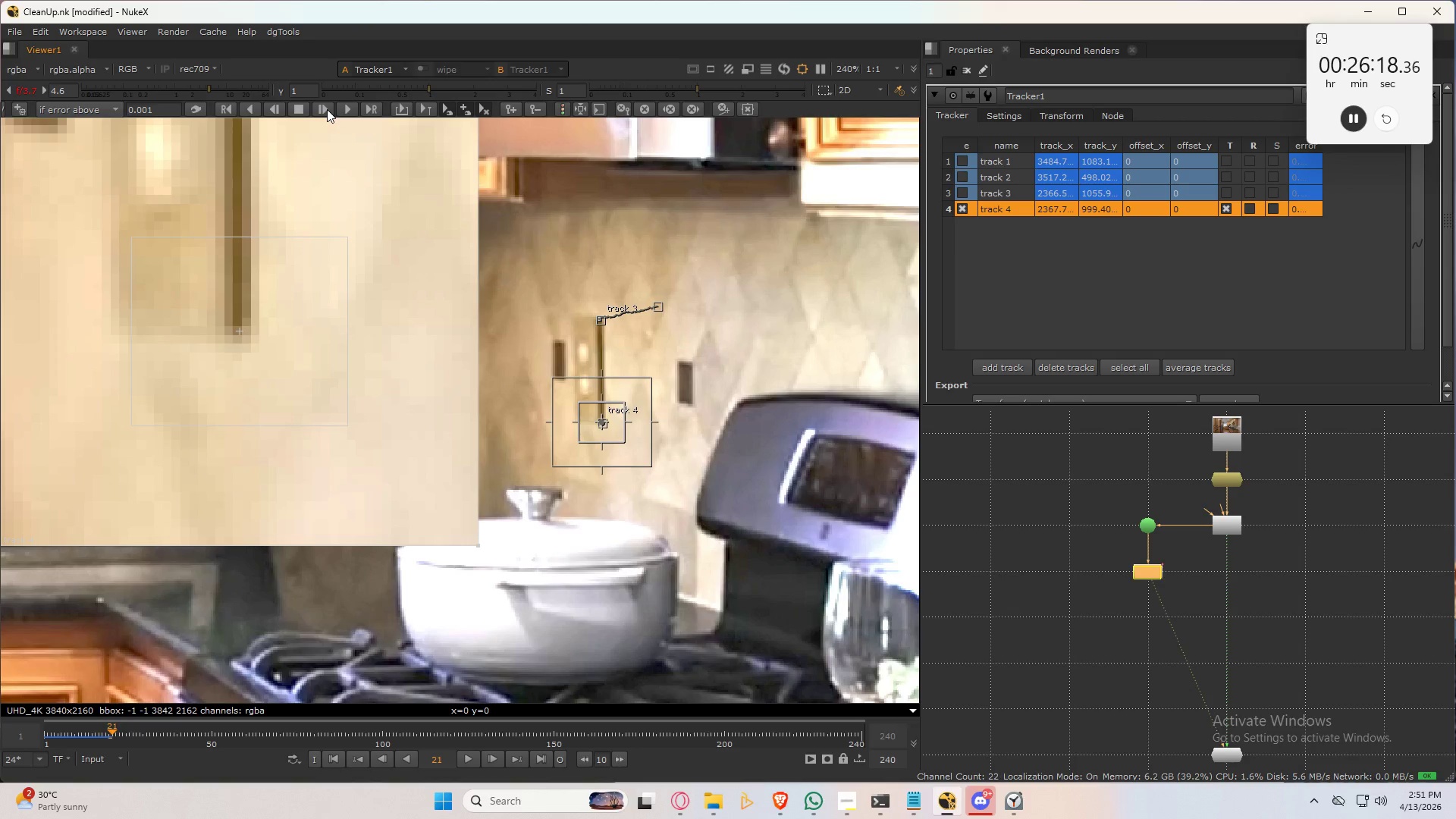 
left_click([327, 109])
 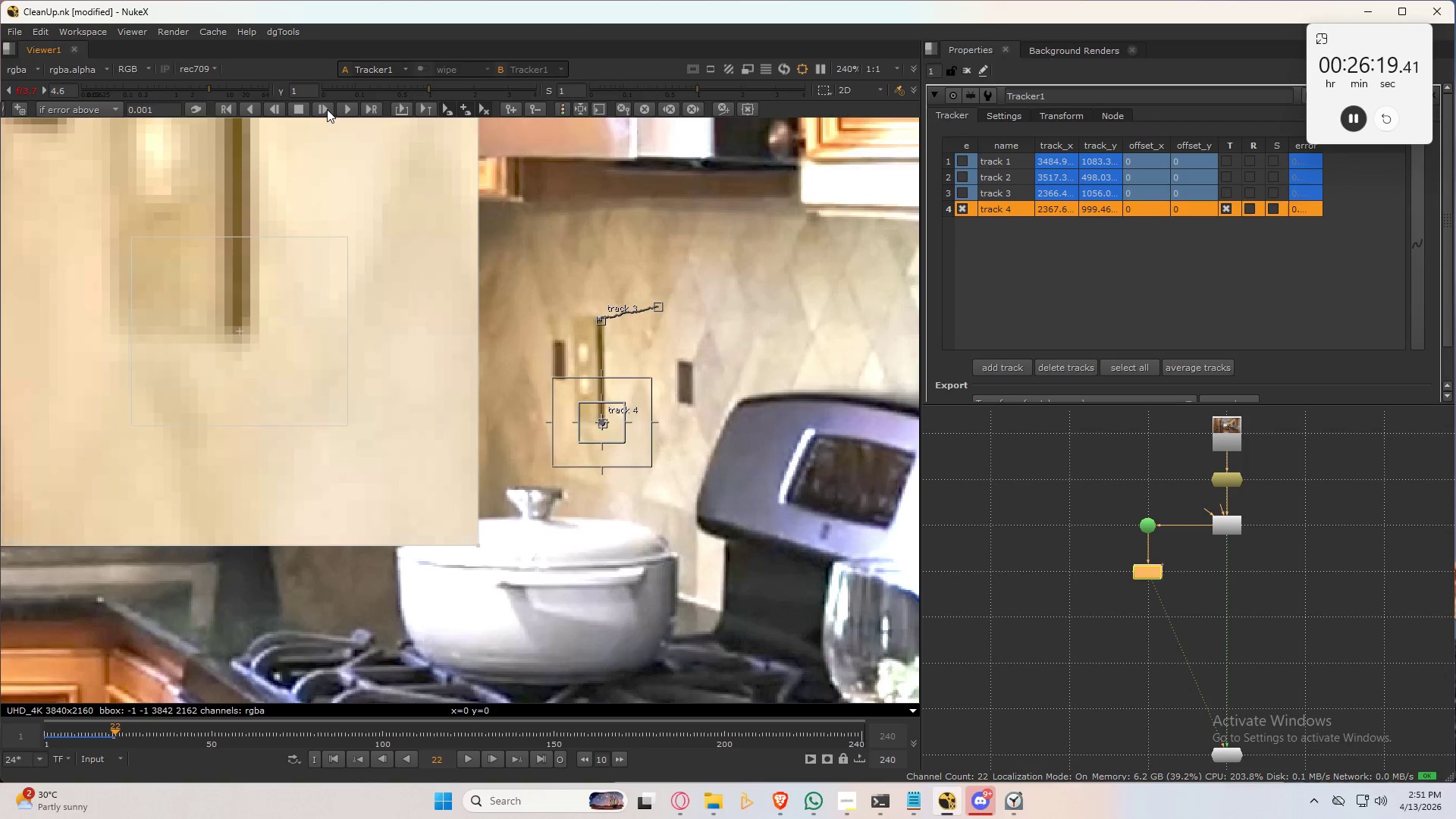 
left_click([327, 109])
 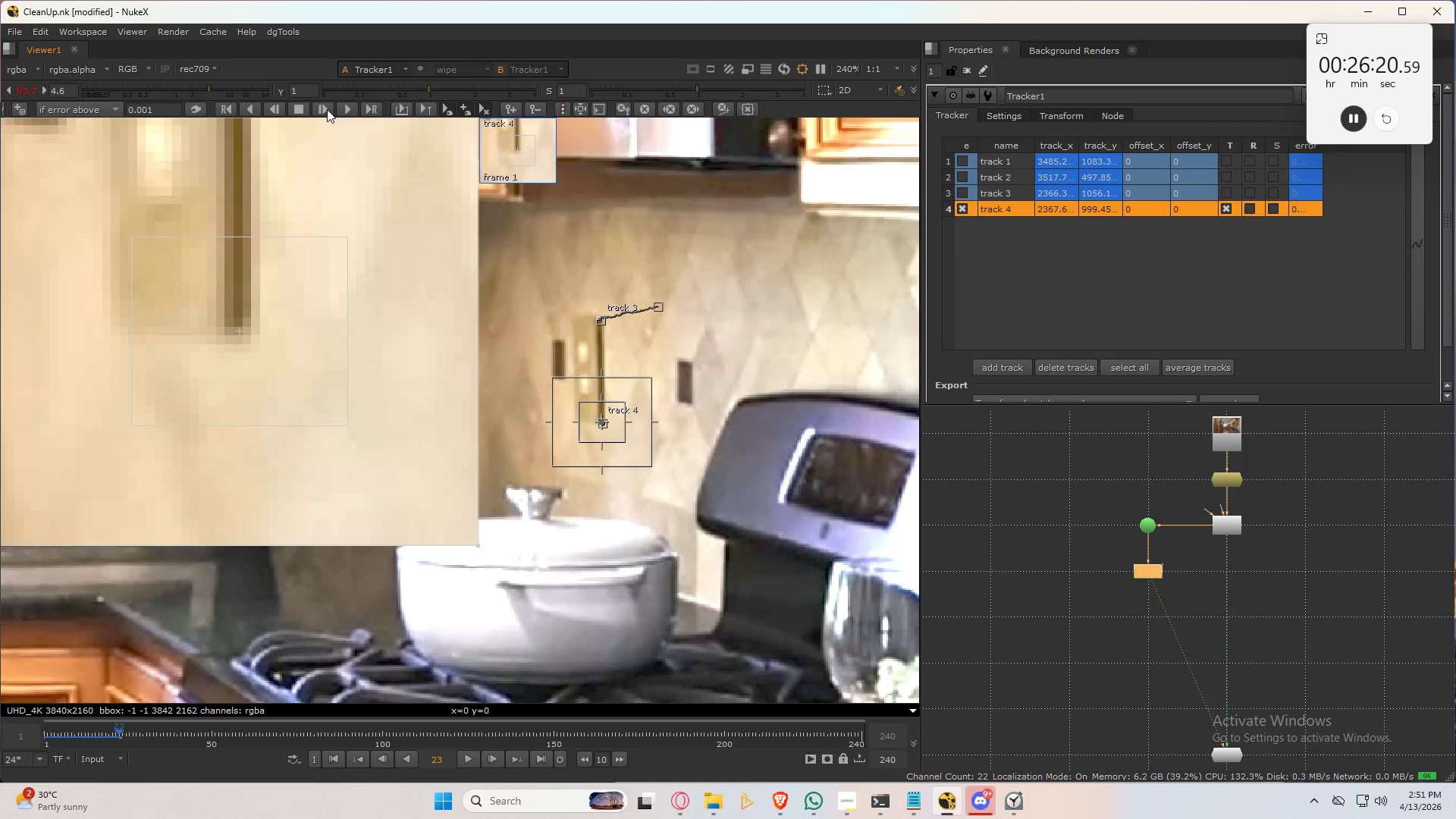 
left_click([327, 109])
 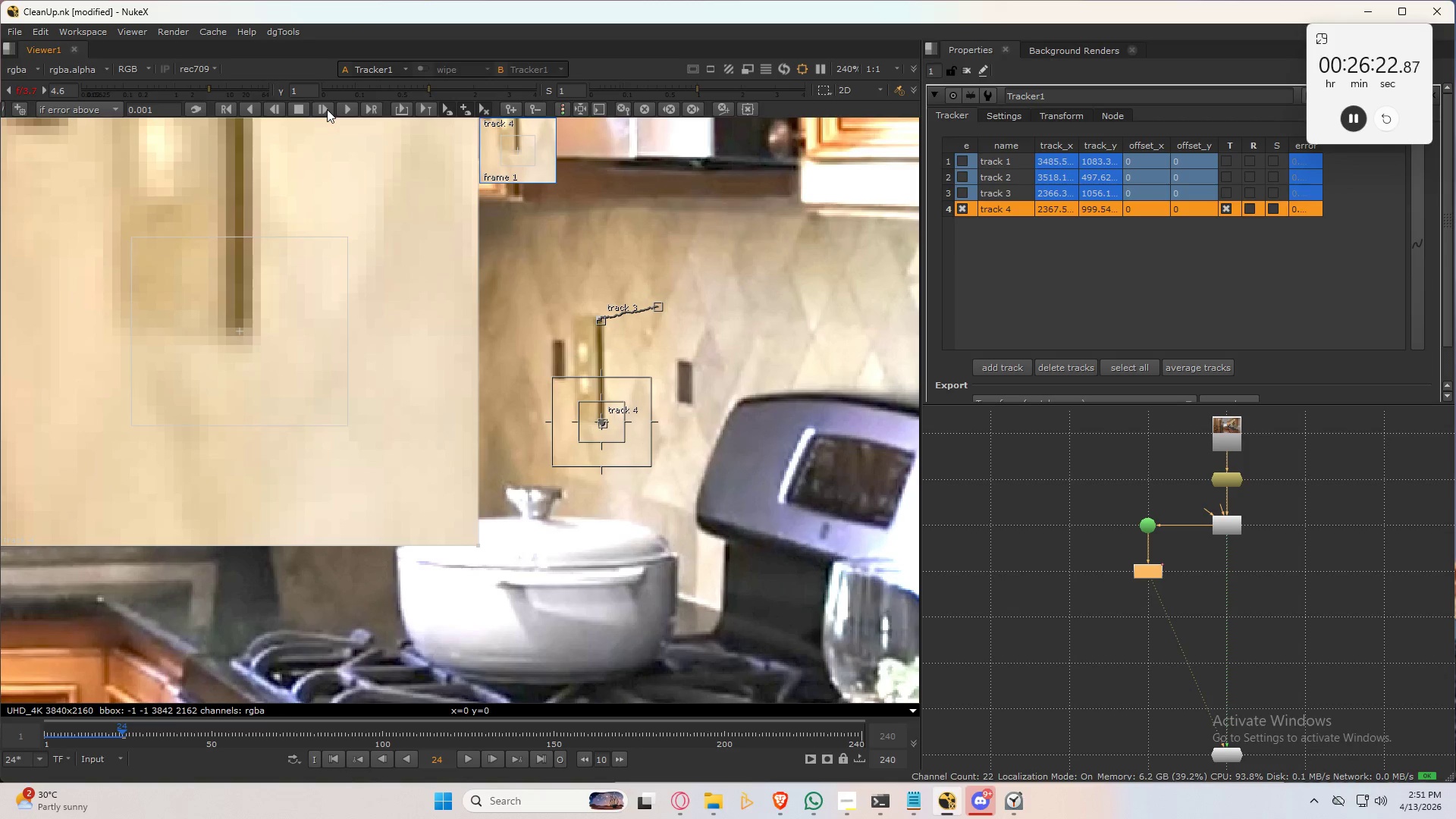 
left_click([327, 109])
 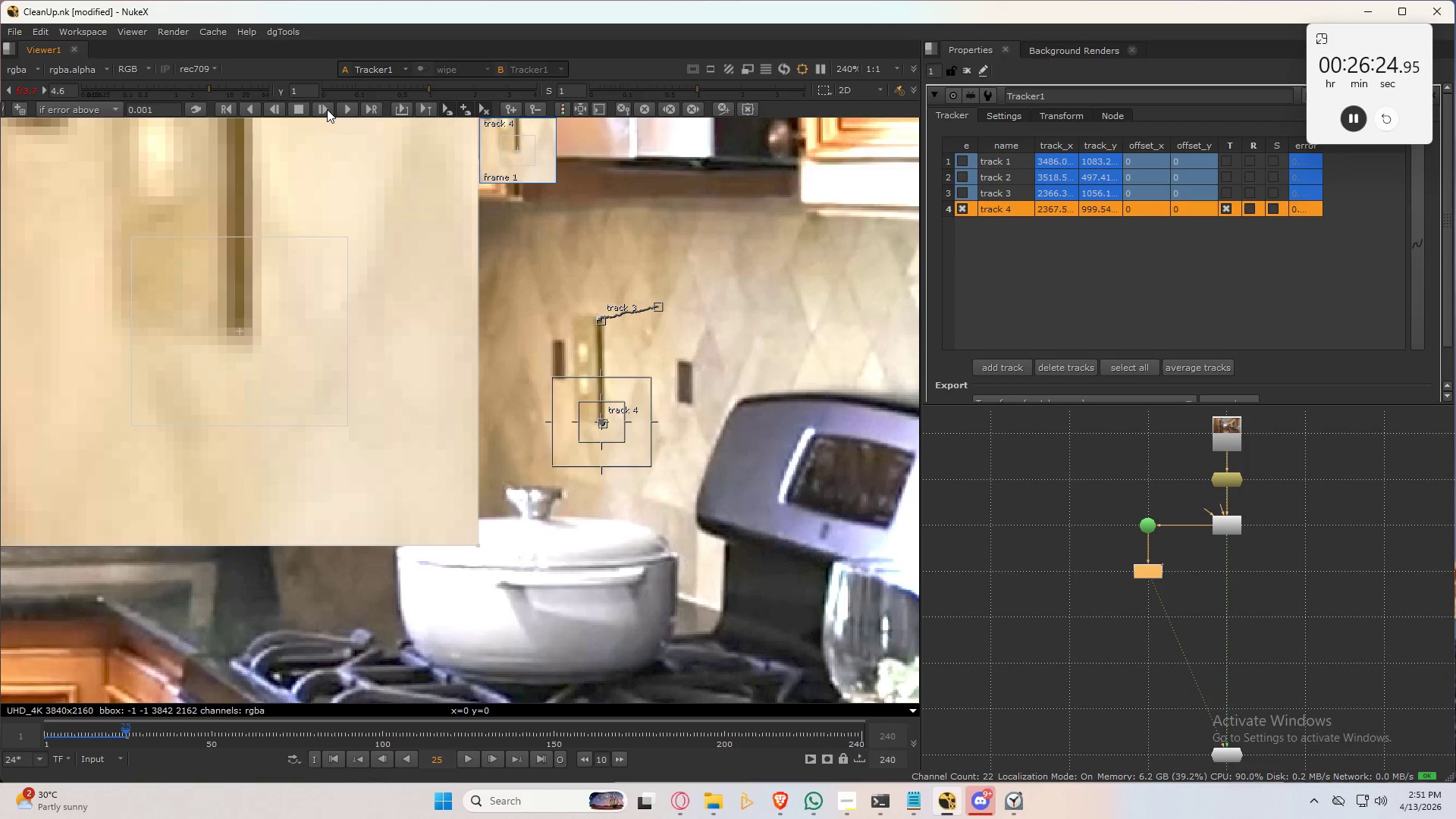 
left_click([327, 109])
 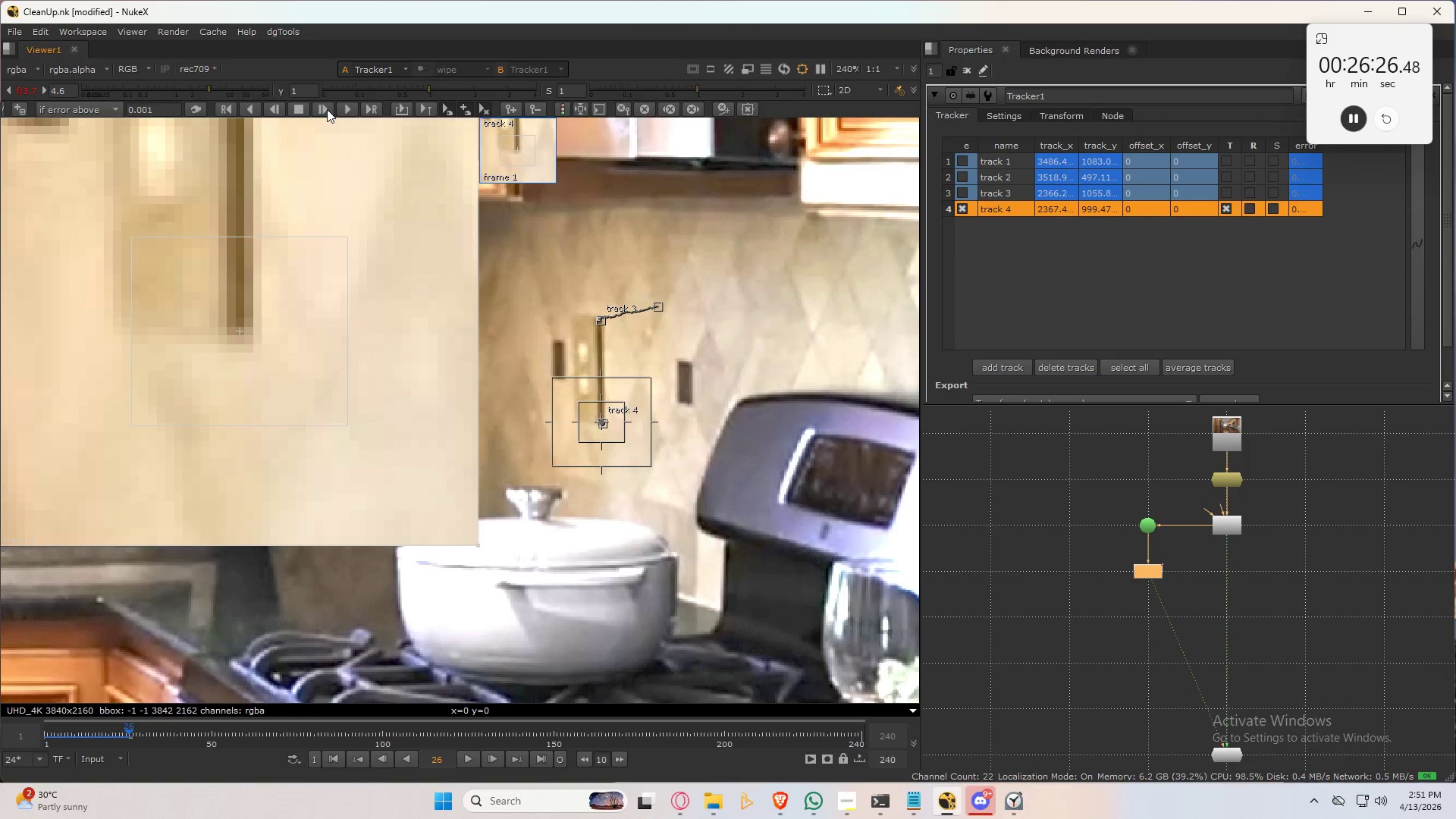 
left_click([327, 109])
 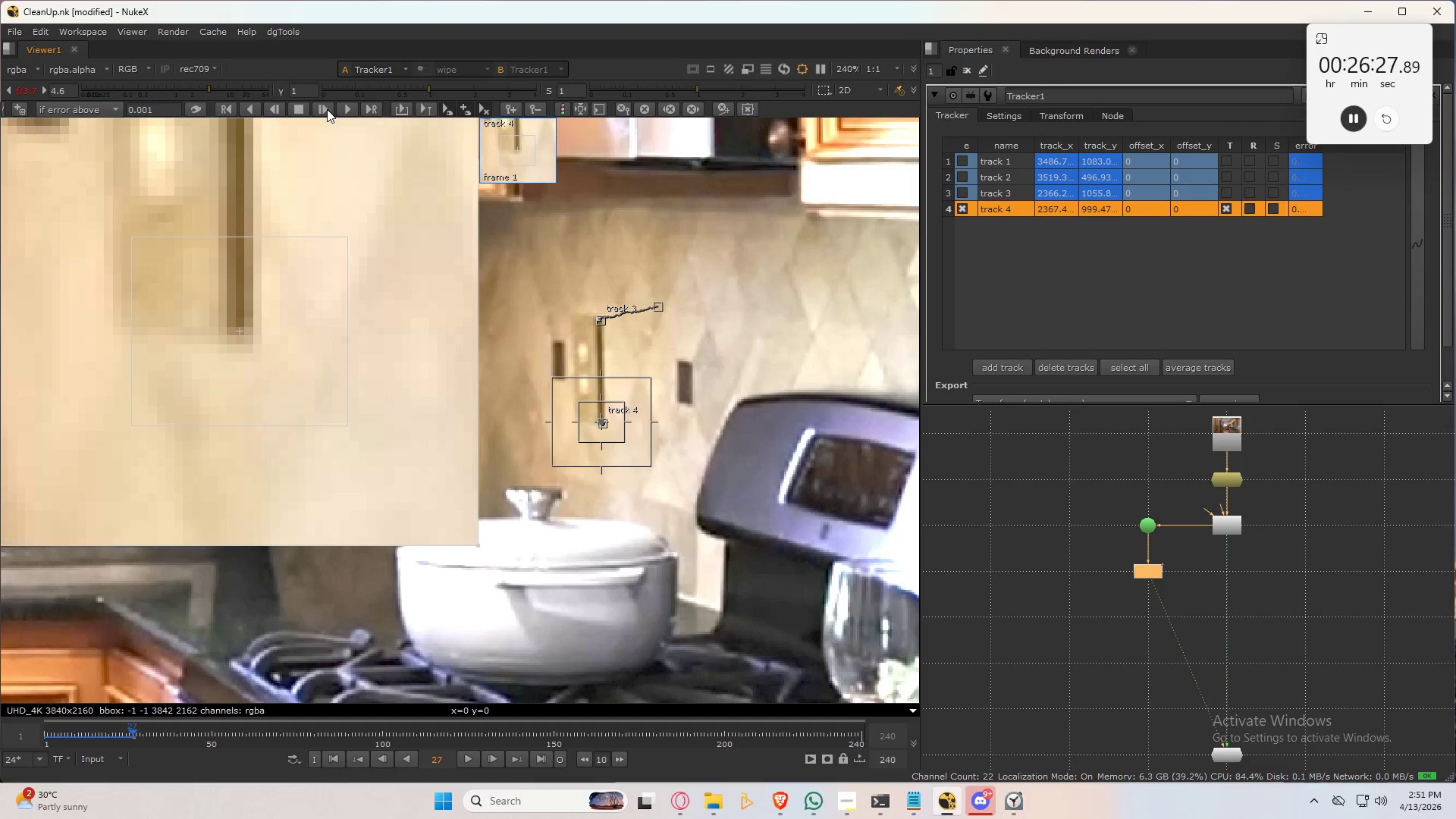 
left_click([327, 109])
 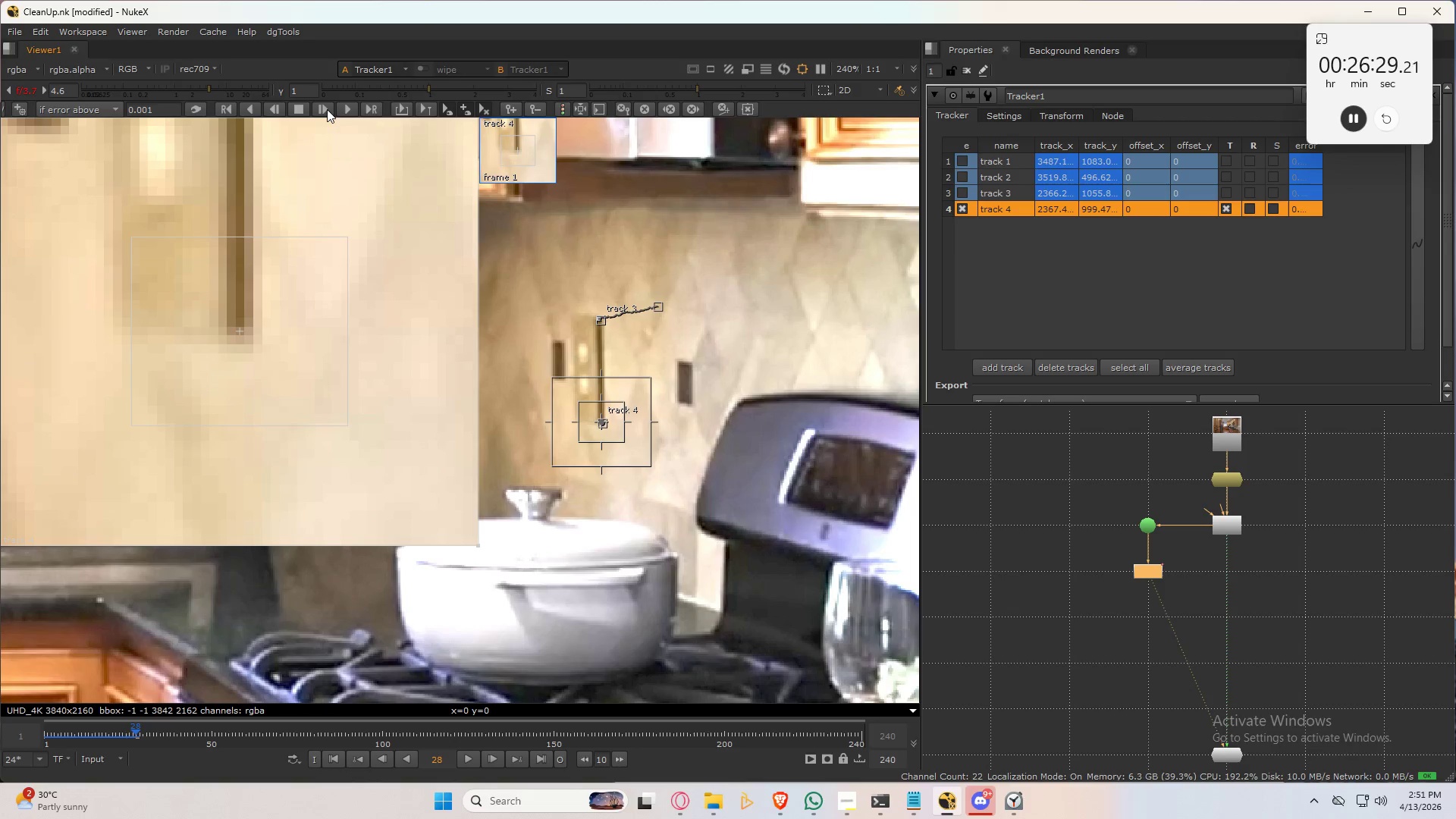 
left_click([327, 109])
 